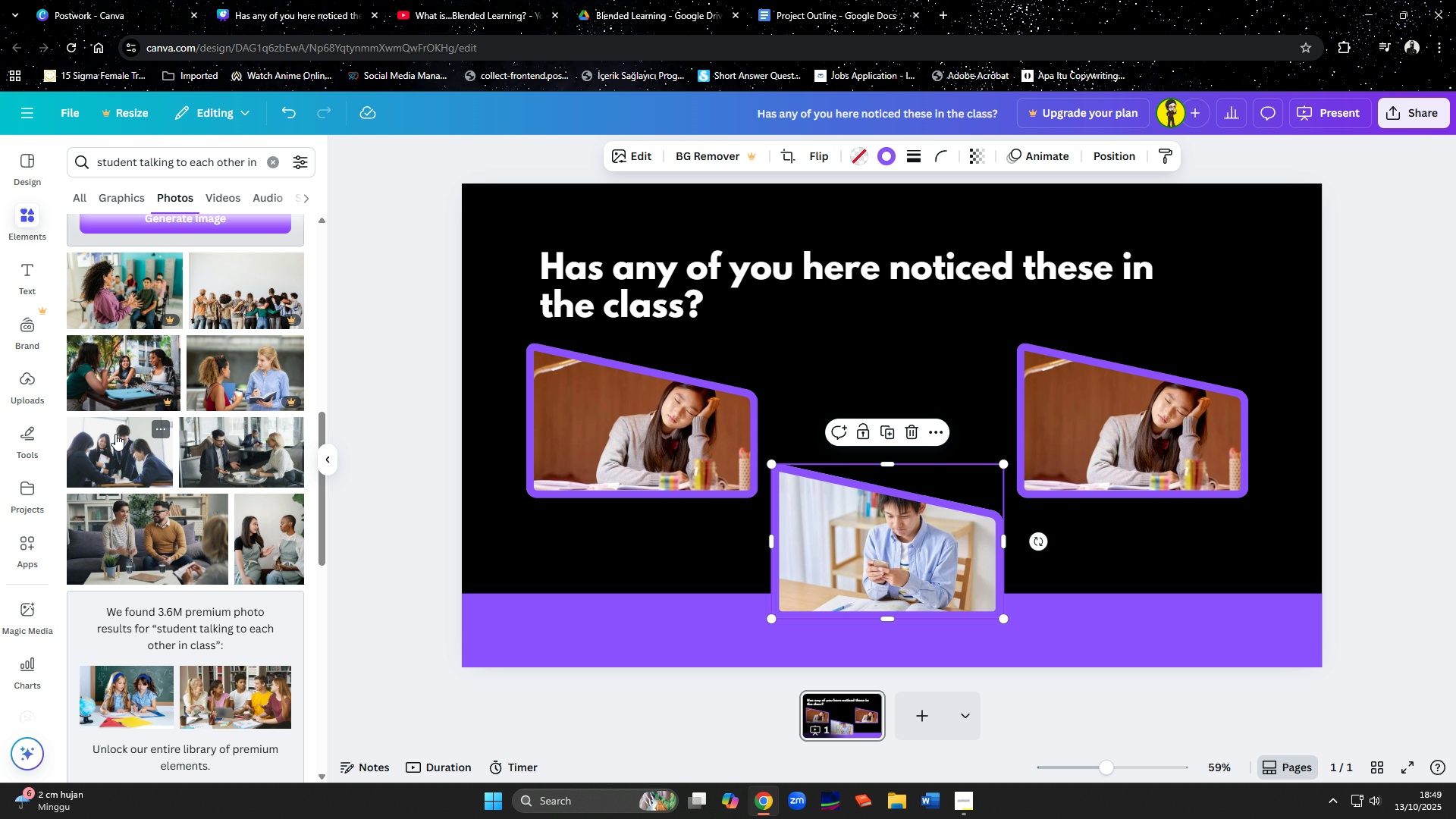 
scroll: coordinate [183, 521], scroll_direction: down, amount: 7.0
 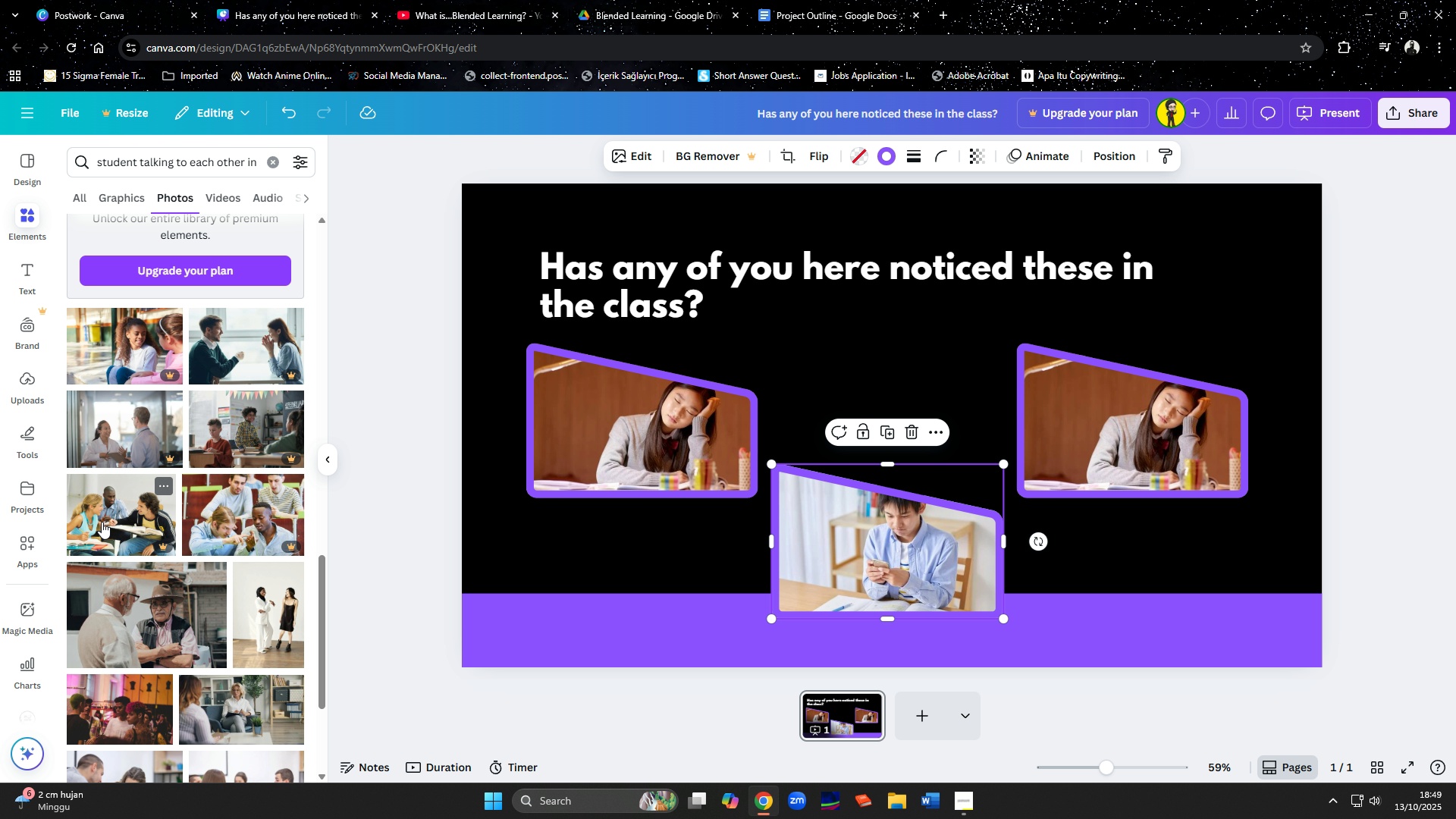 
wait(5.87)
 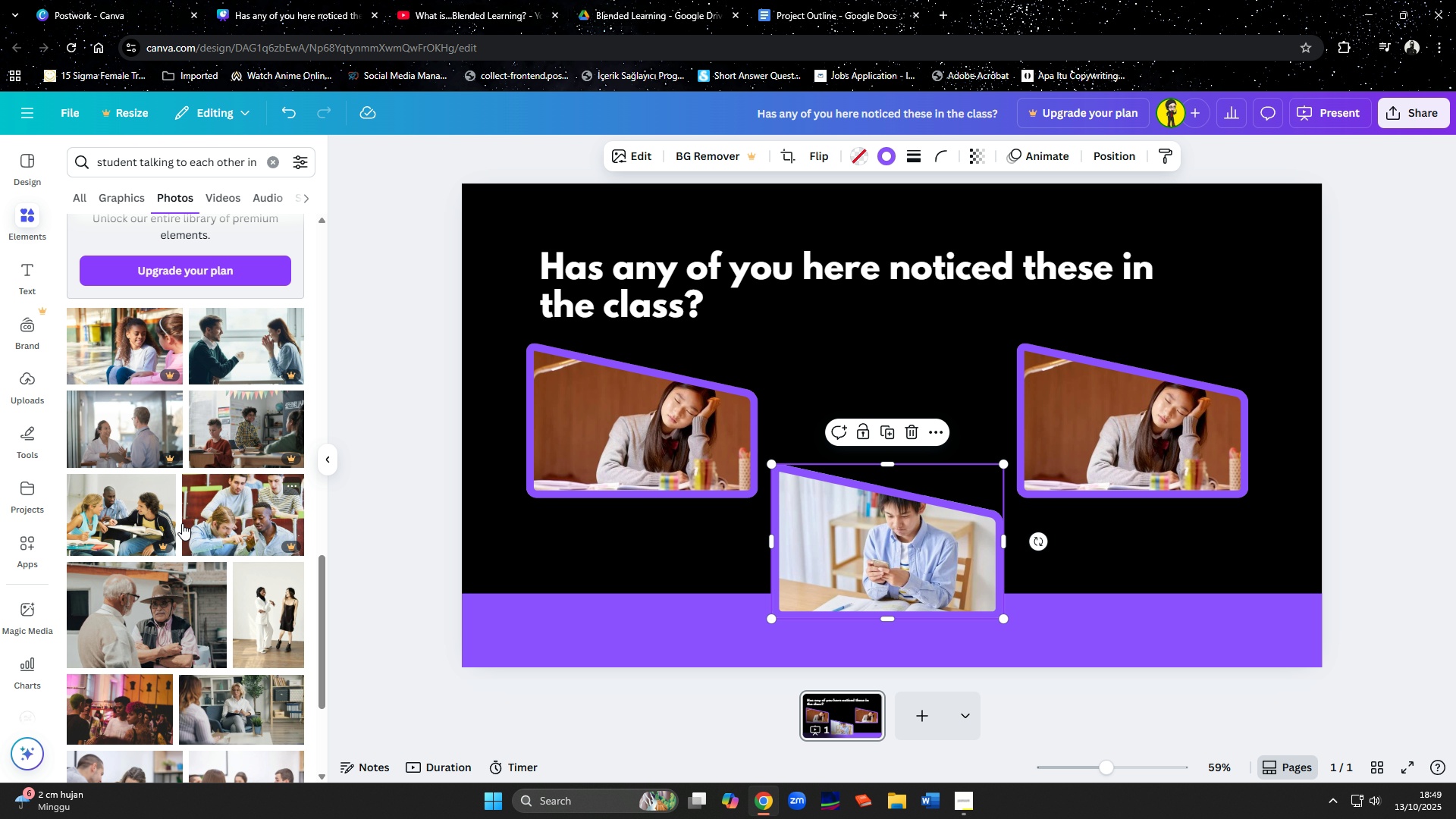 
scroll: coordinate [146, 379], scroll_direction: down, amount: 9.0
 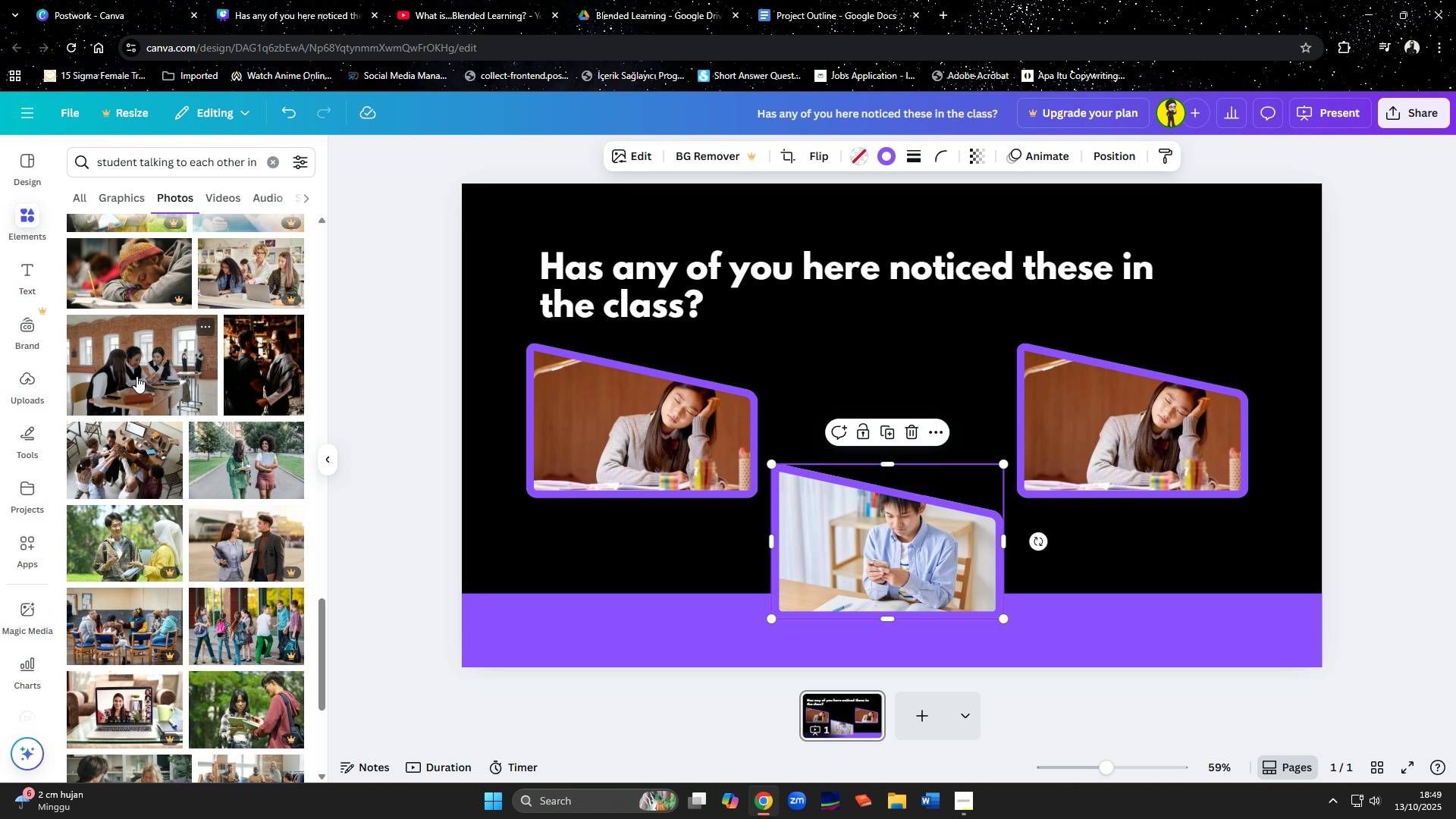 
left_click_drag(start_coordinate=[136, 372], to_coordinate=[979, 384])
 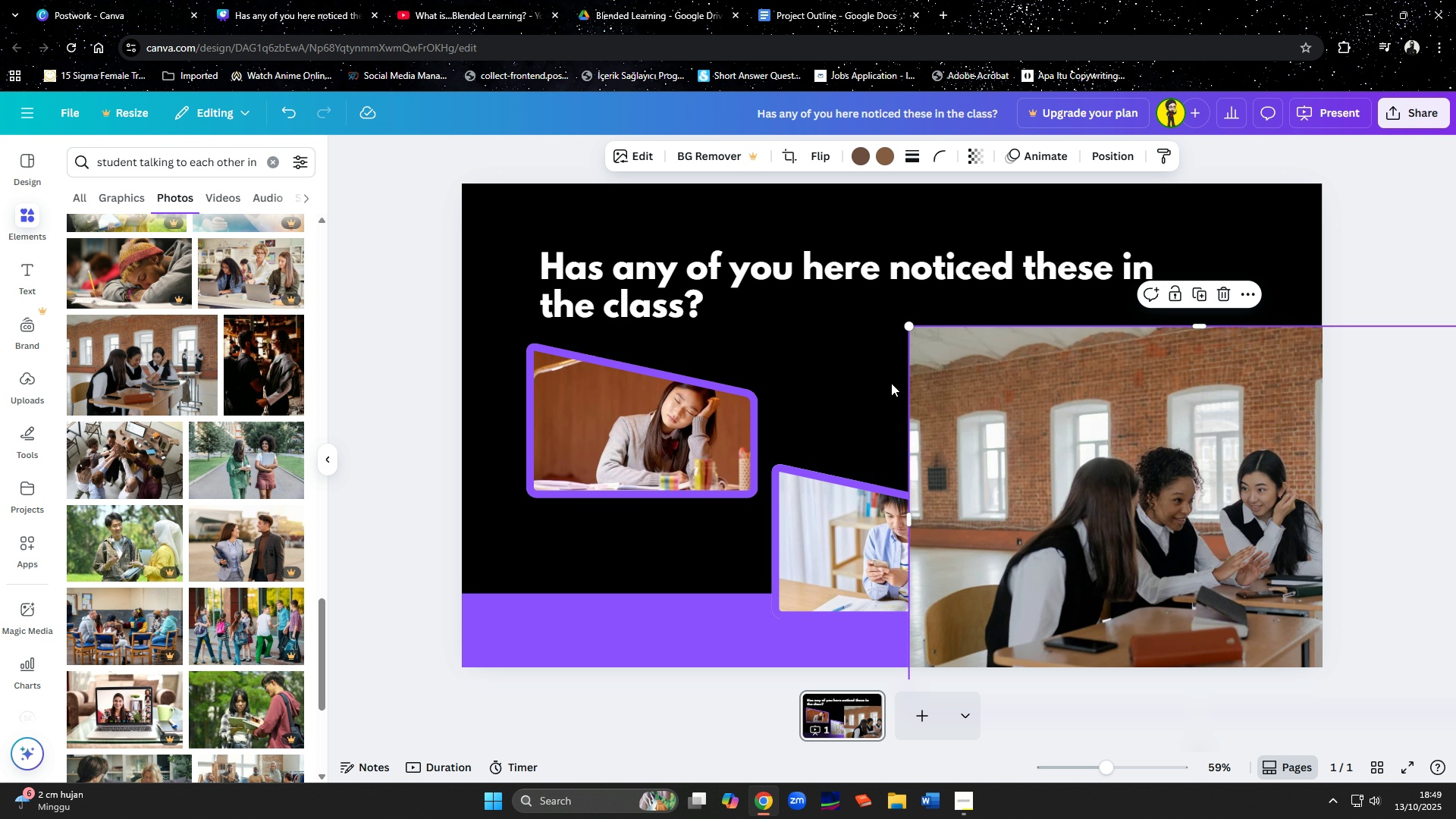 
left_click_drag(start_coordinate=[1010, 406], to_coordinate=[1150, 422])
 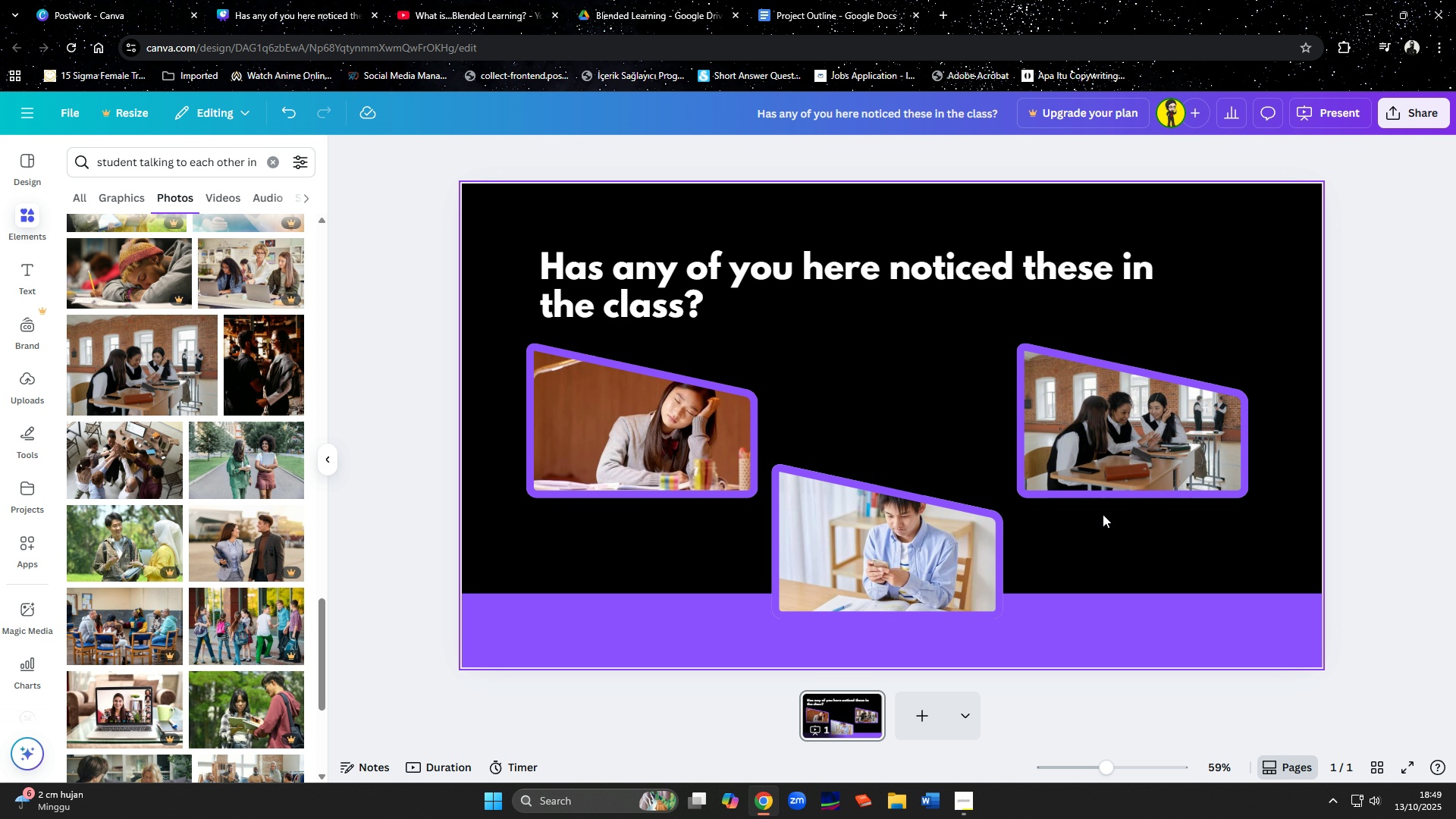 
left_click([1099, 620])
 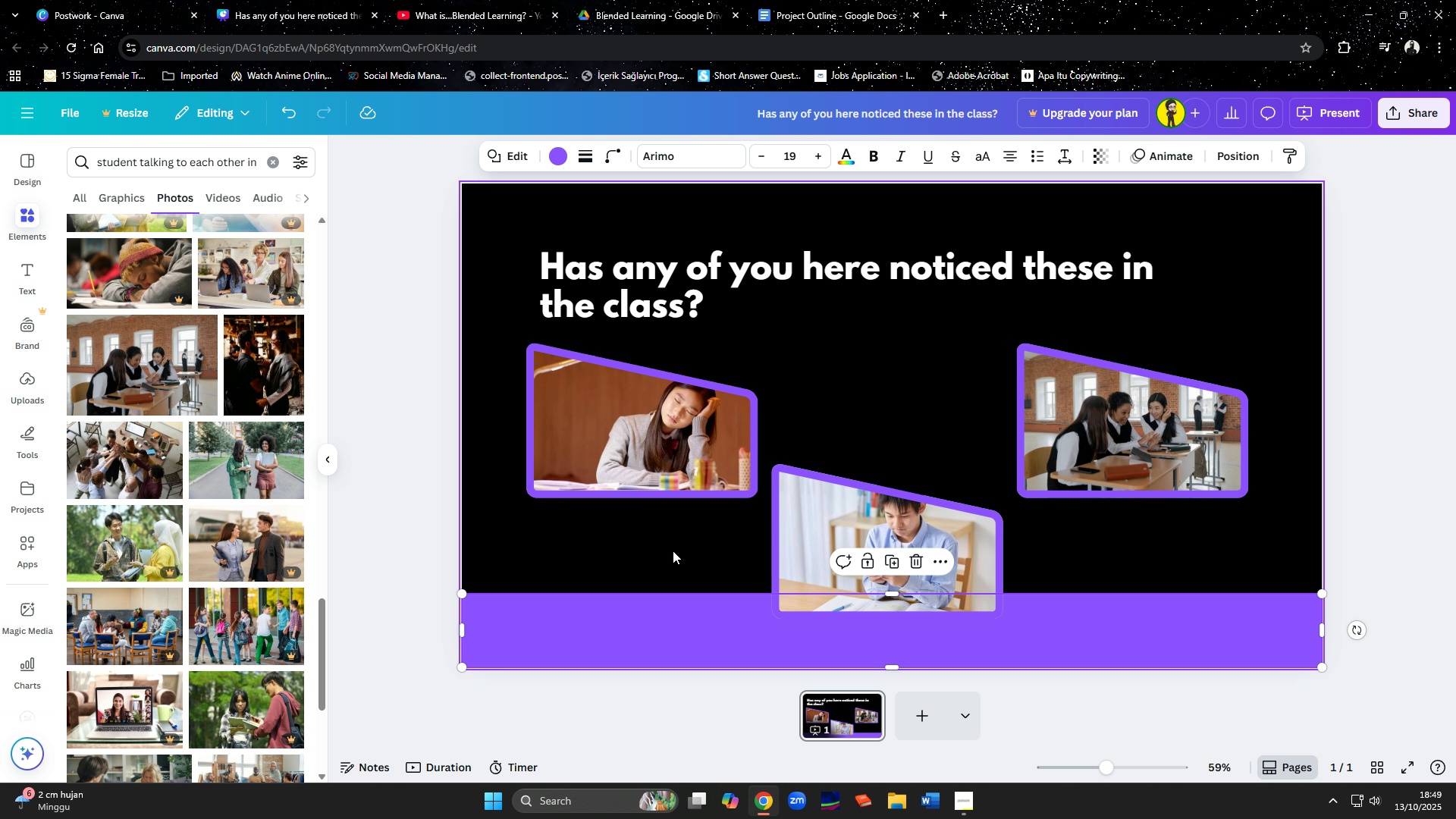 
left_click([672, 551])
 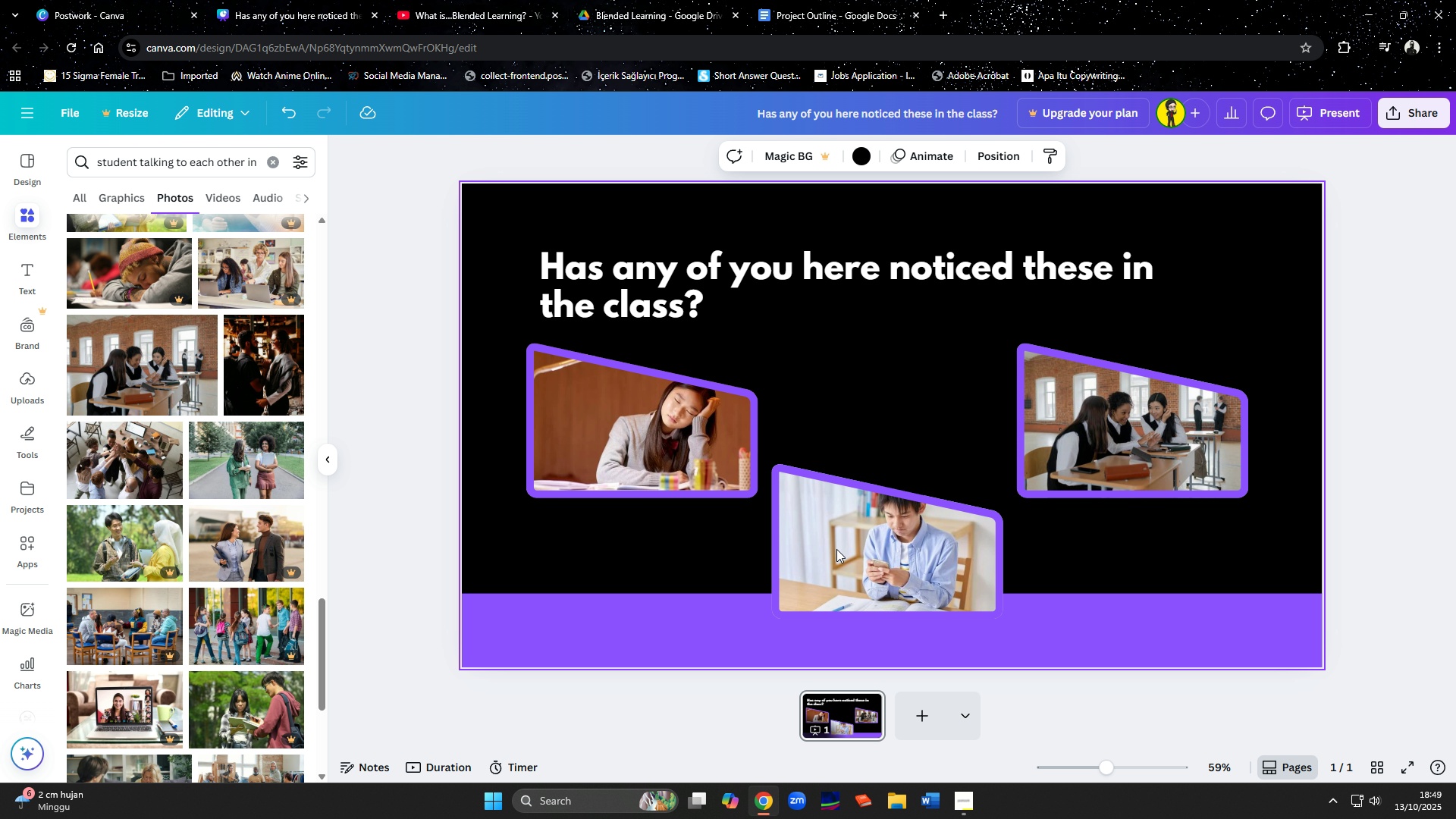 
mouse_move([940, 780])
 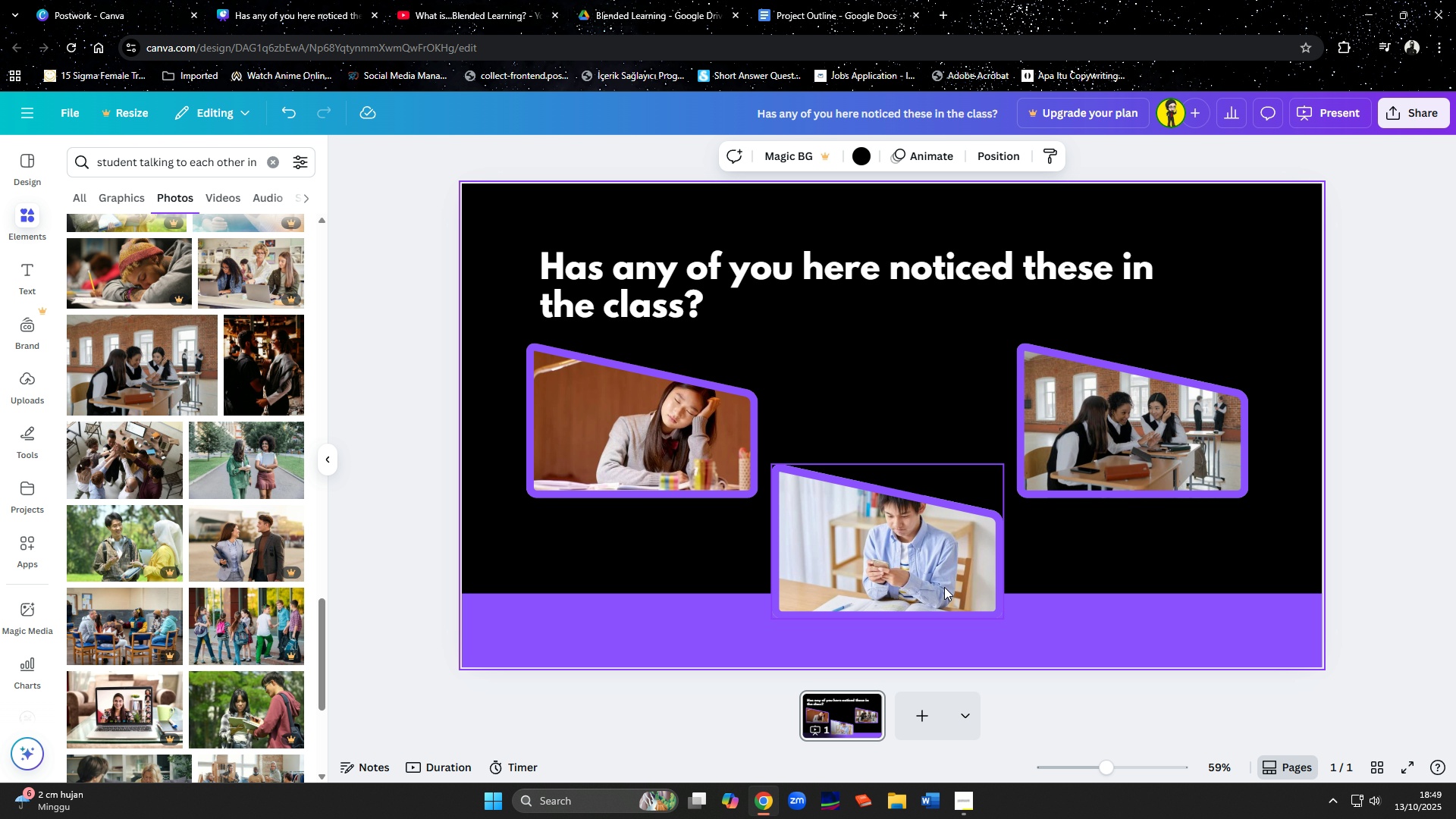 
left_click([1110, 561])
 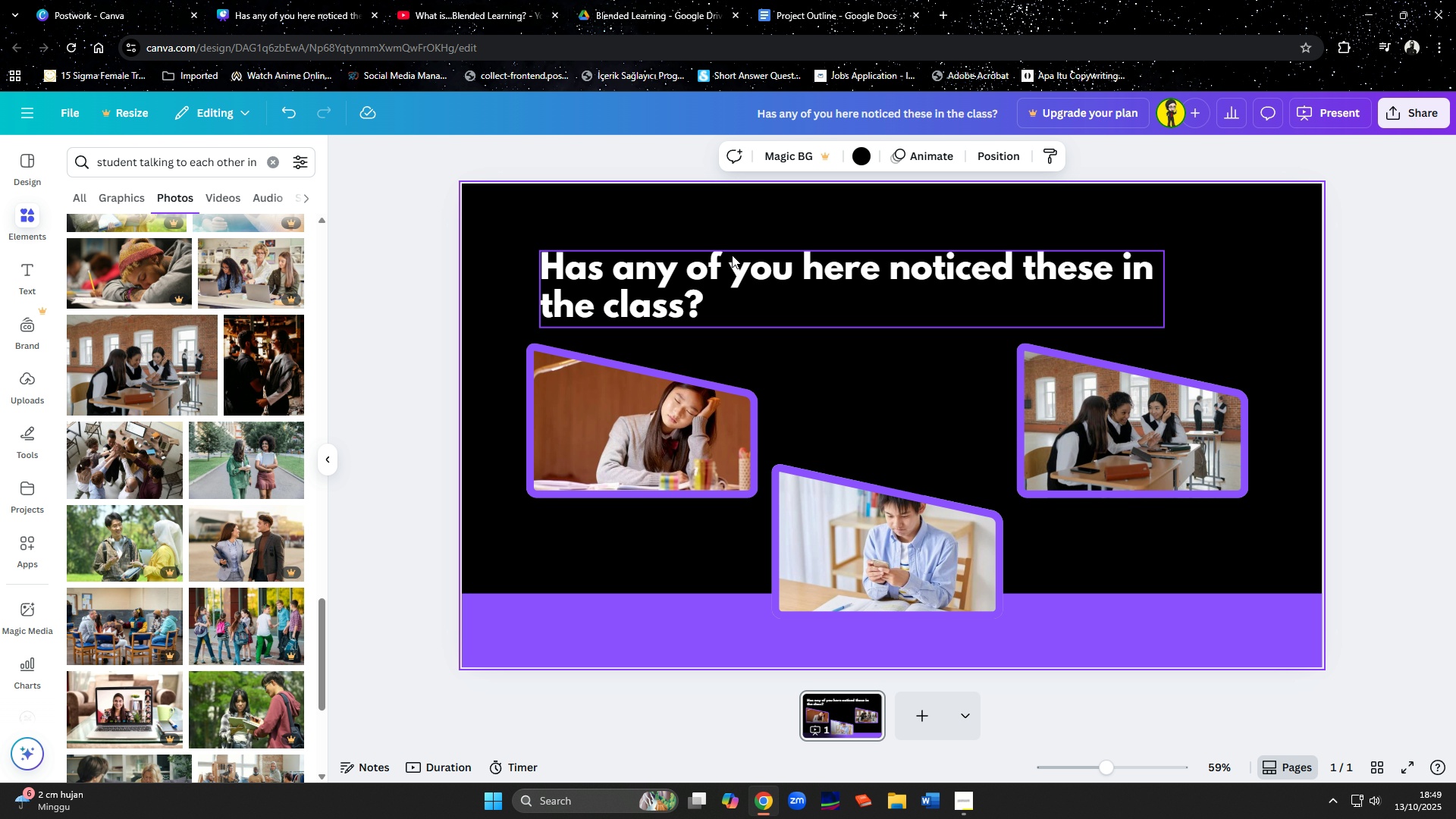 
left_click([736, 284])
 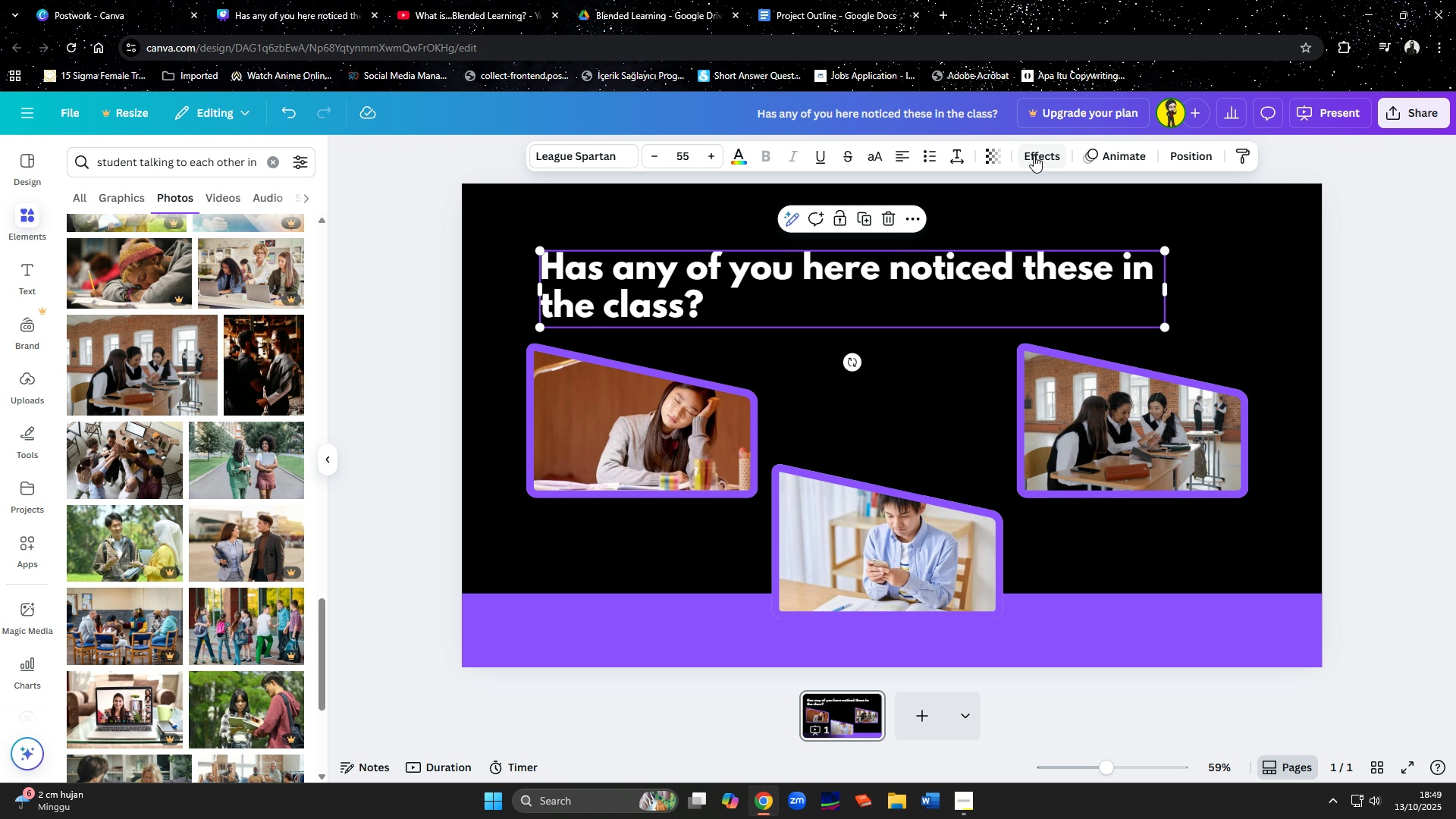 
left_click([1094, 158])
 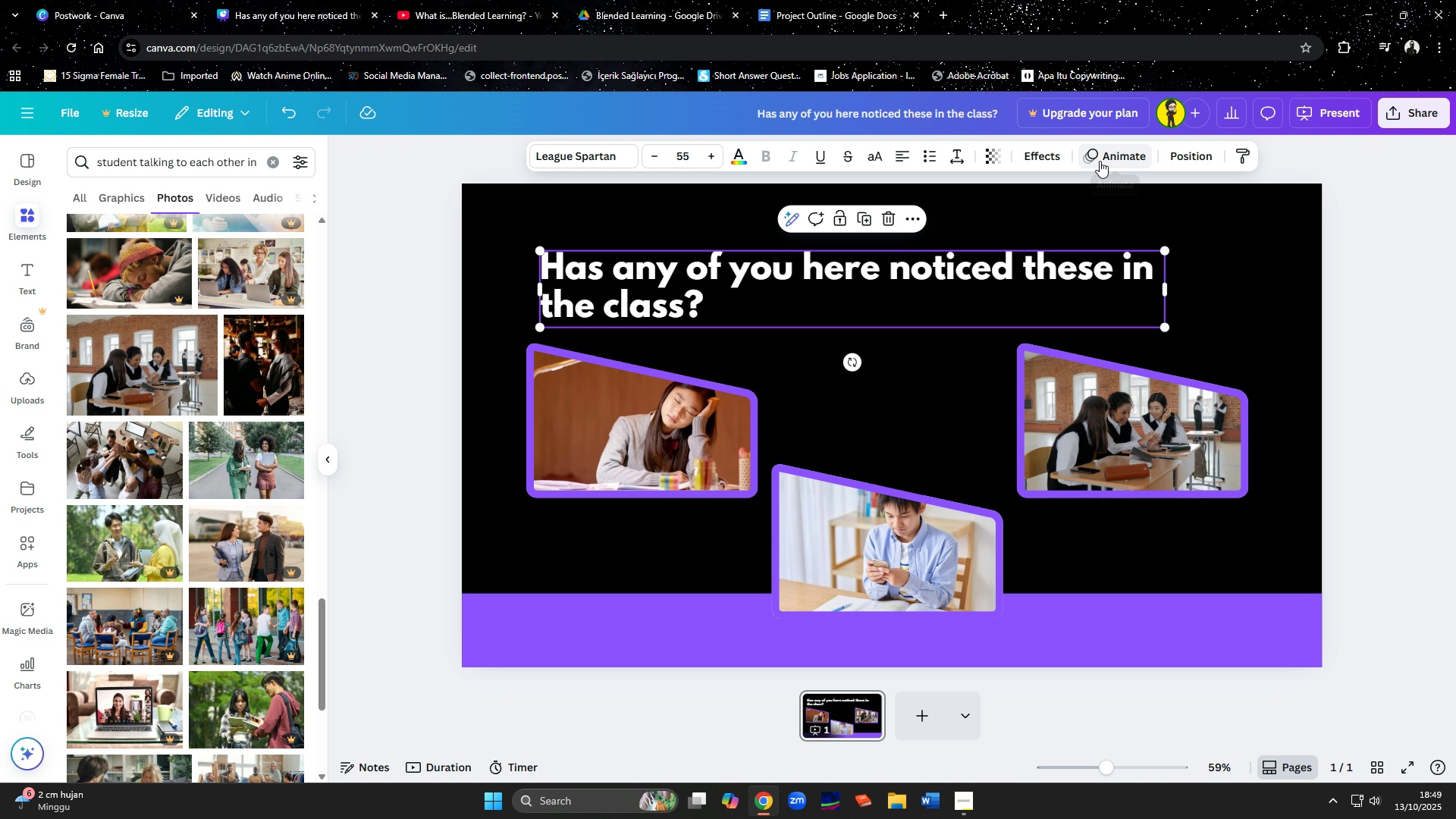 
left_click([1100, 161])
 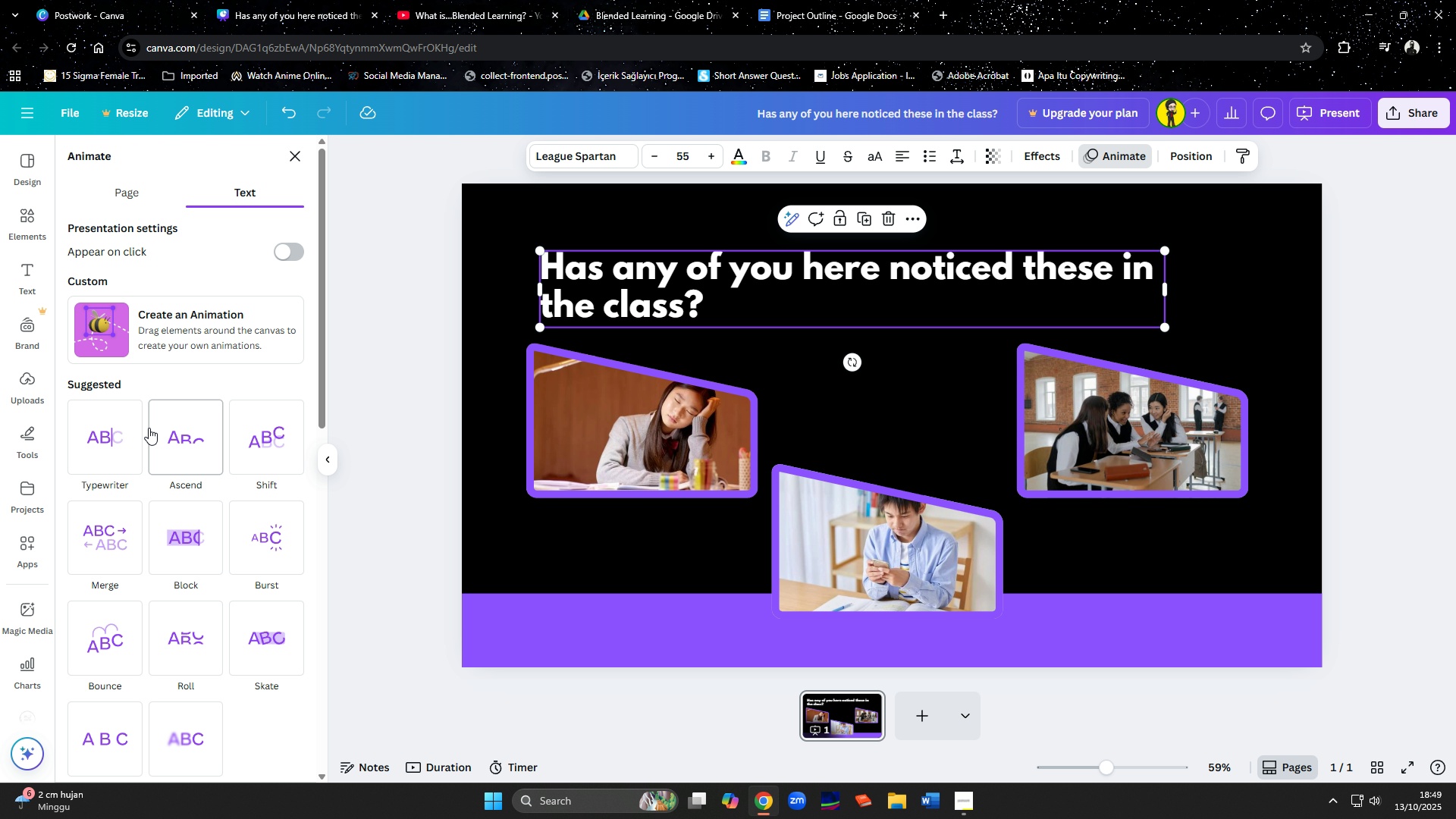 
left_click([130, 435])
 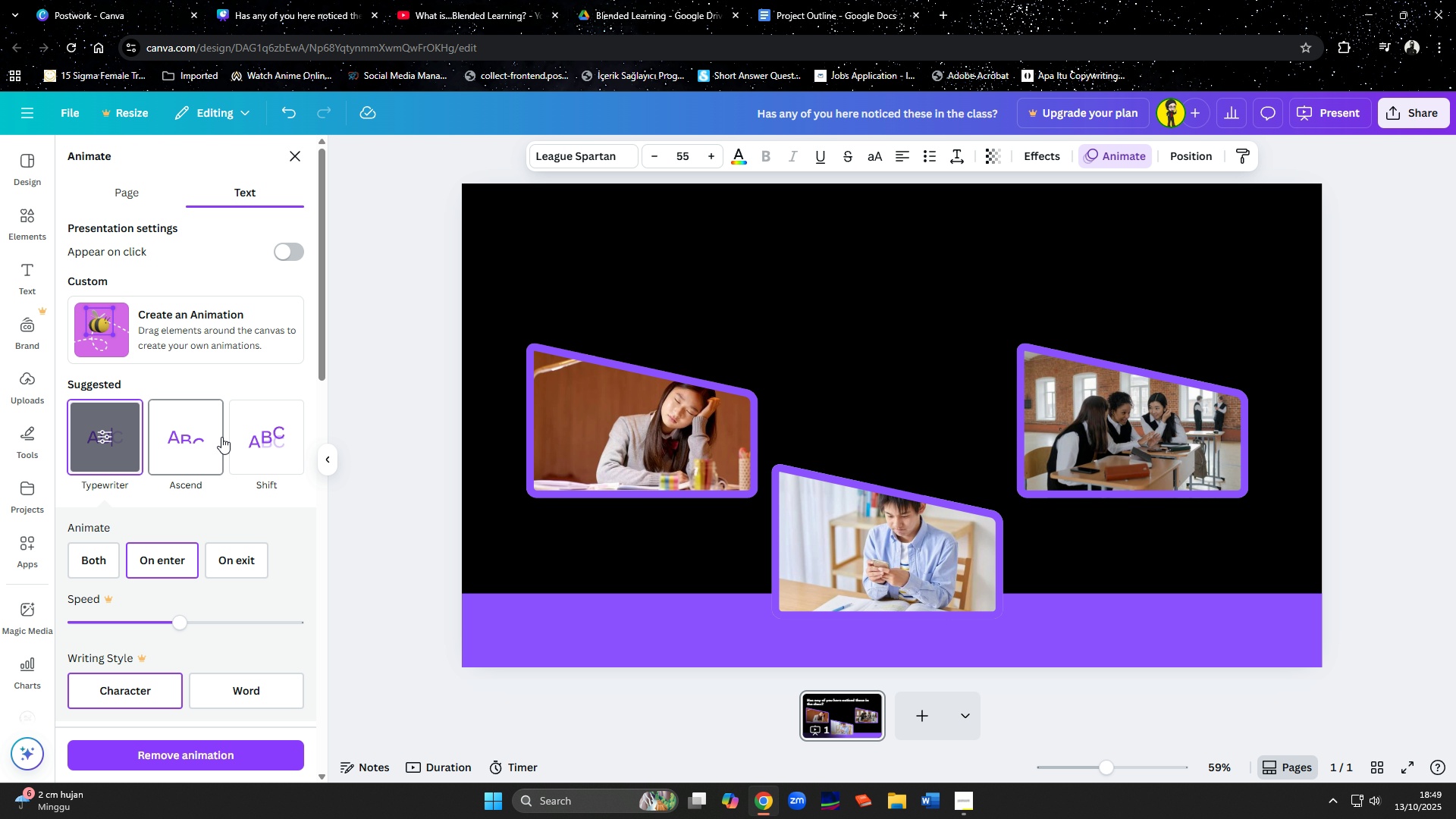 
left_click([182, 435])
 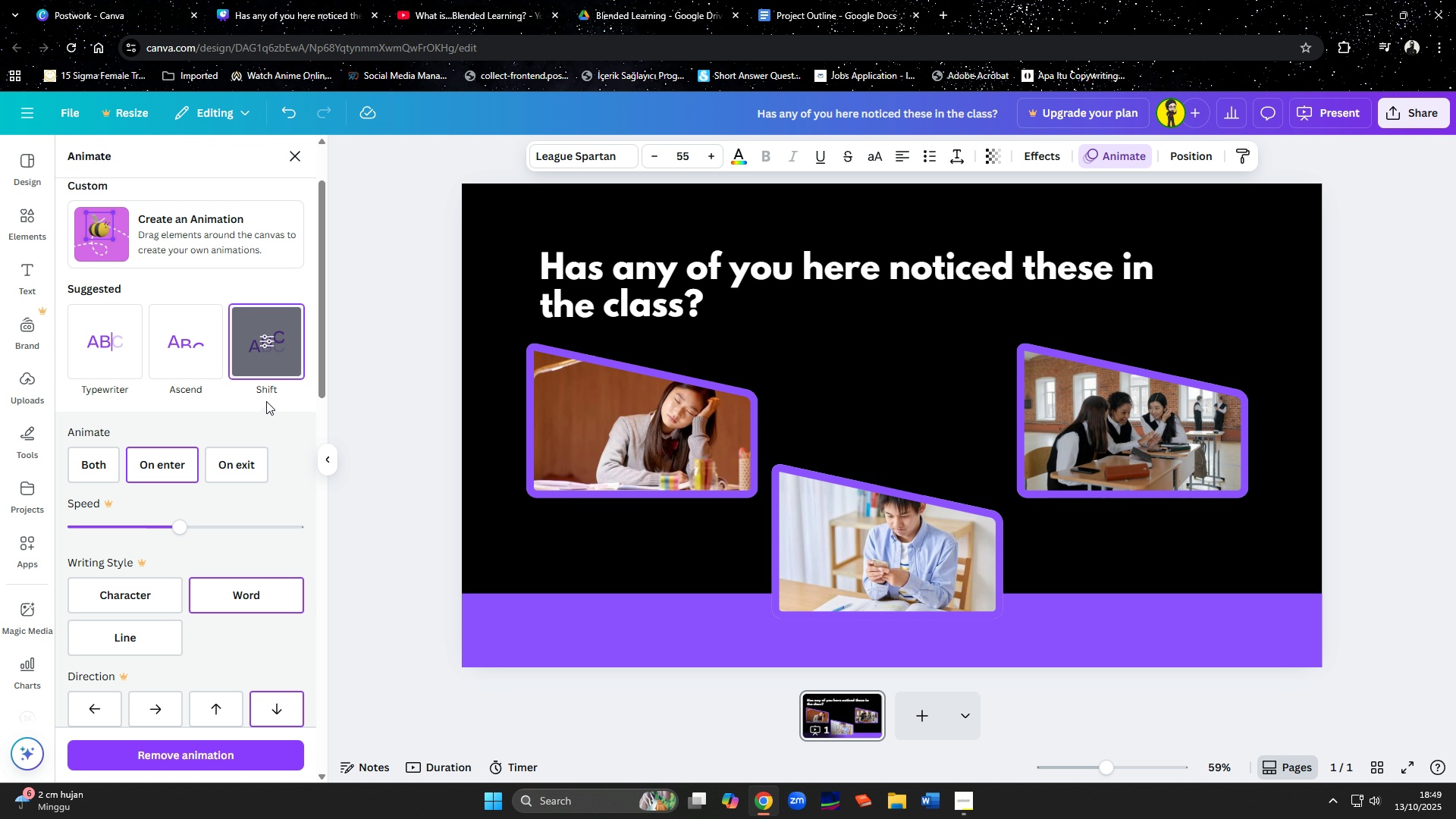 
left_click([617, 425])
 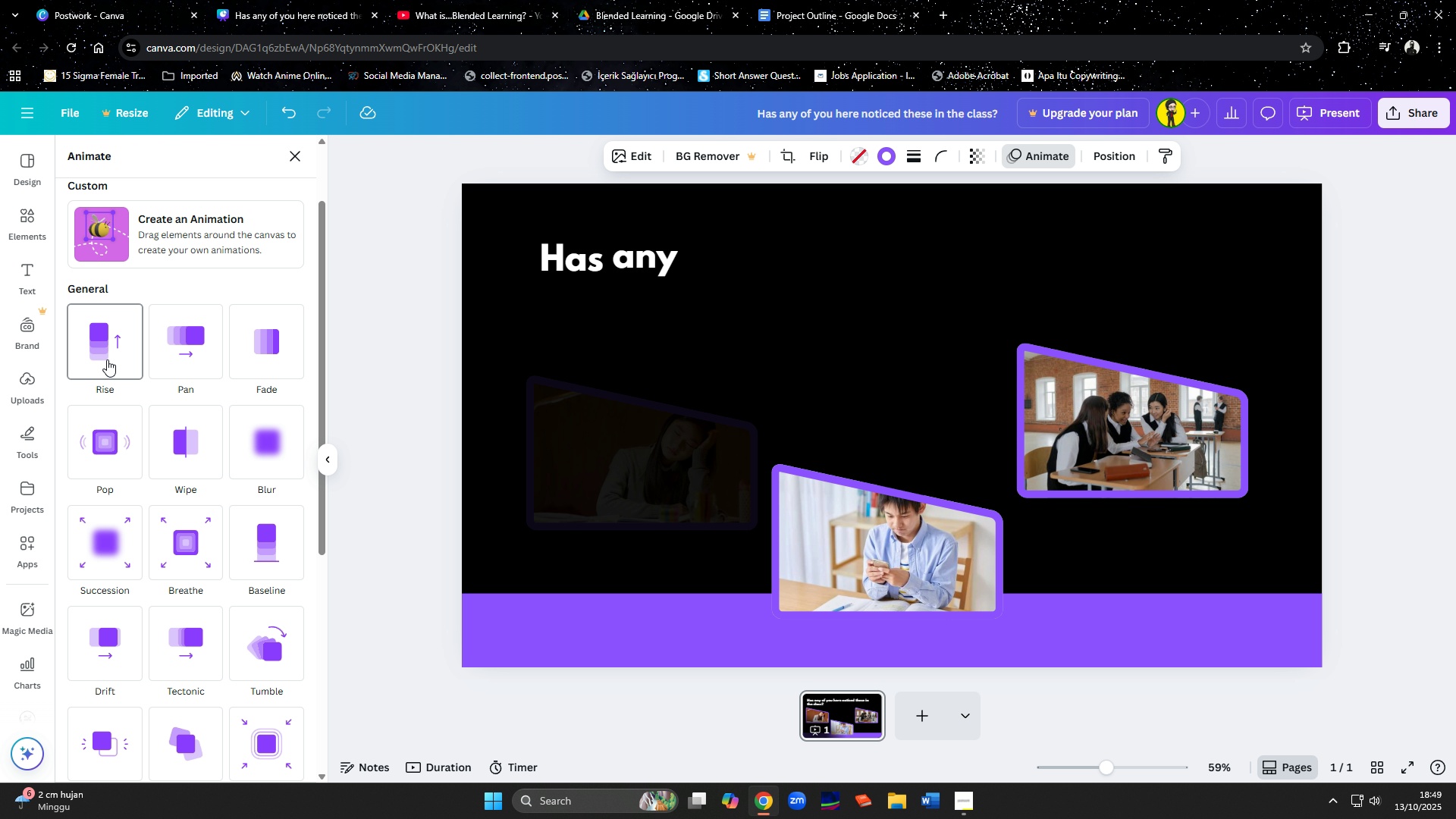 
left_click([107, 359])
 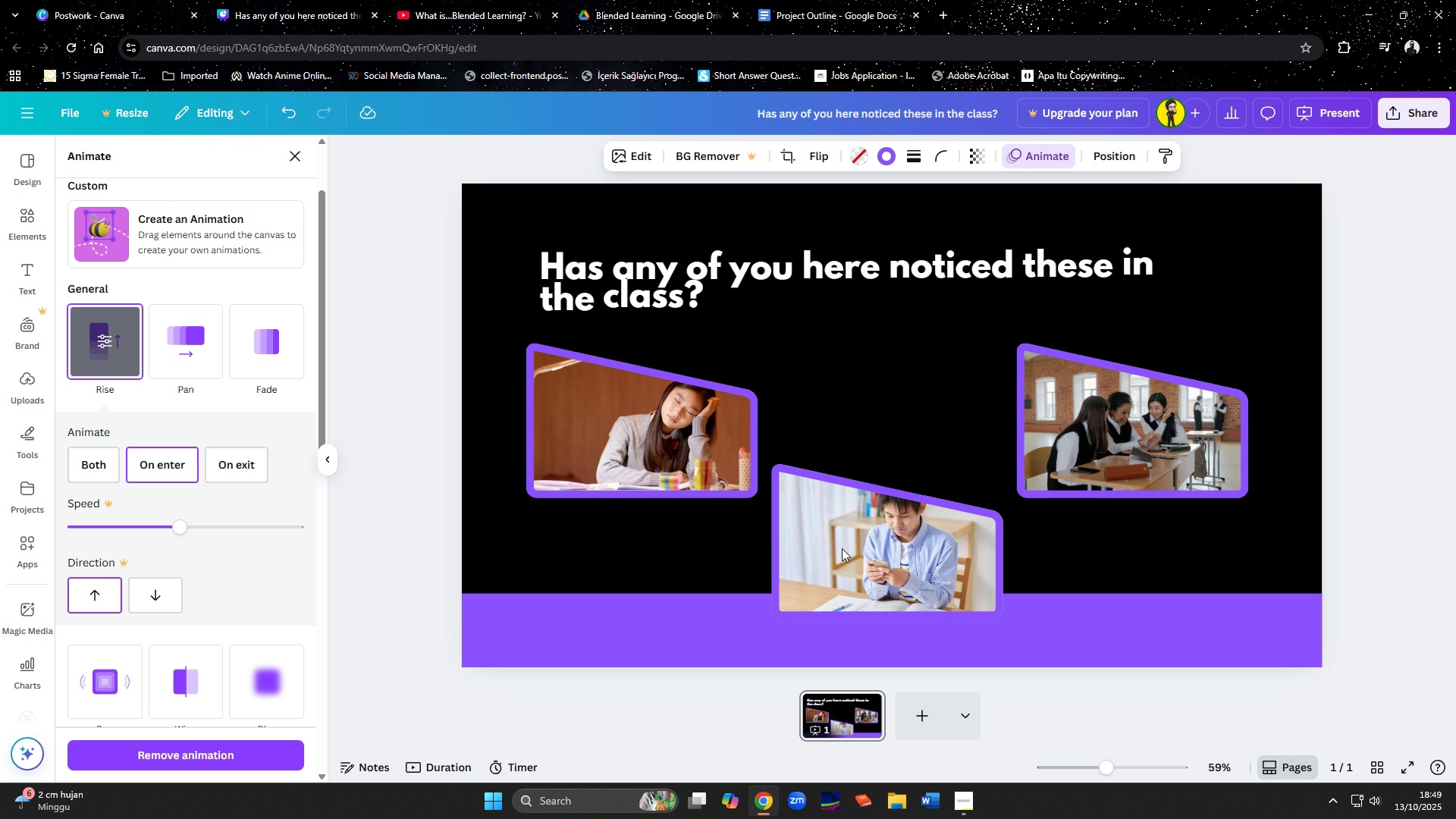 
left_click([842, 548])
 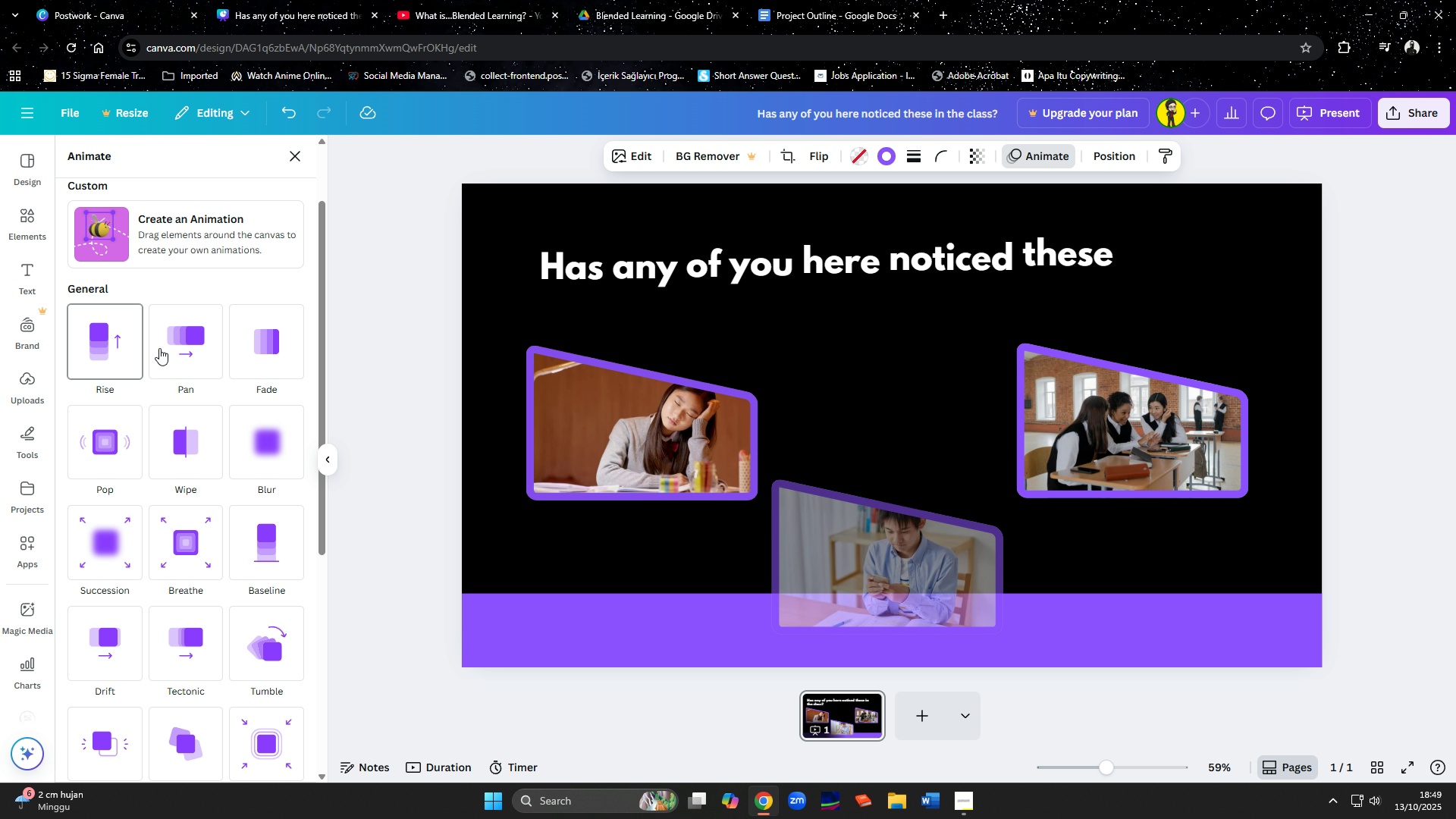 
left_click([171, 345])
 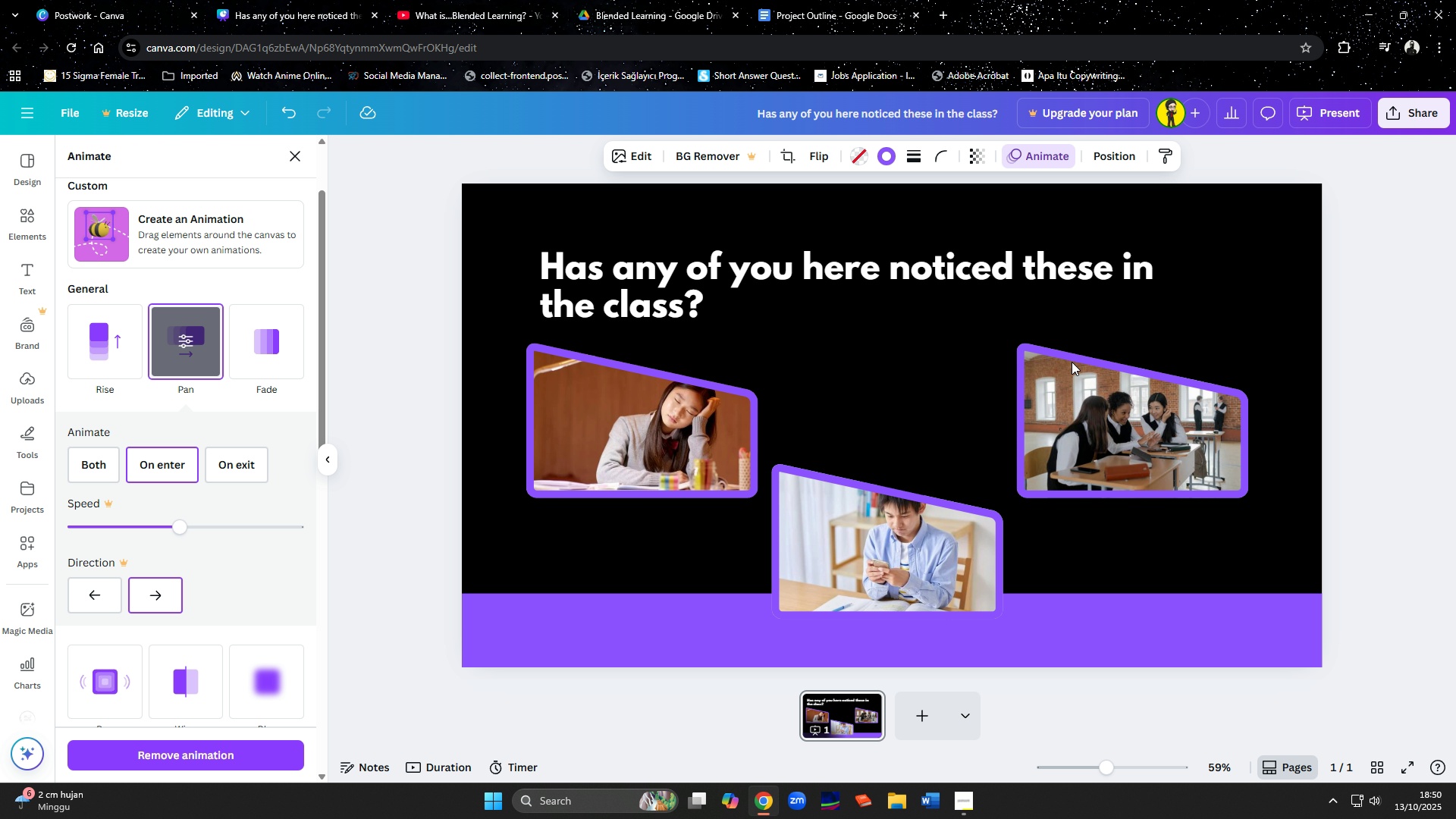 
left_click([1105, 413])
 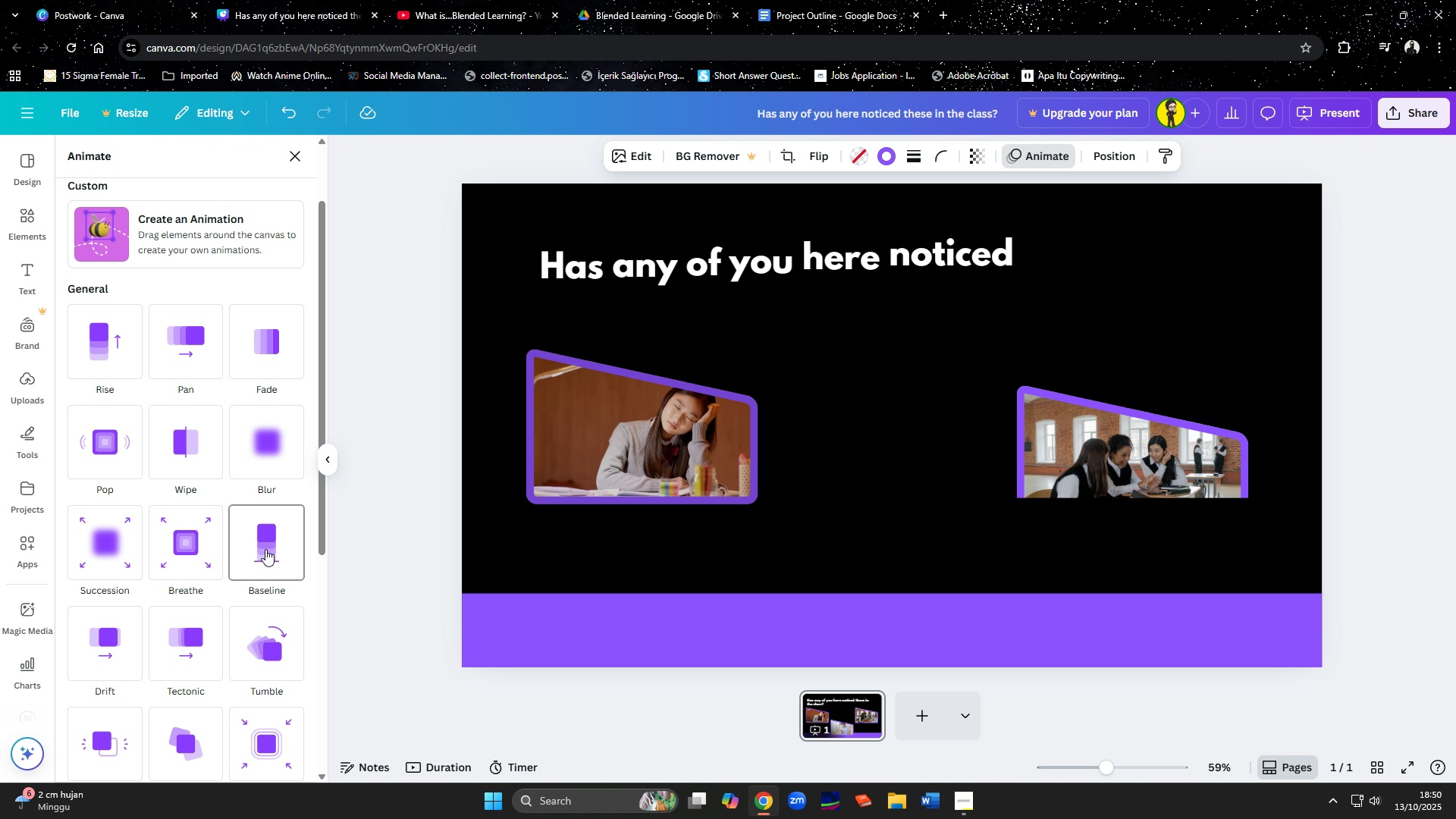 
left_click([265, 549])
 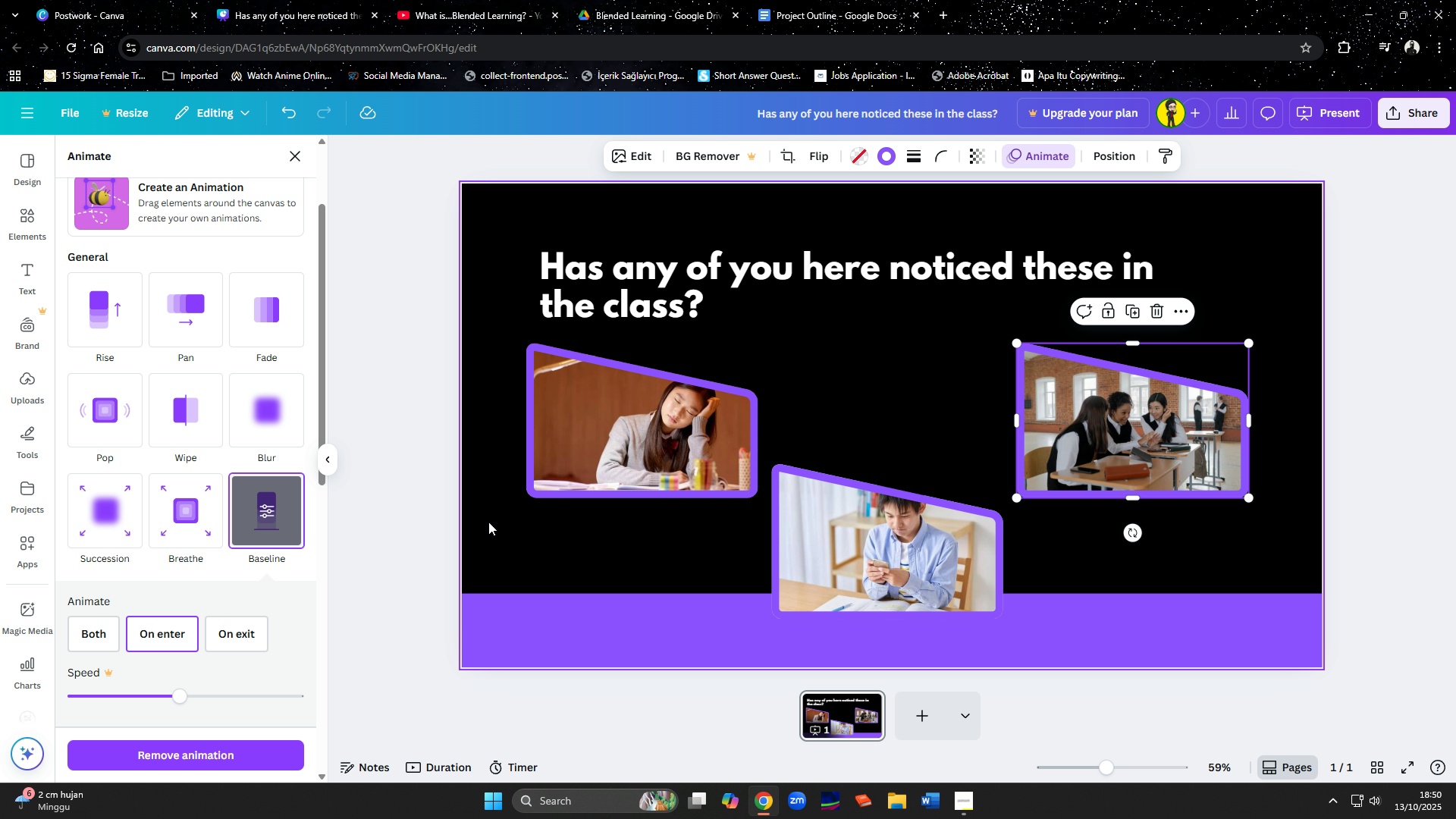 
scroll: coordinate [205, 417], scroll_direction: up, amount: 12.0
 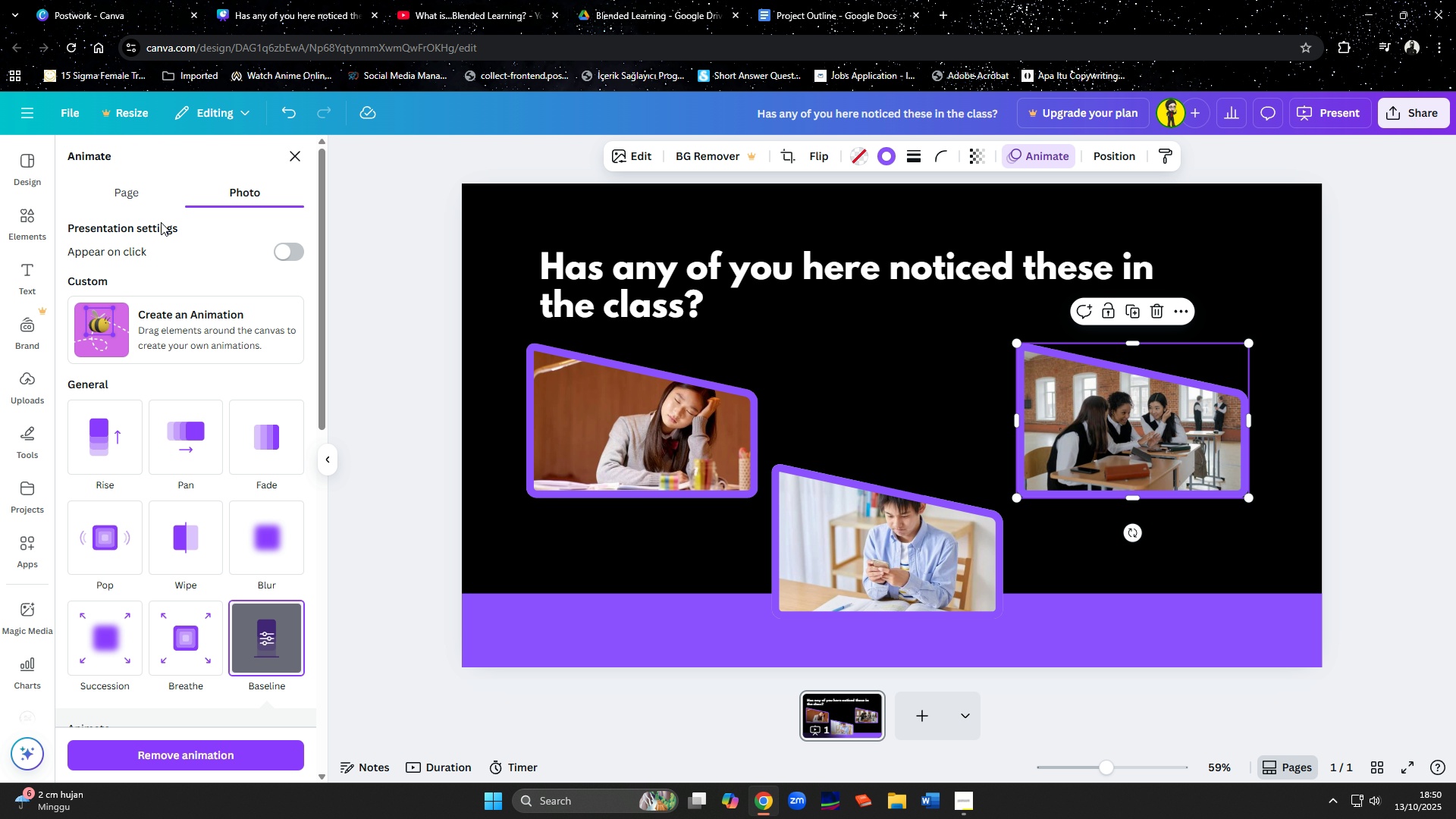 
mouse_move([296, 270])
 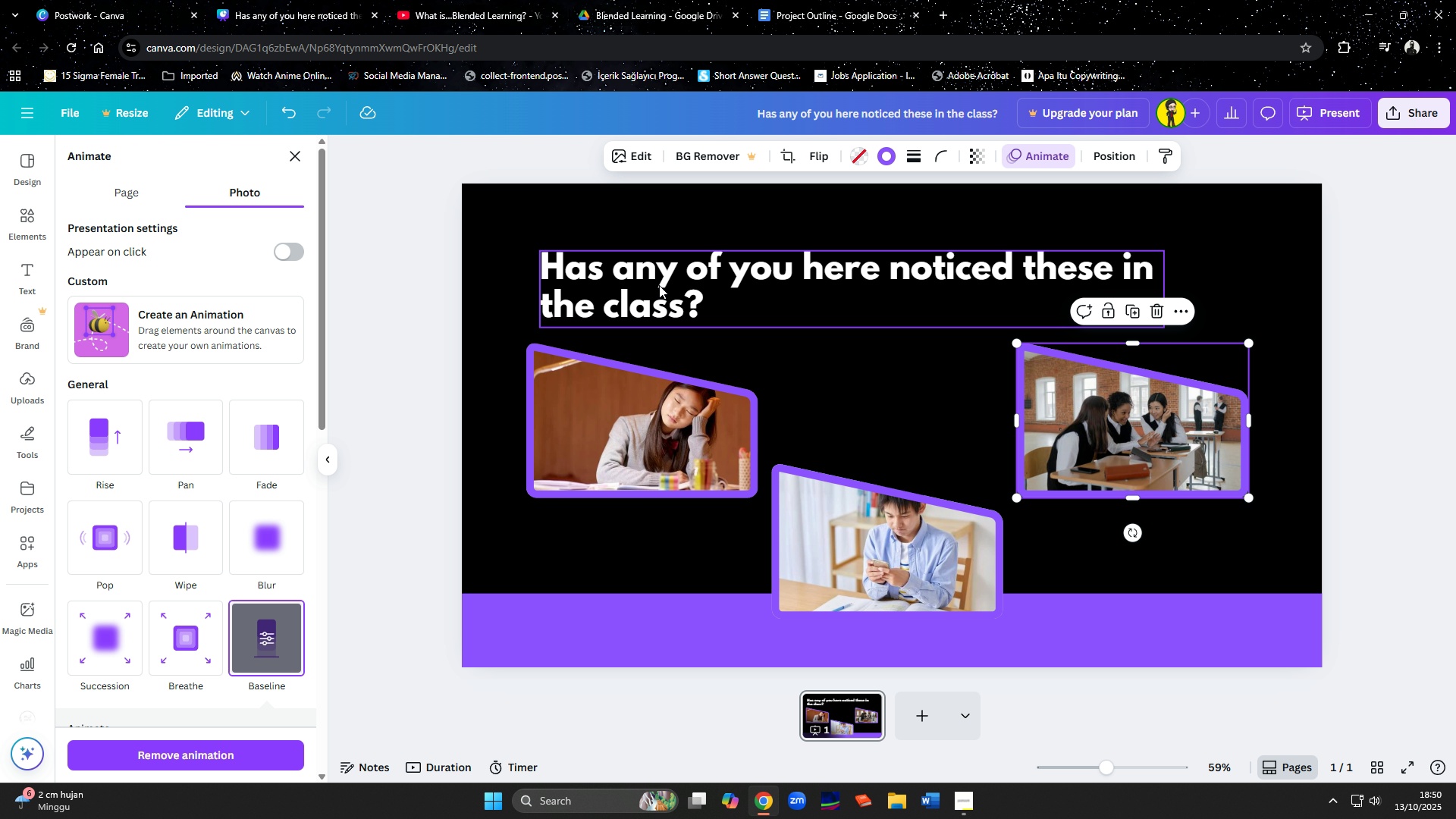 
left_click([659, 283])
 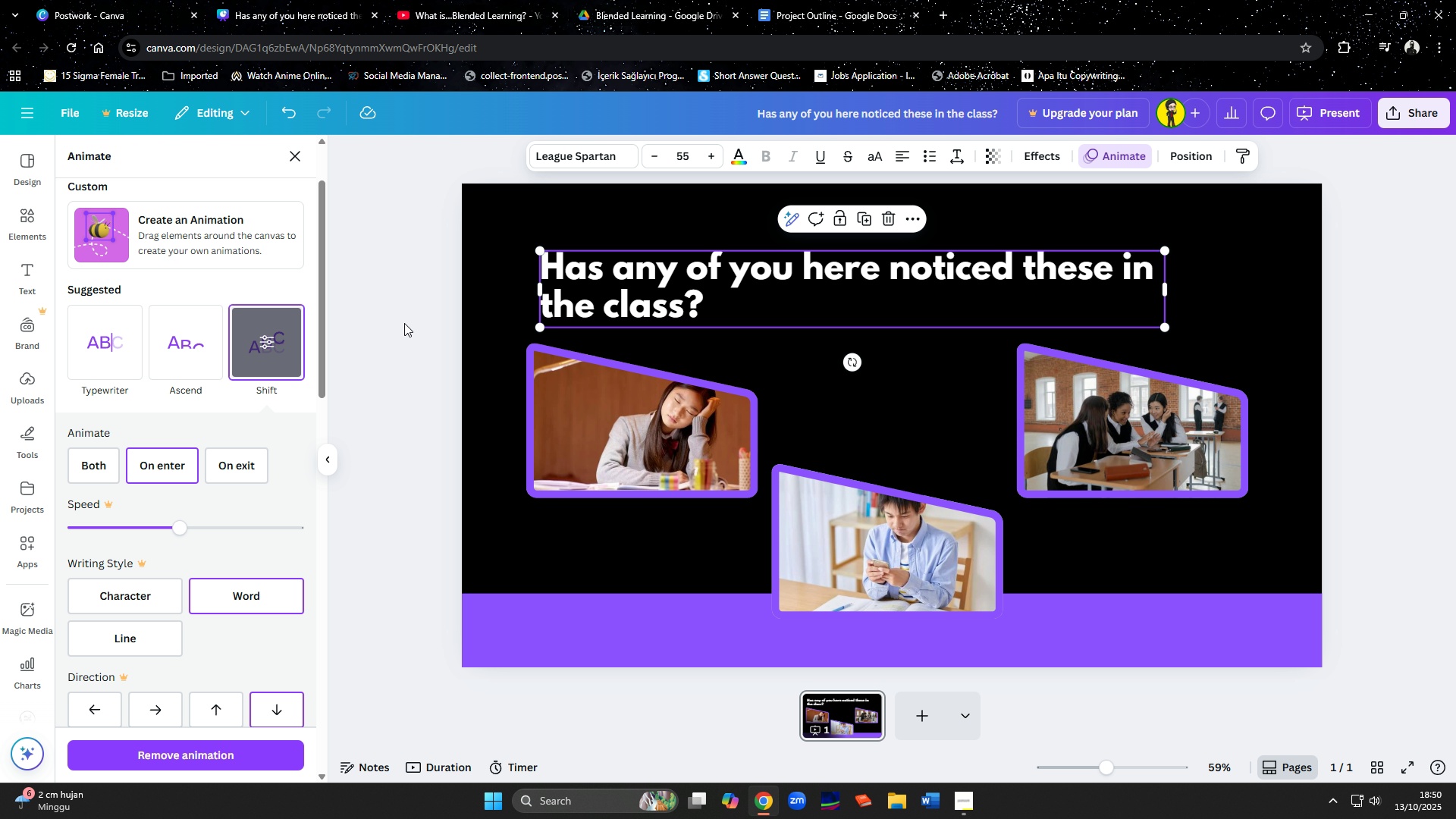 
scroll: coordinate [272, 271], scroll_direction: up, amount: 5.0
 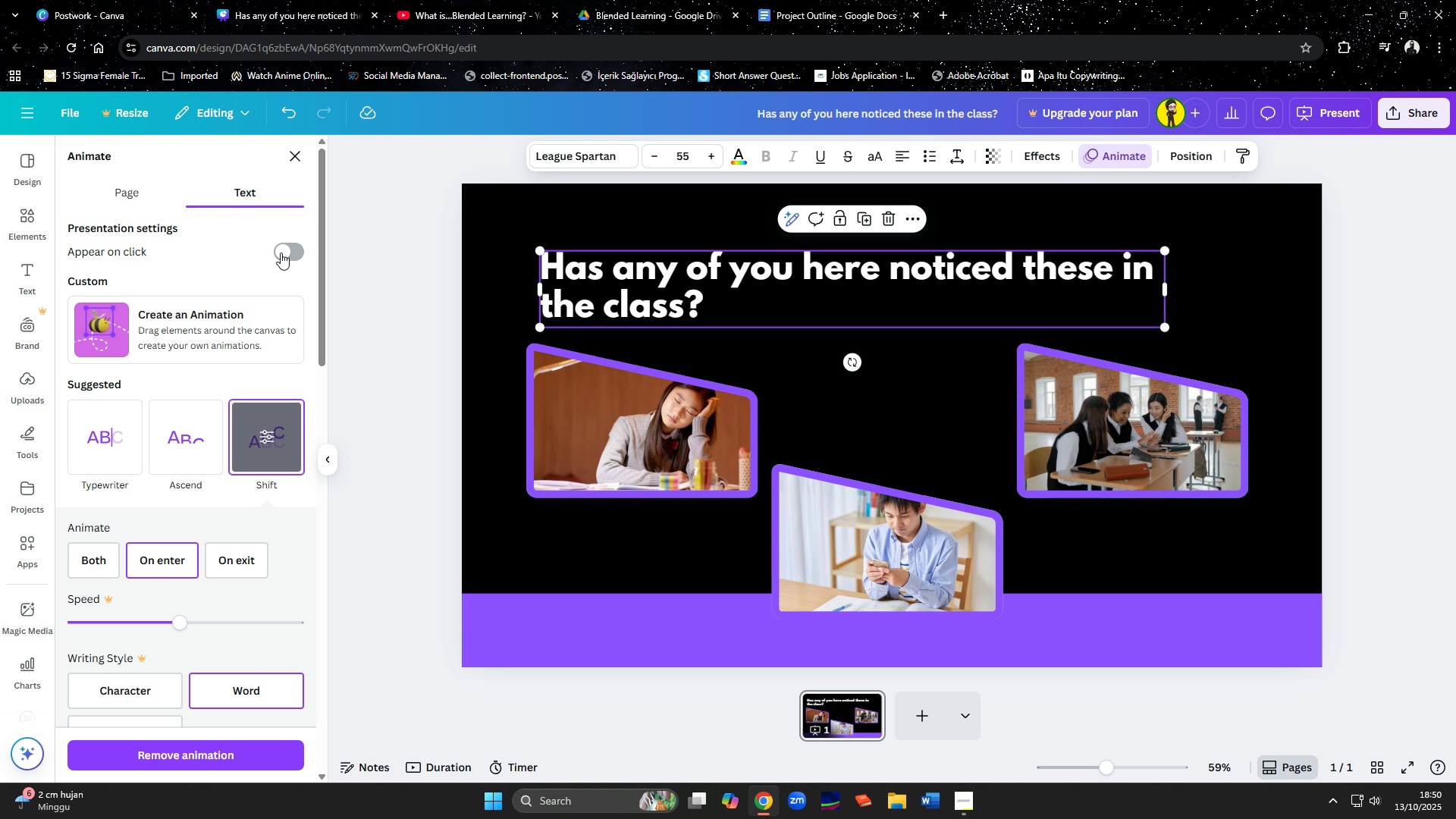 
left_click([281, 253])
 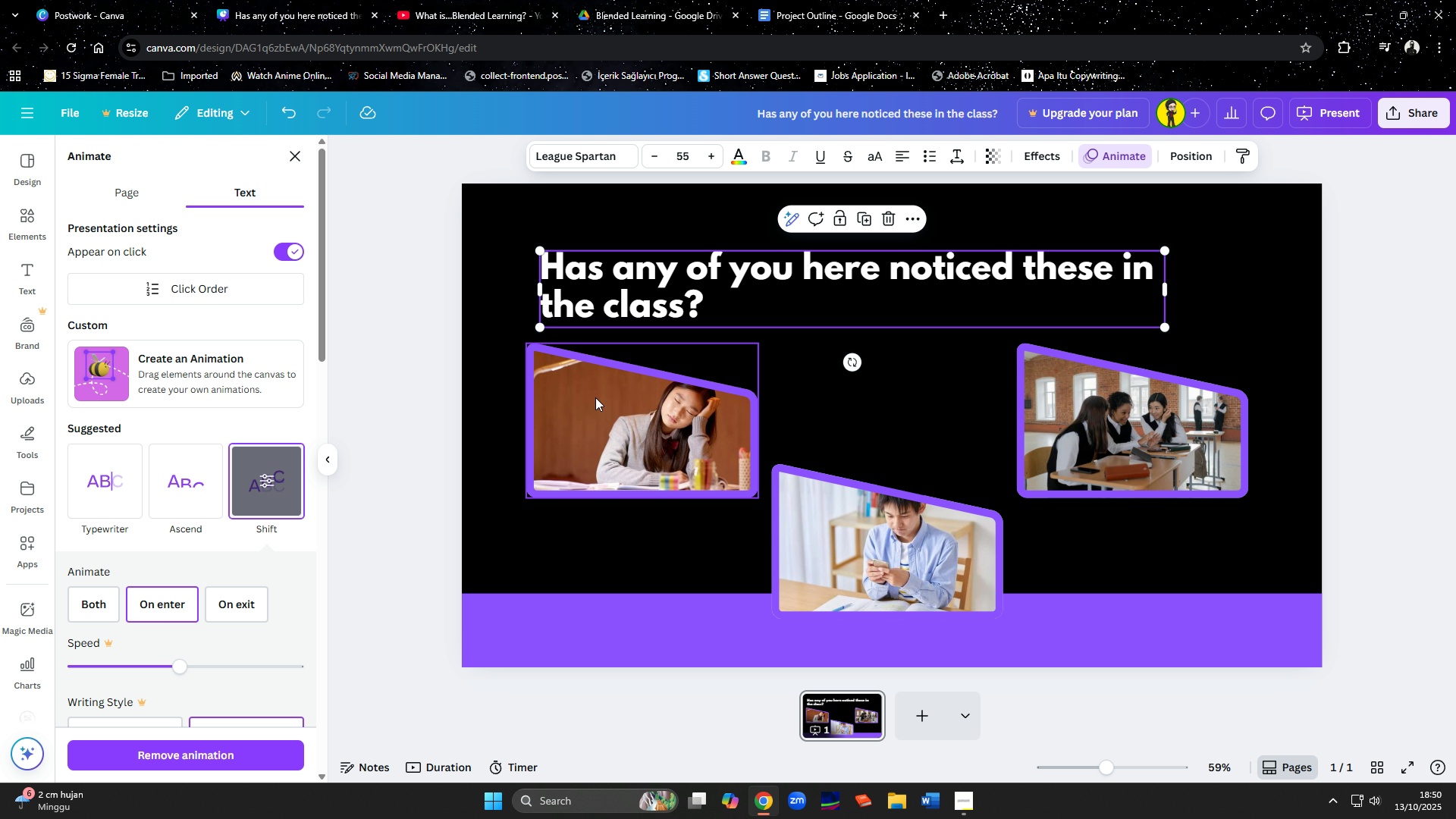 
left_click([595, 397])
 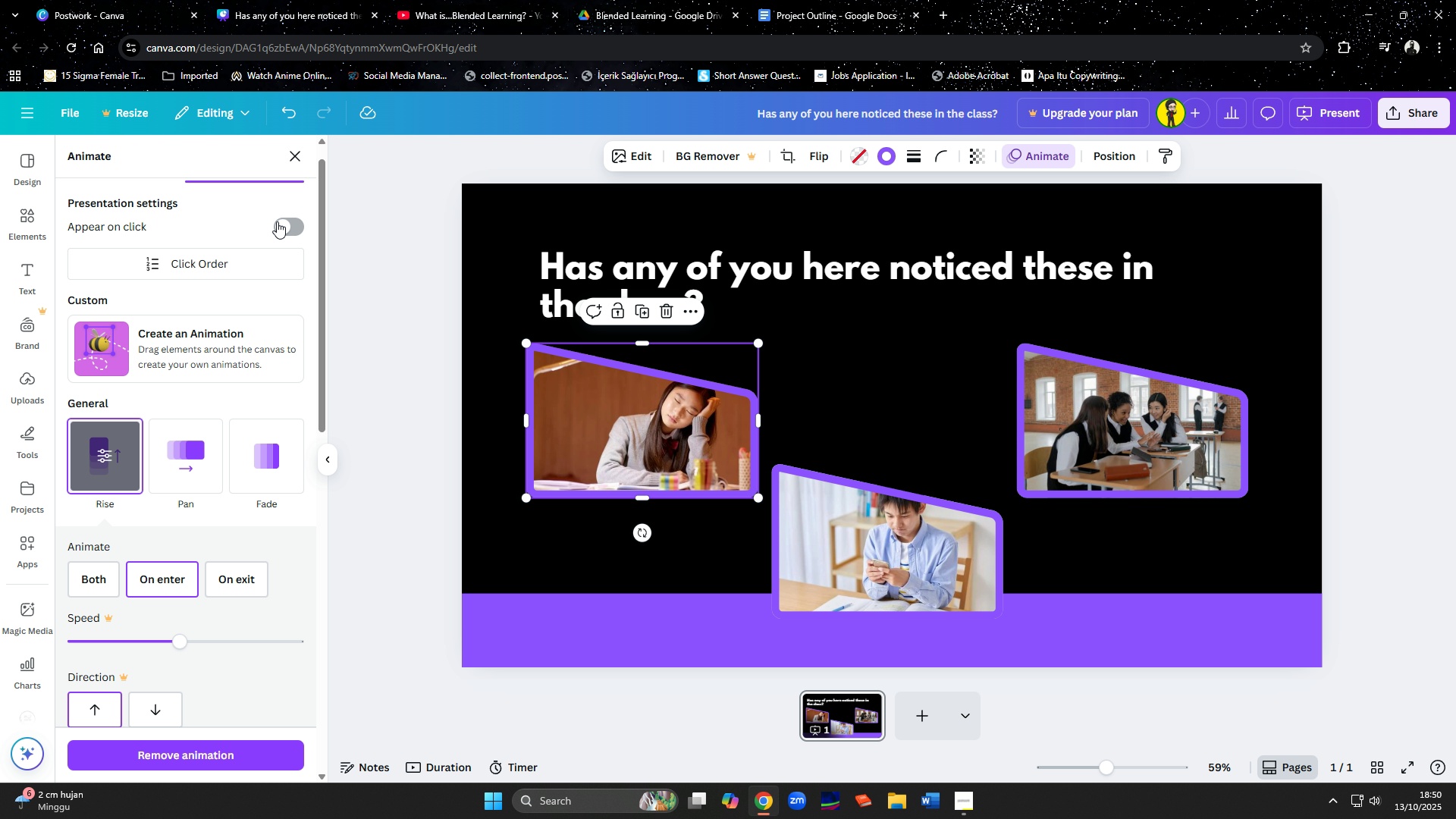 
left_click([277, 221])
 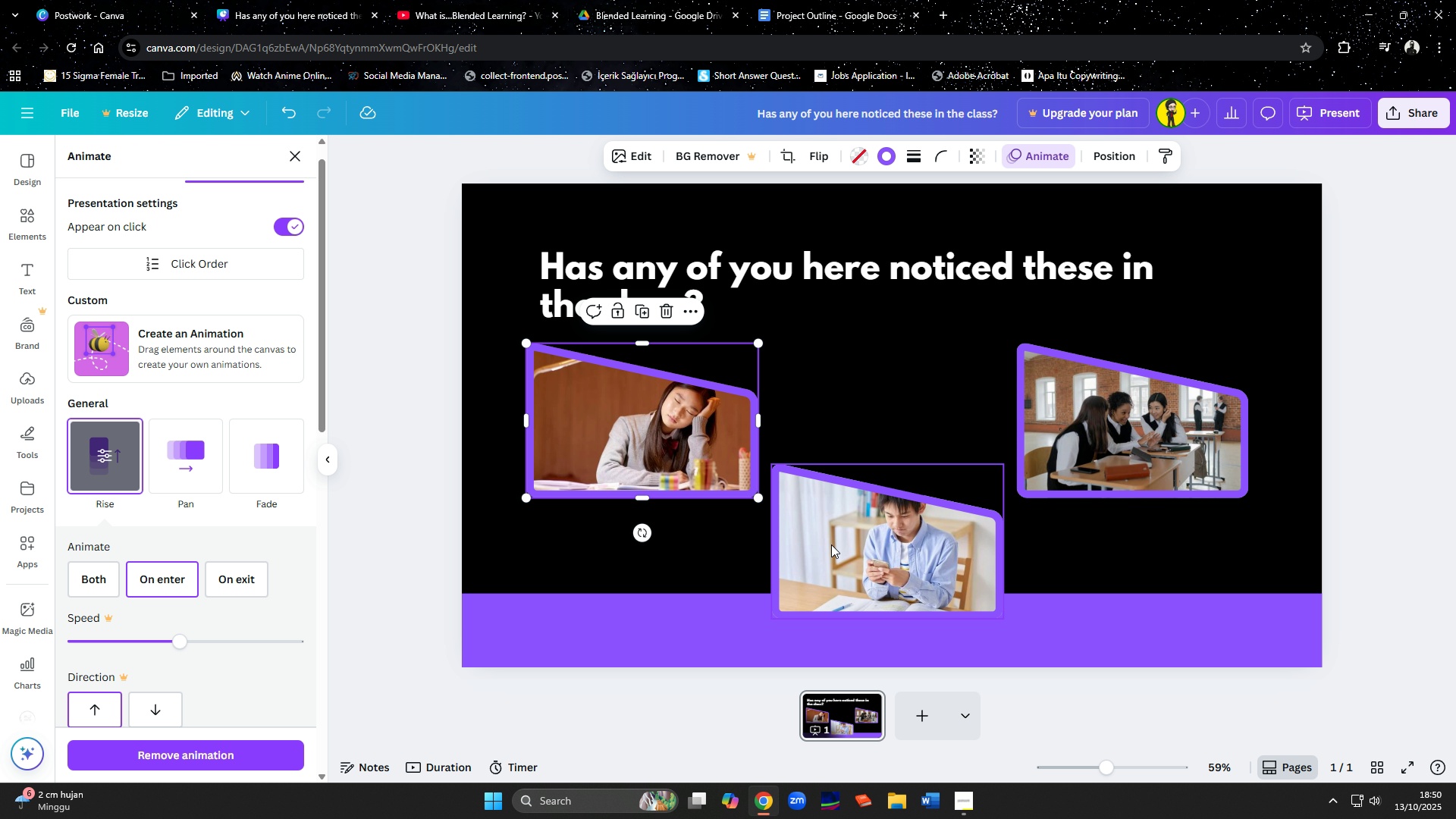 
left_click([857, 551])
 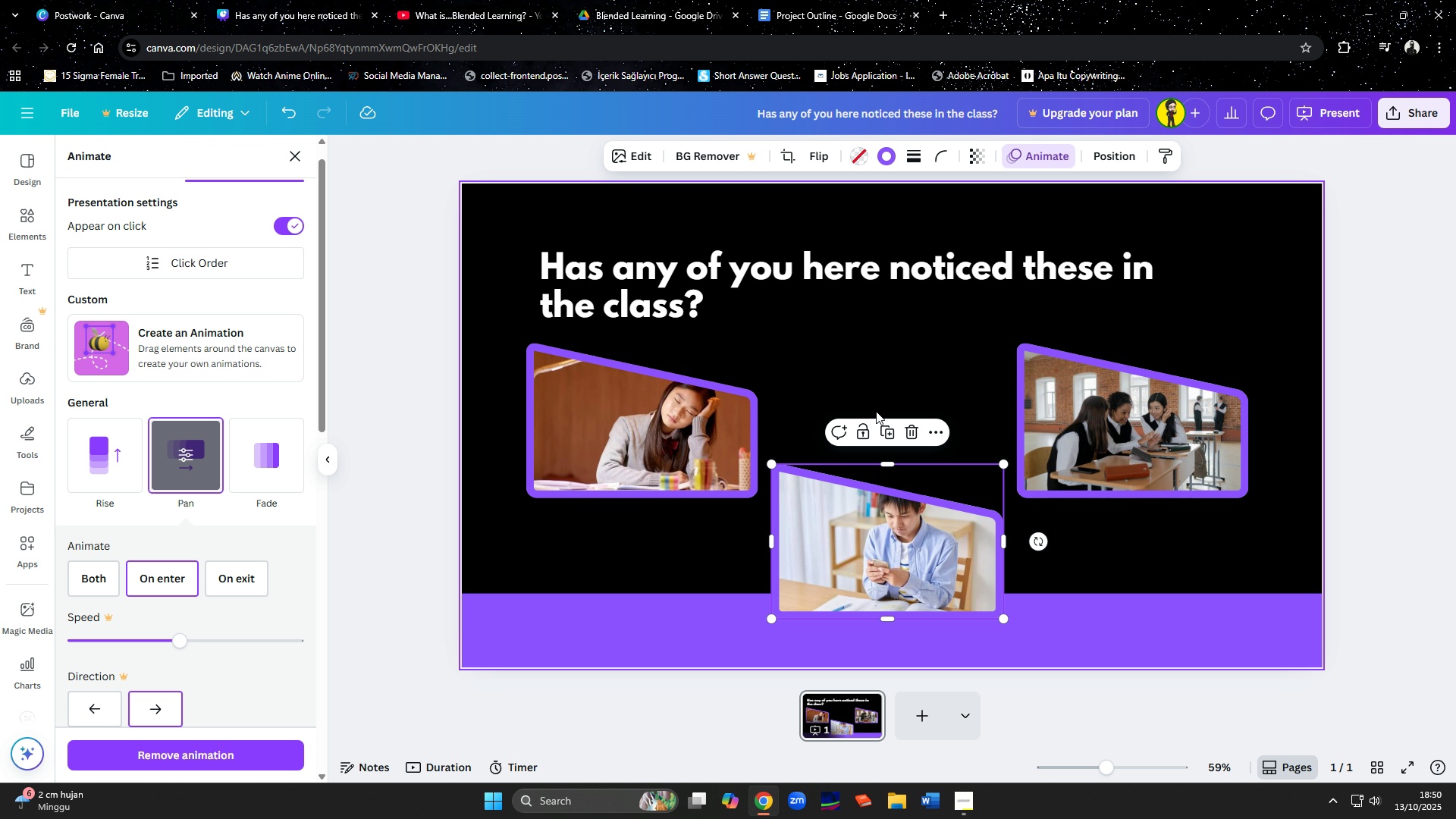 
left_click([1113, 424])
 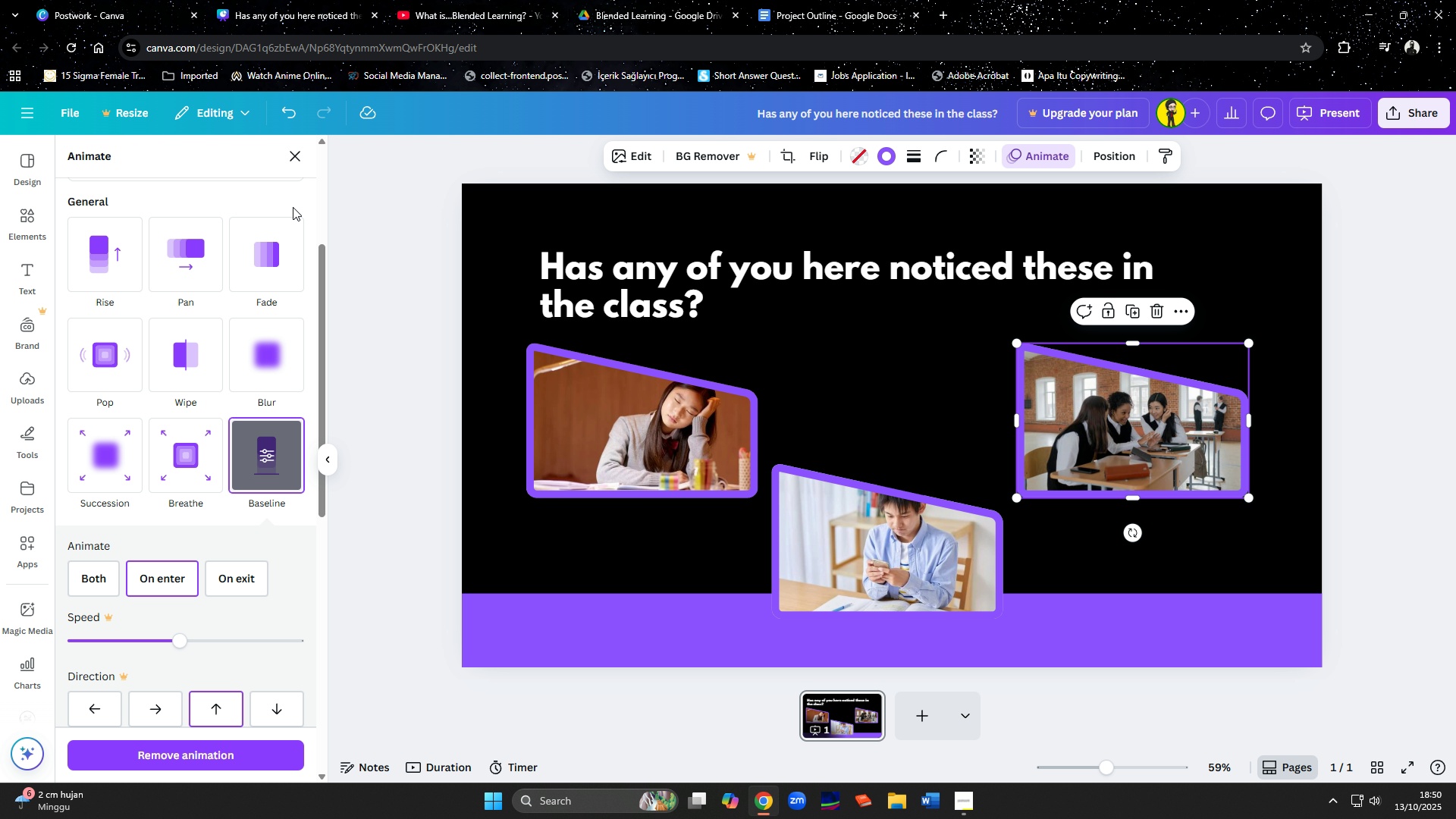 
scroll: coordinate [291, 232], scroll_direction: up, amount: 4.0
 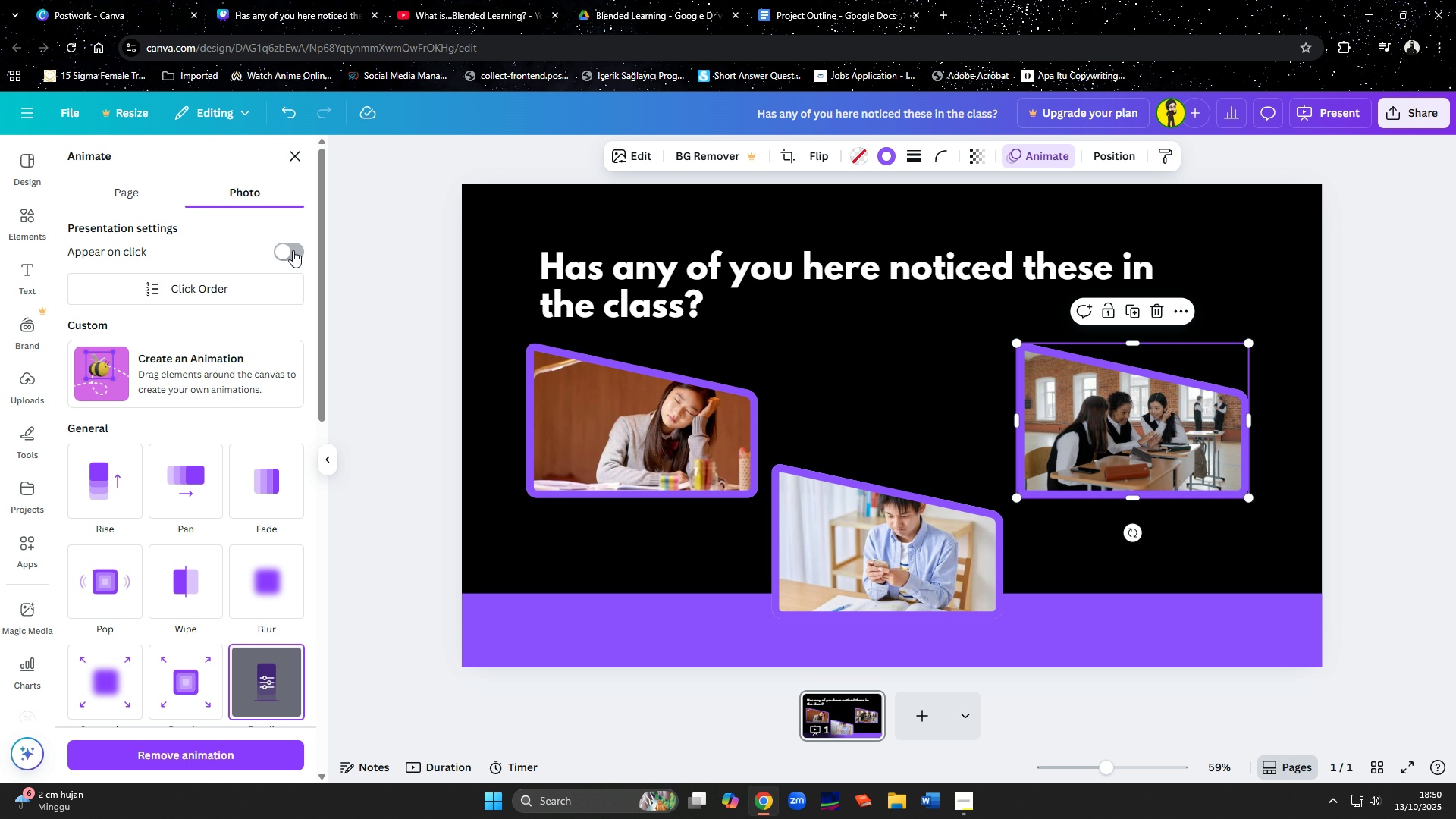 
left_click([293, 250])
 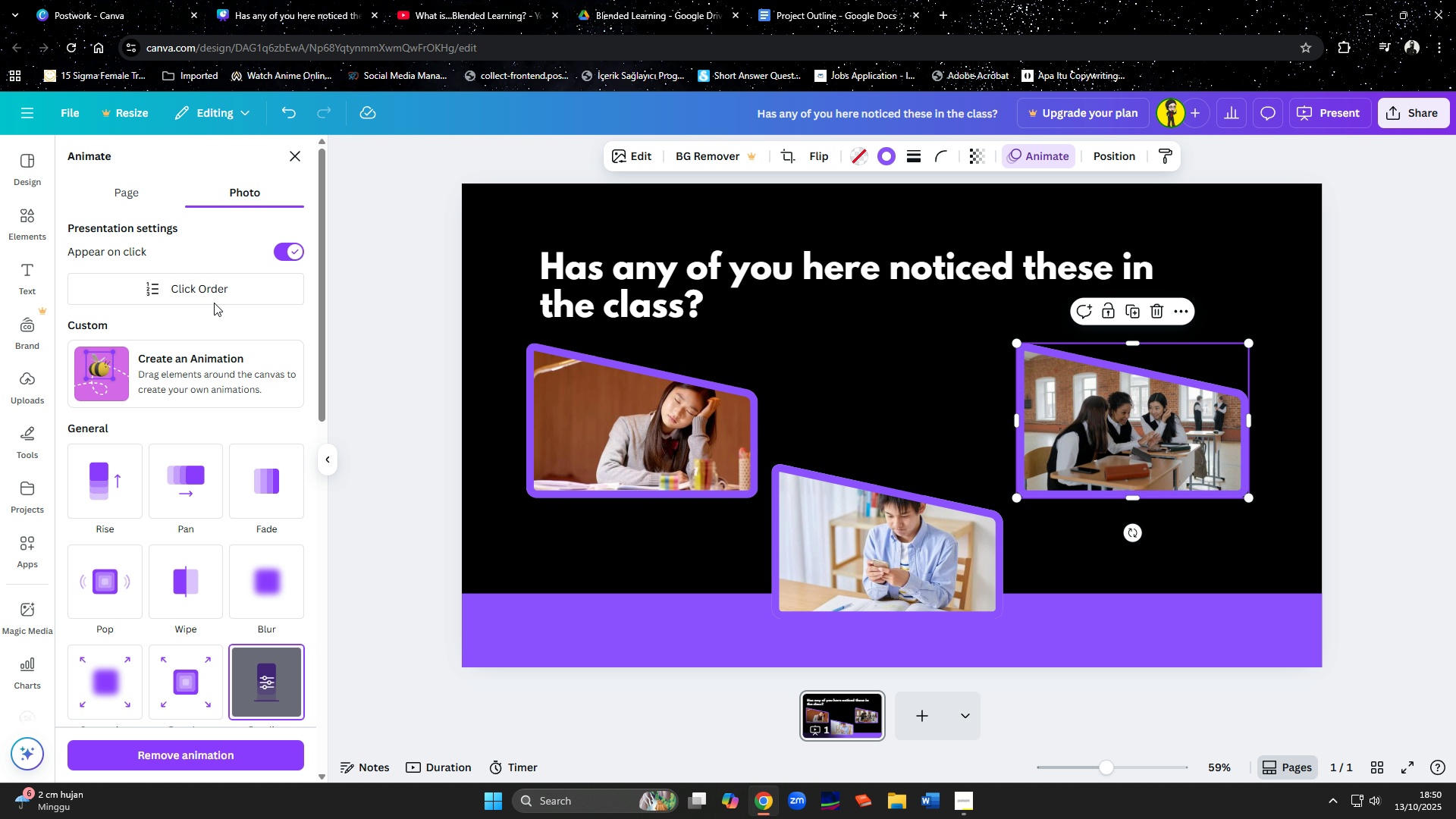 
left_click([202, 289])
 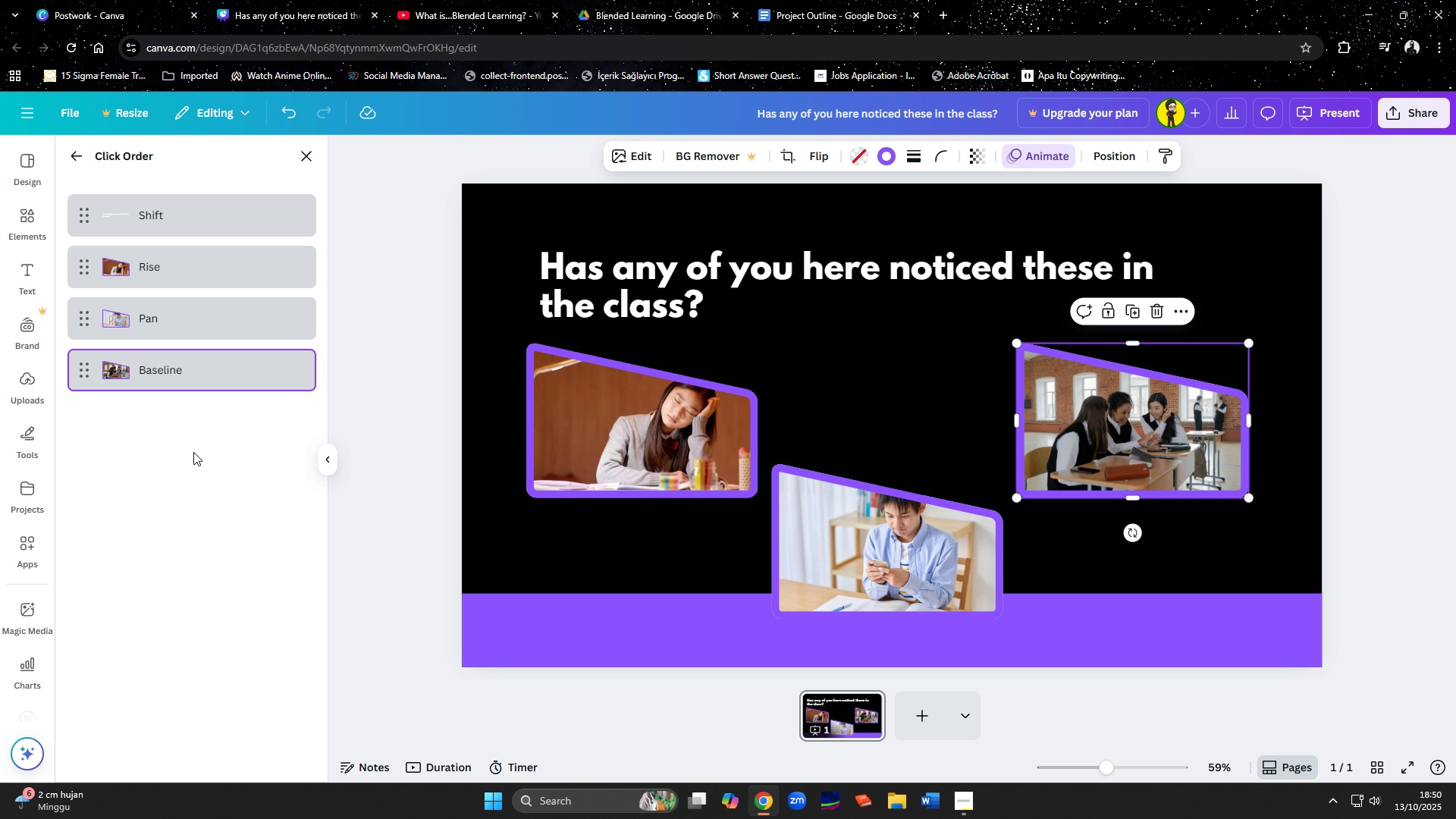 
left_click([193, 452])
 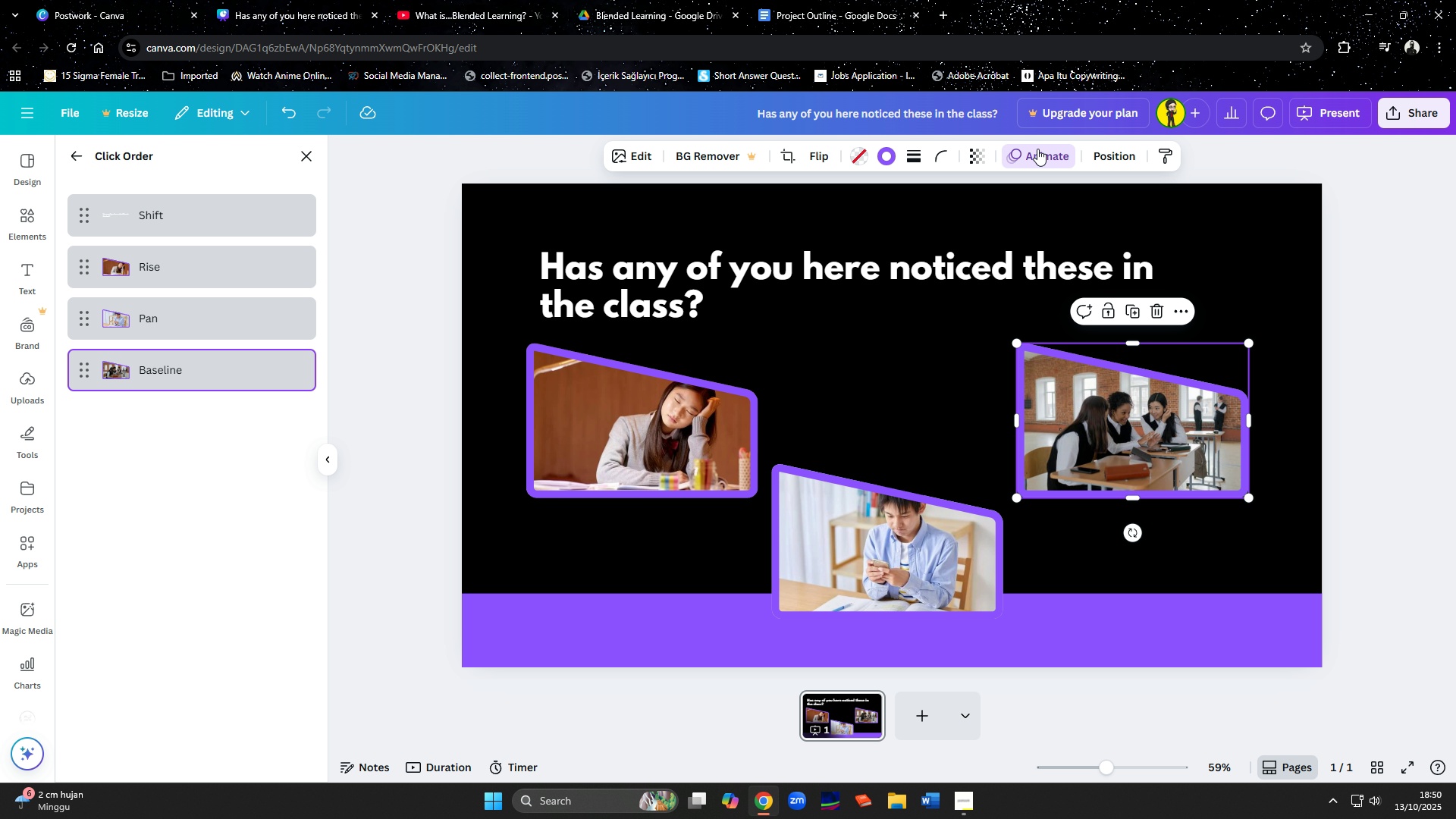 
left_click([1326, 117])
 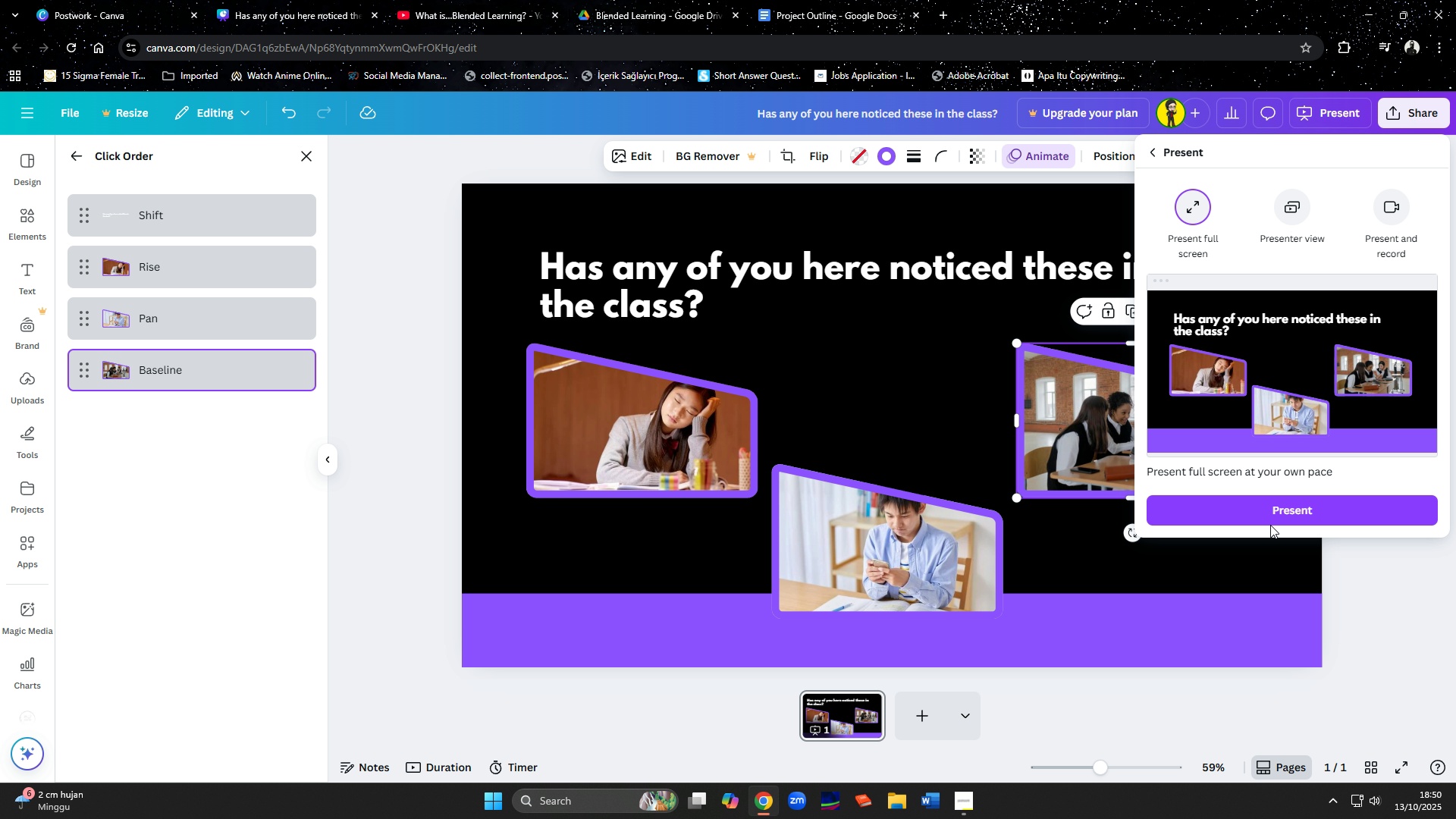 
left_click([1269, 518])
 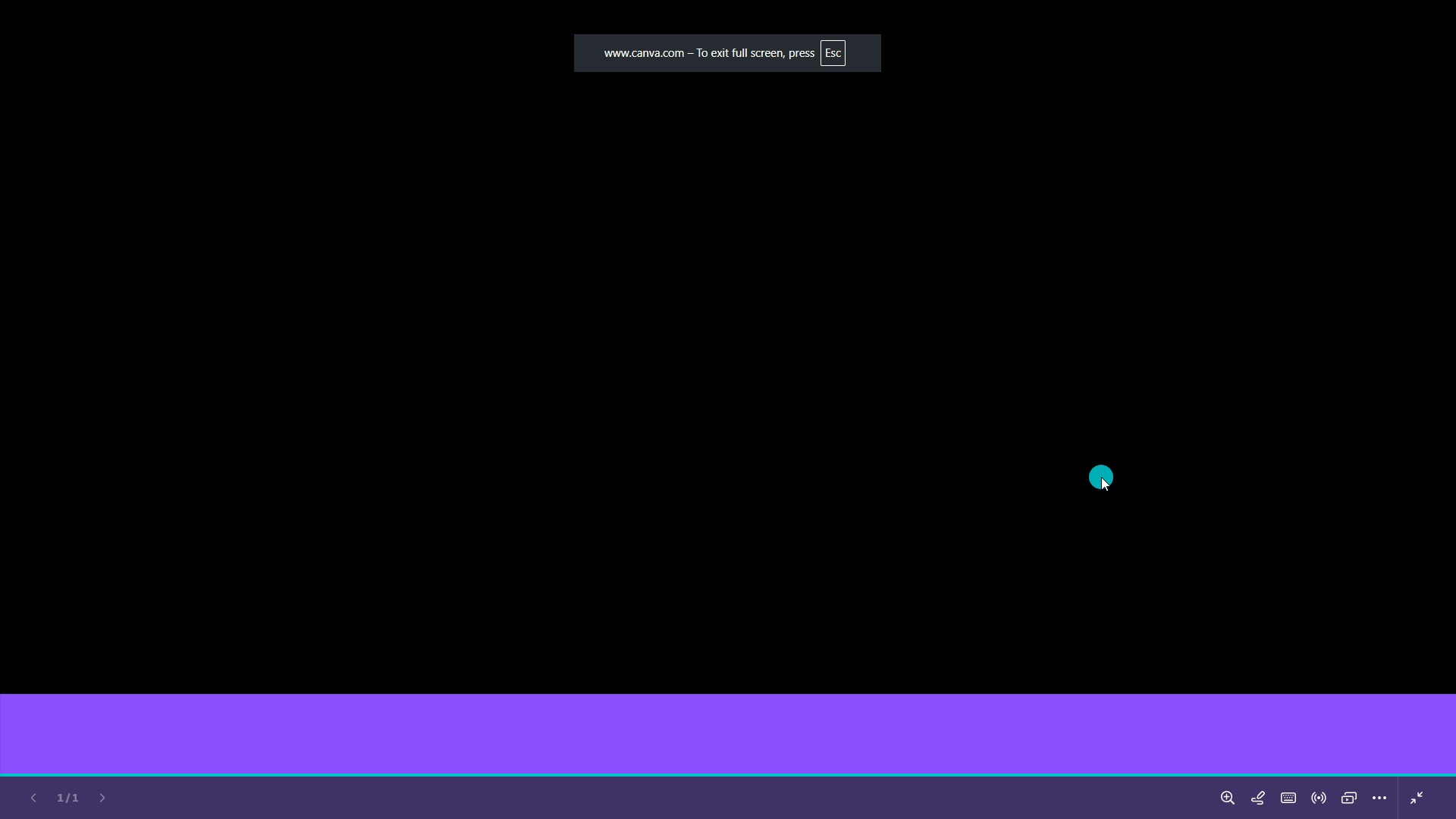 
left_click([1101, 477])
 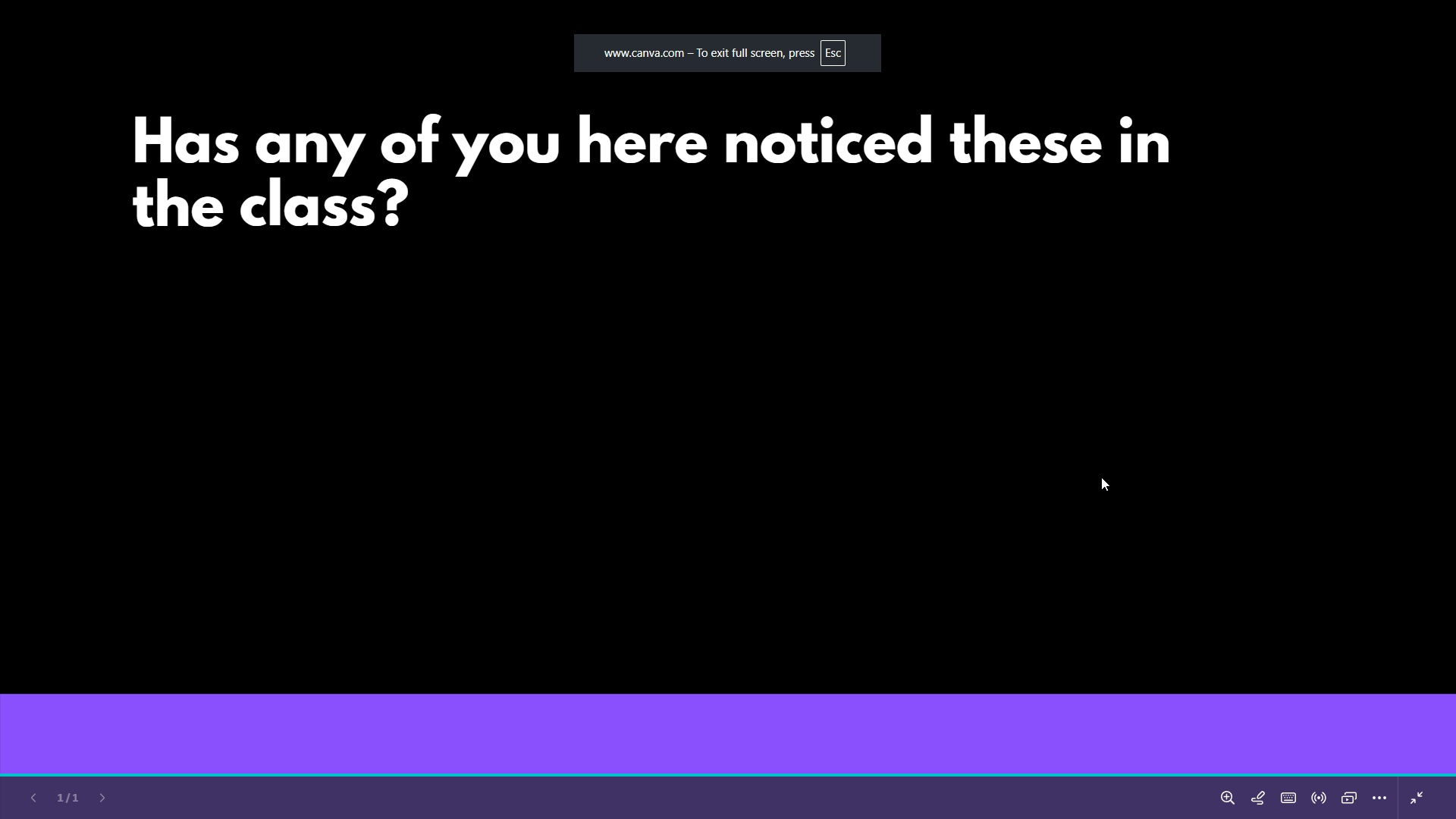 
left_click([1101, 477])
 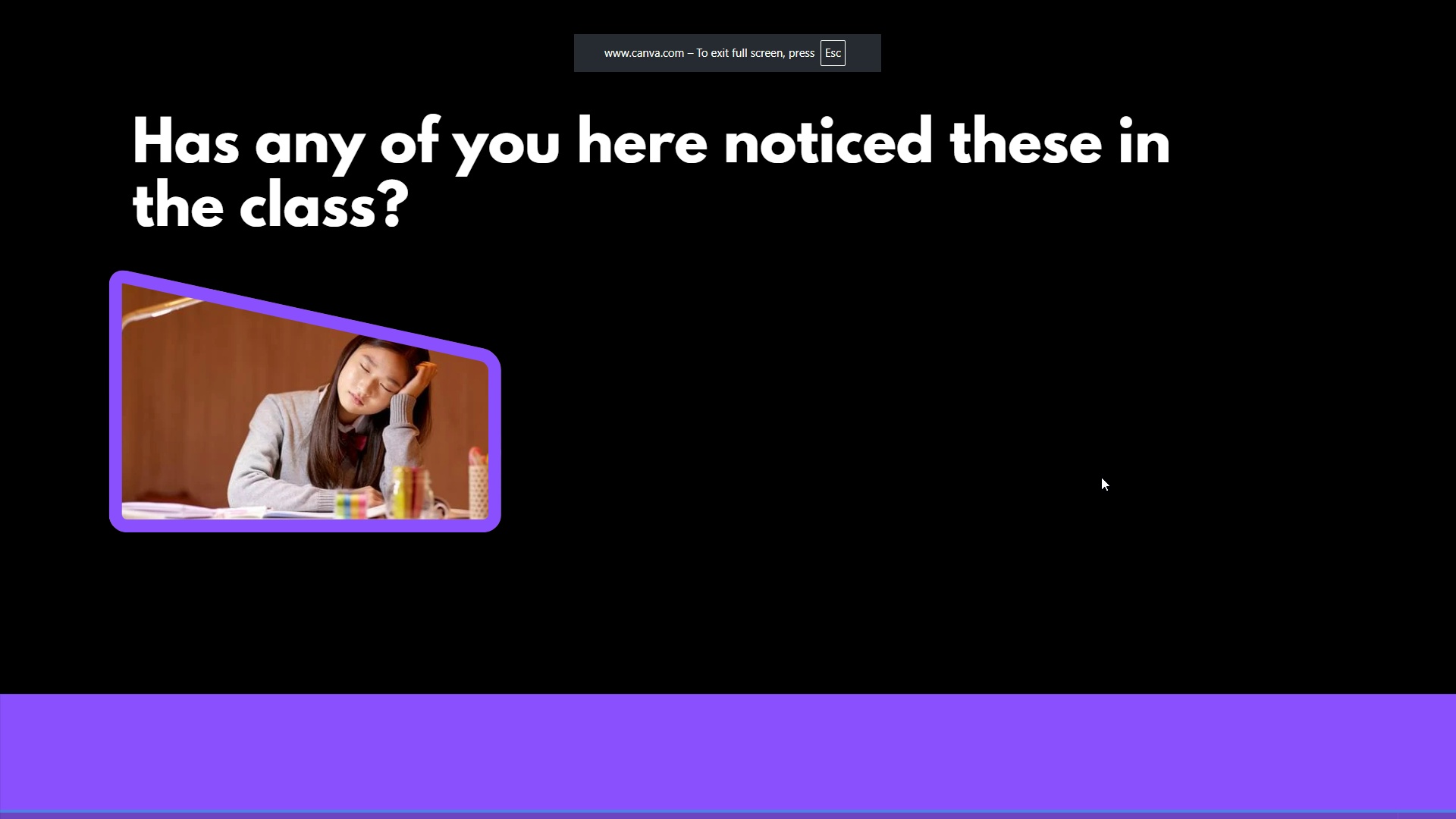 
left_click([1101, 477])
 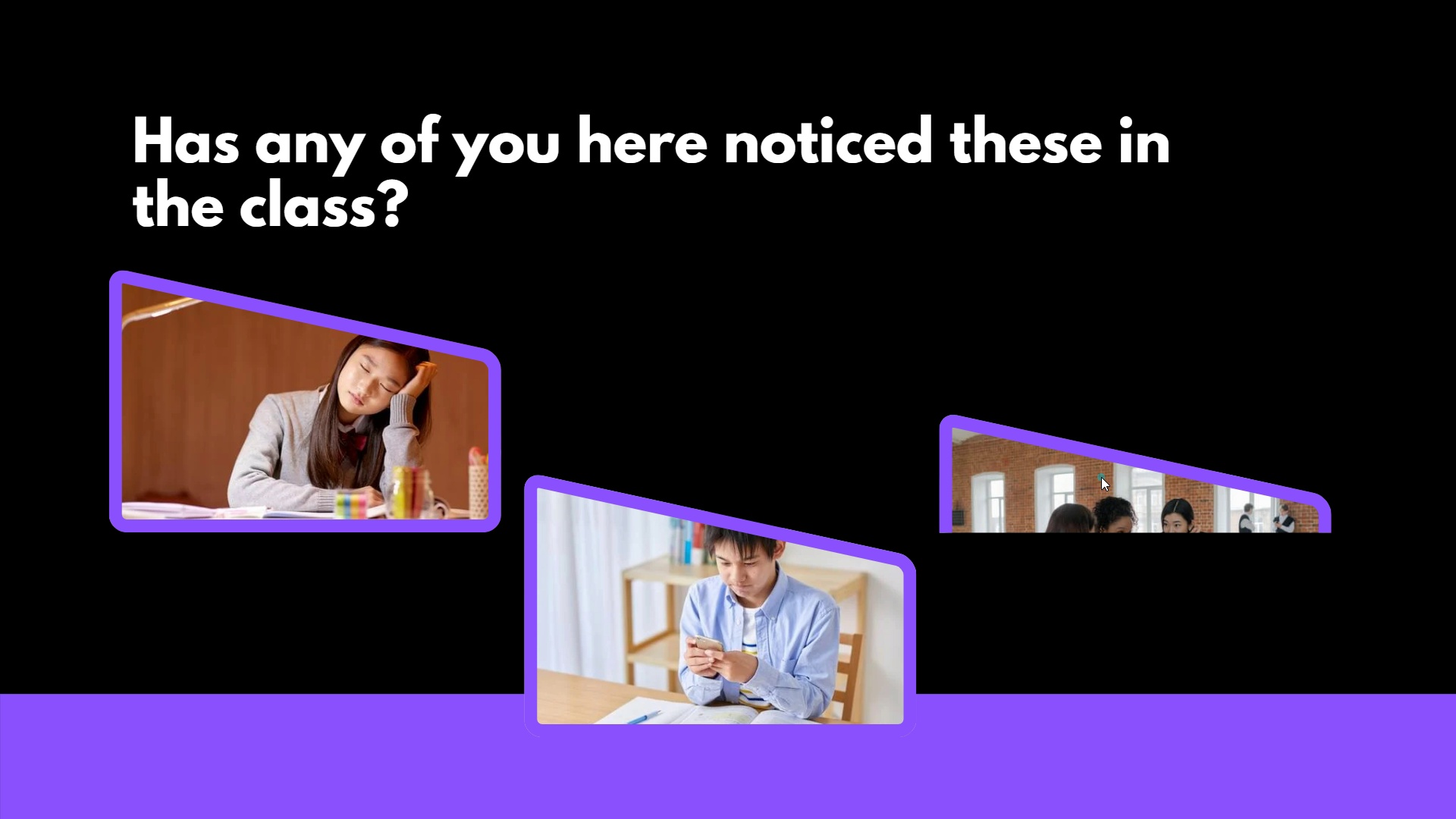 
left_click([1101, 477])
 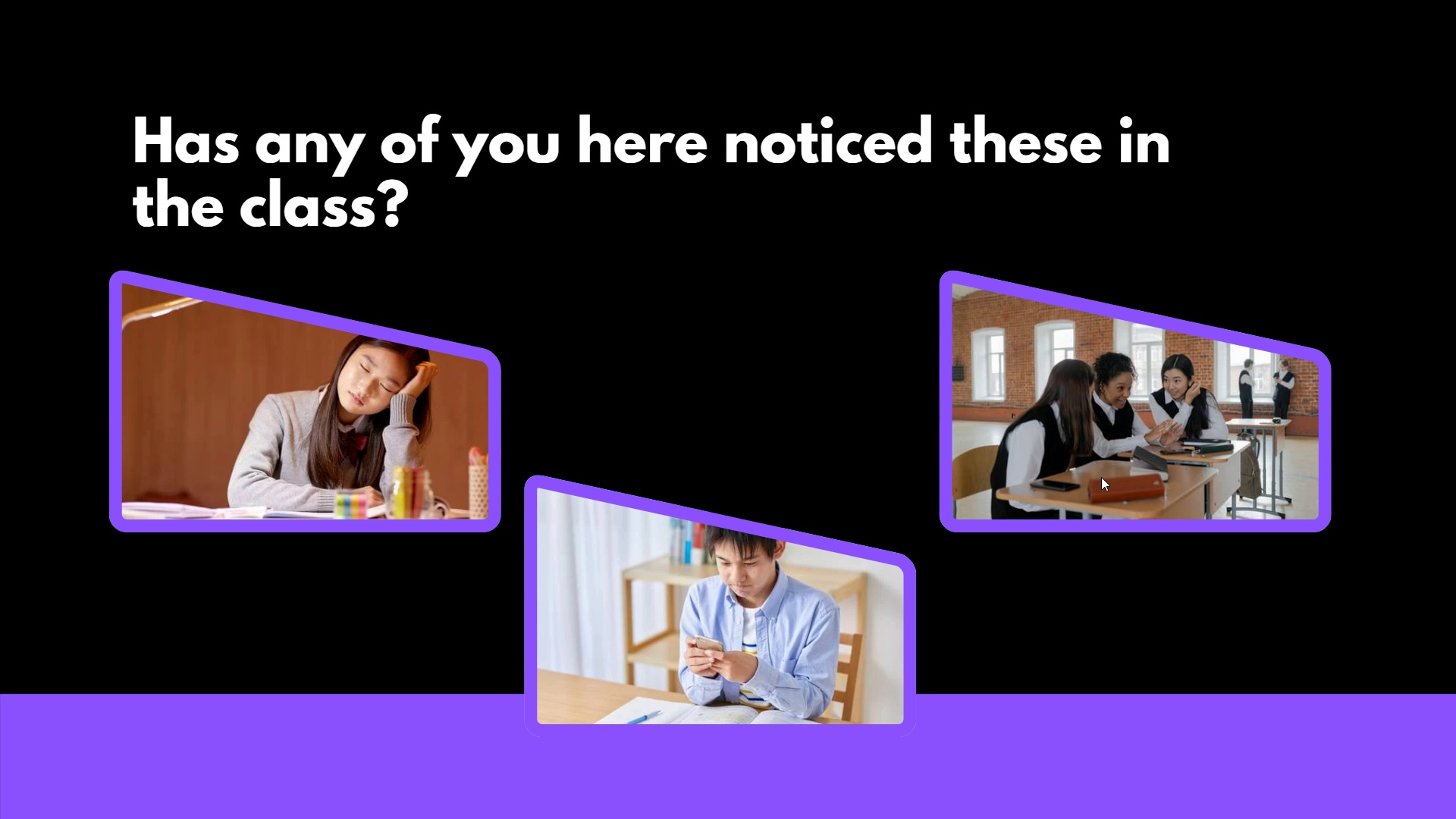 
left_click([1122, 498])
 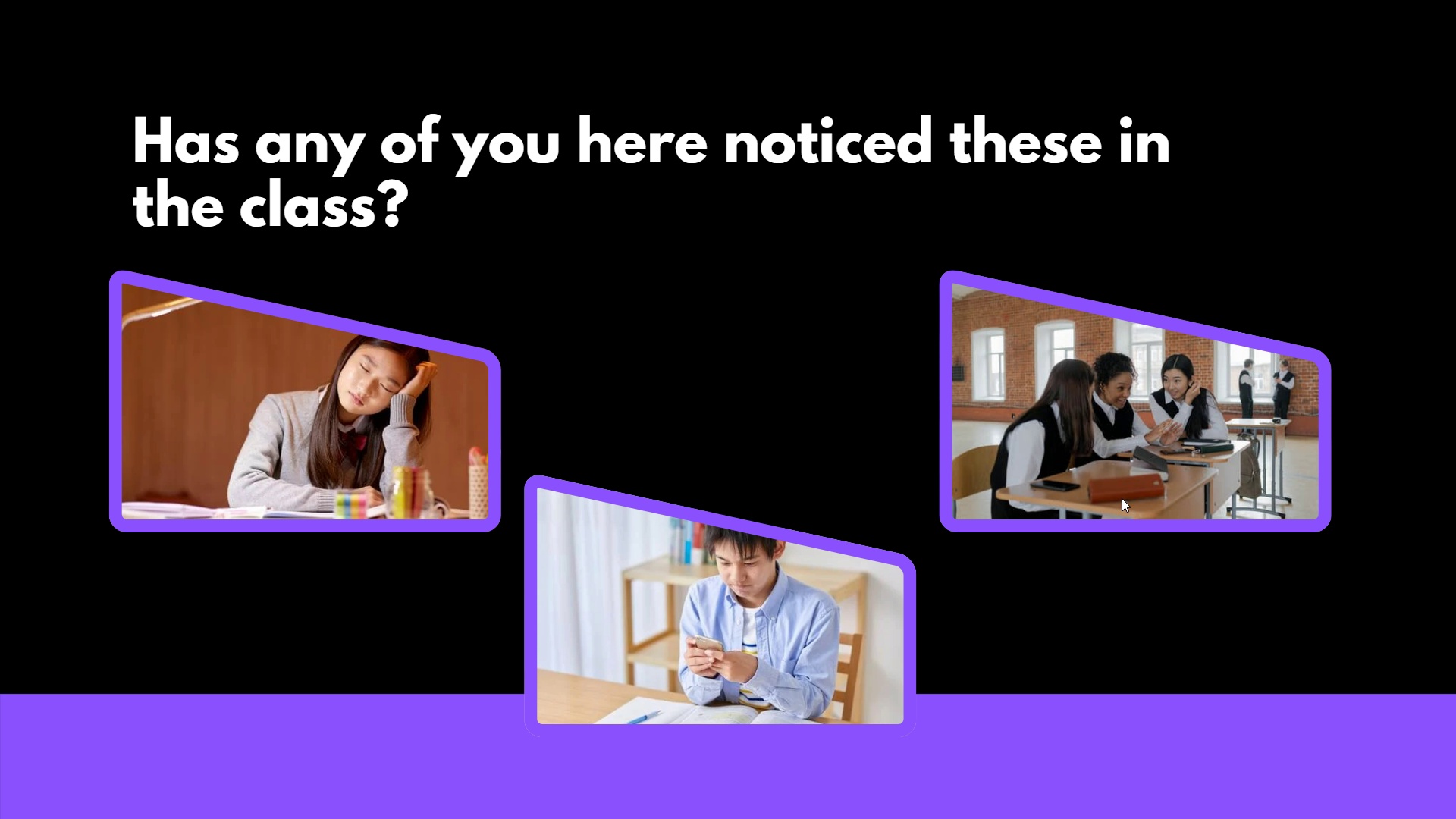 
key(Escape)
 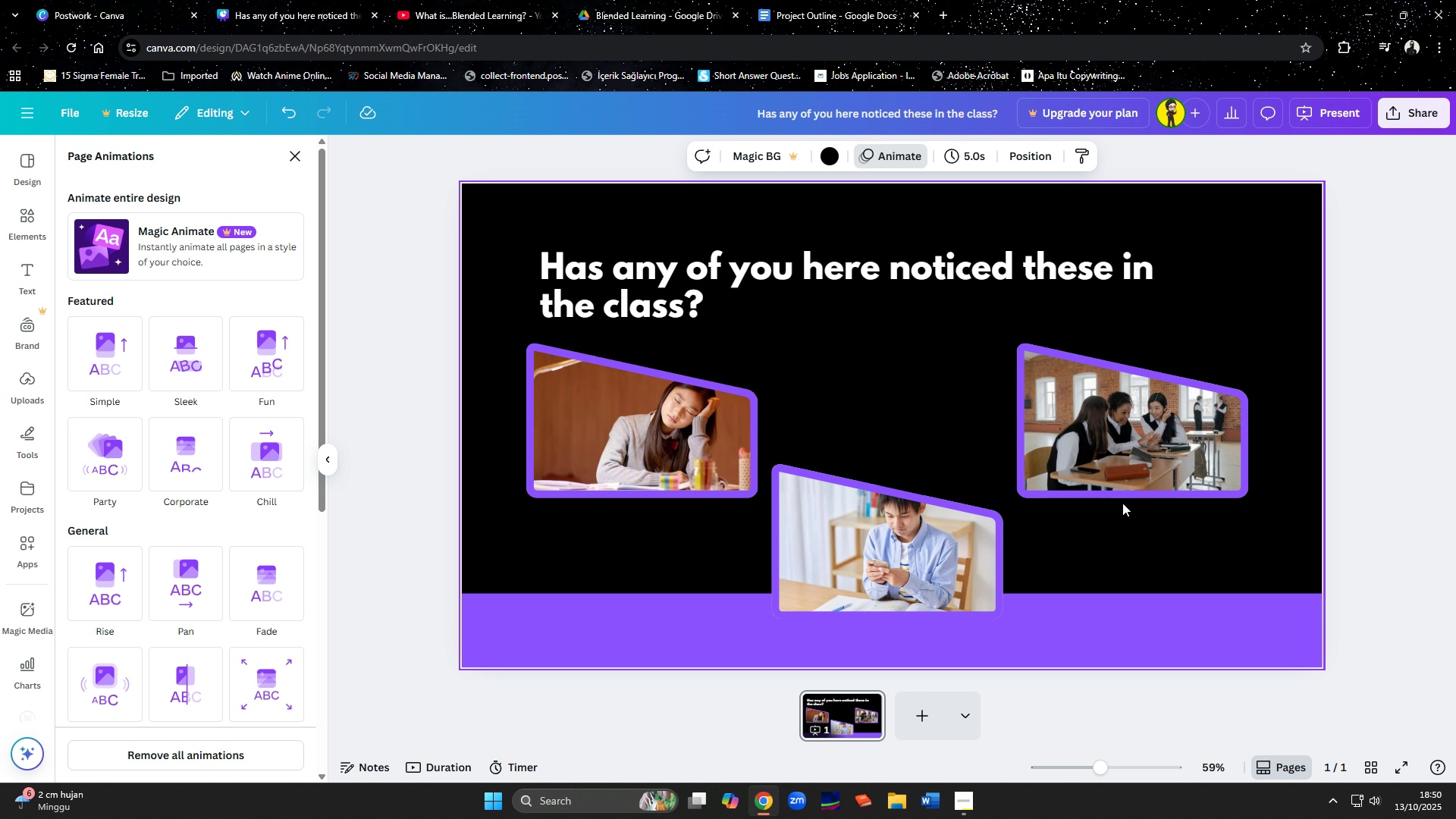 
mouse_move([1050, 581])
 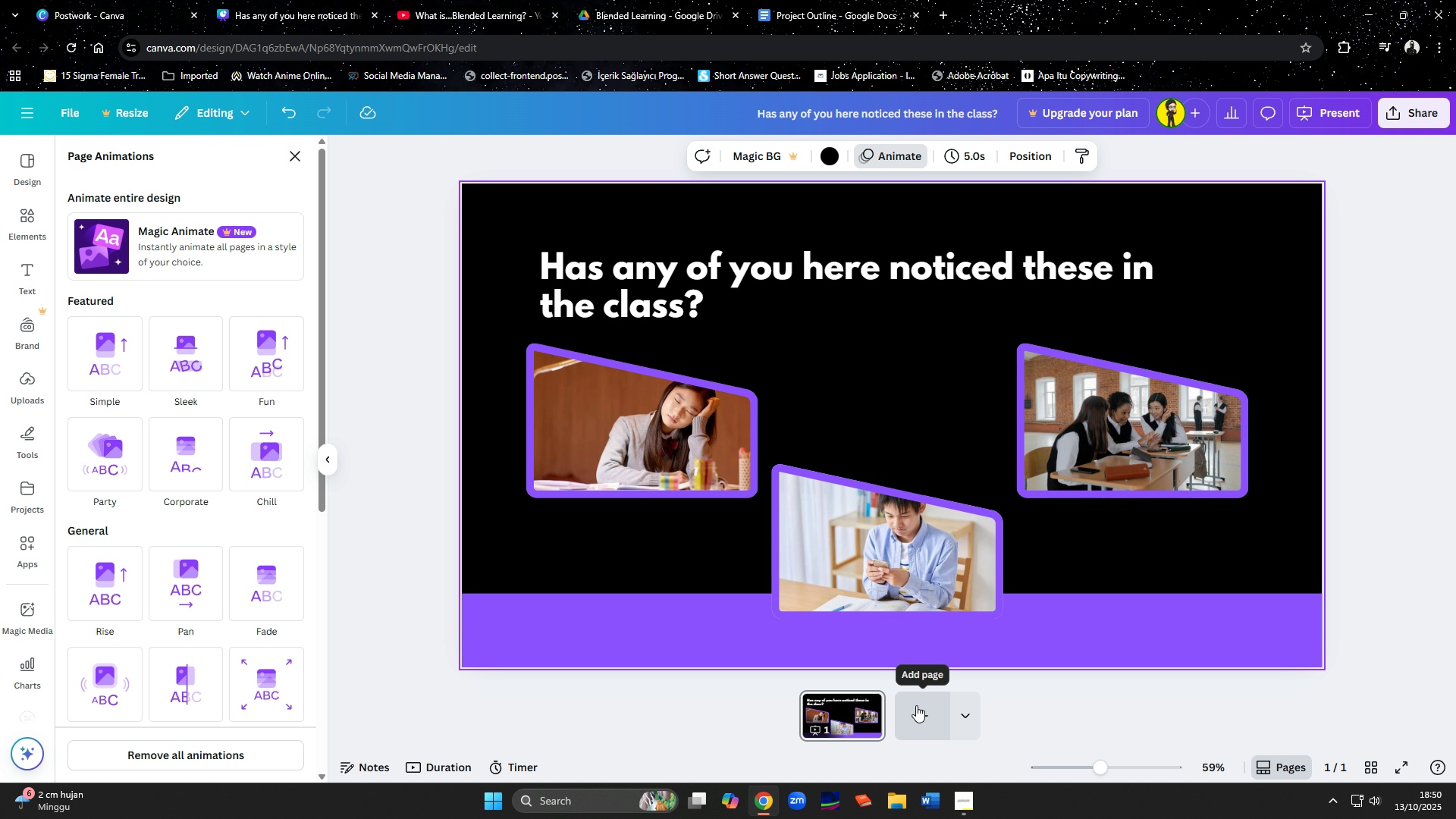 
left_click([916, 705])
 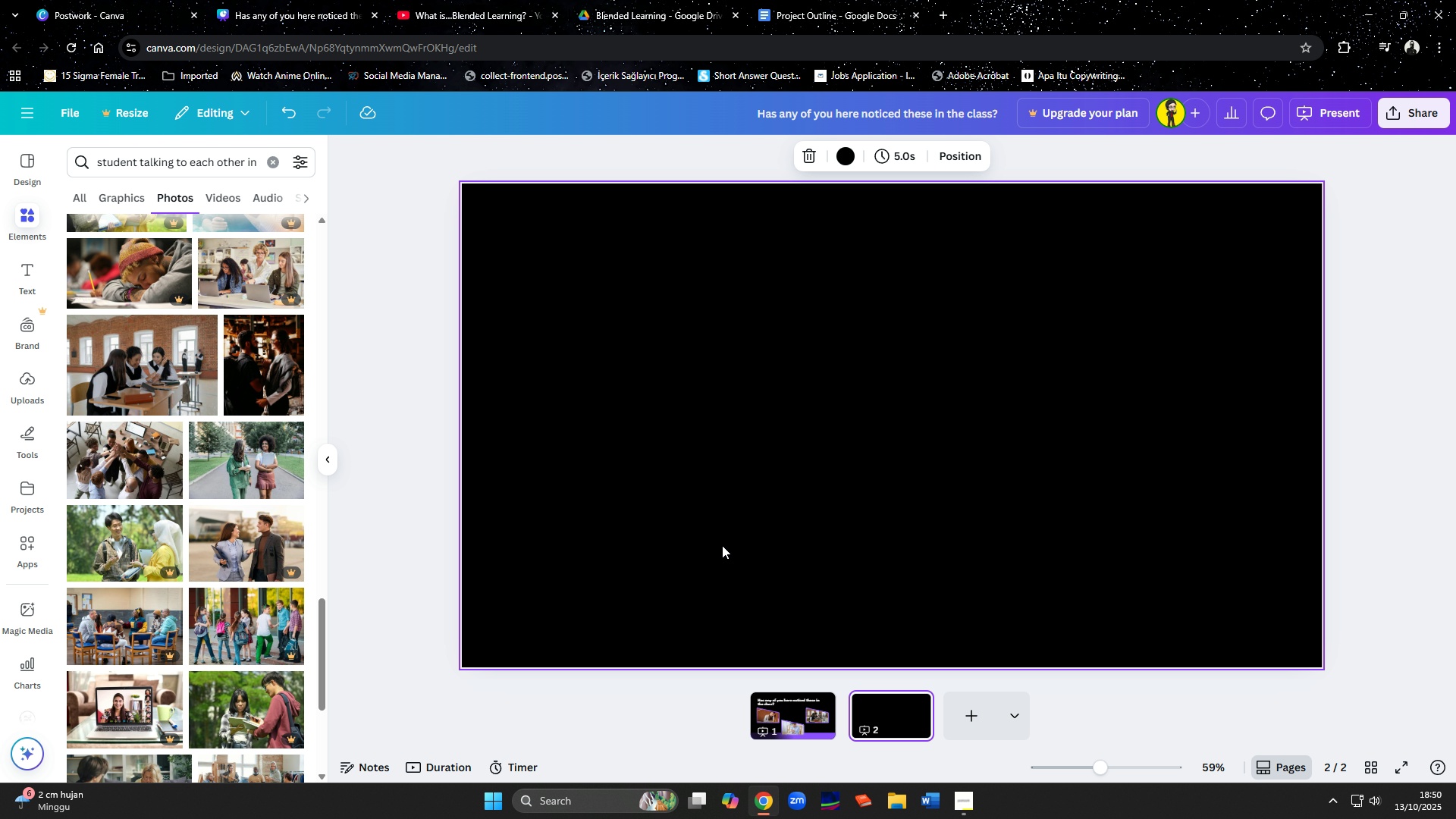 
wait(5.17)
 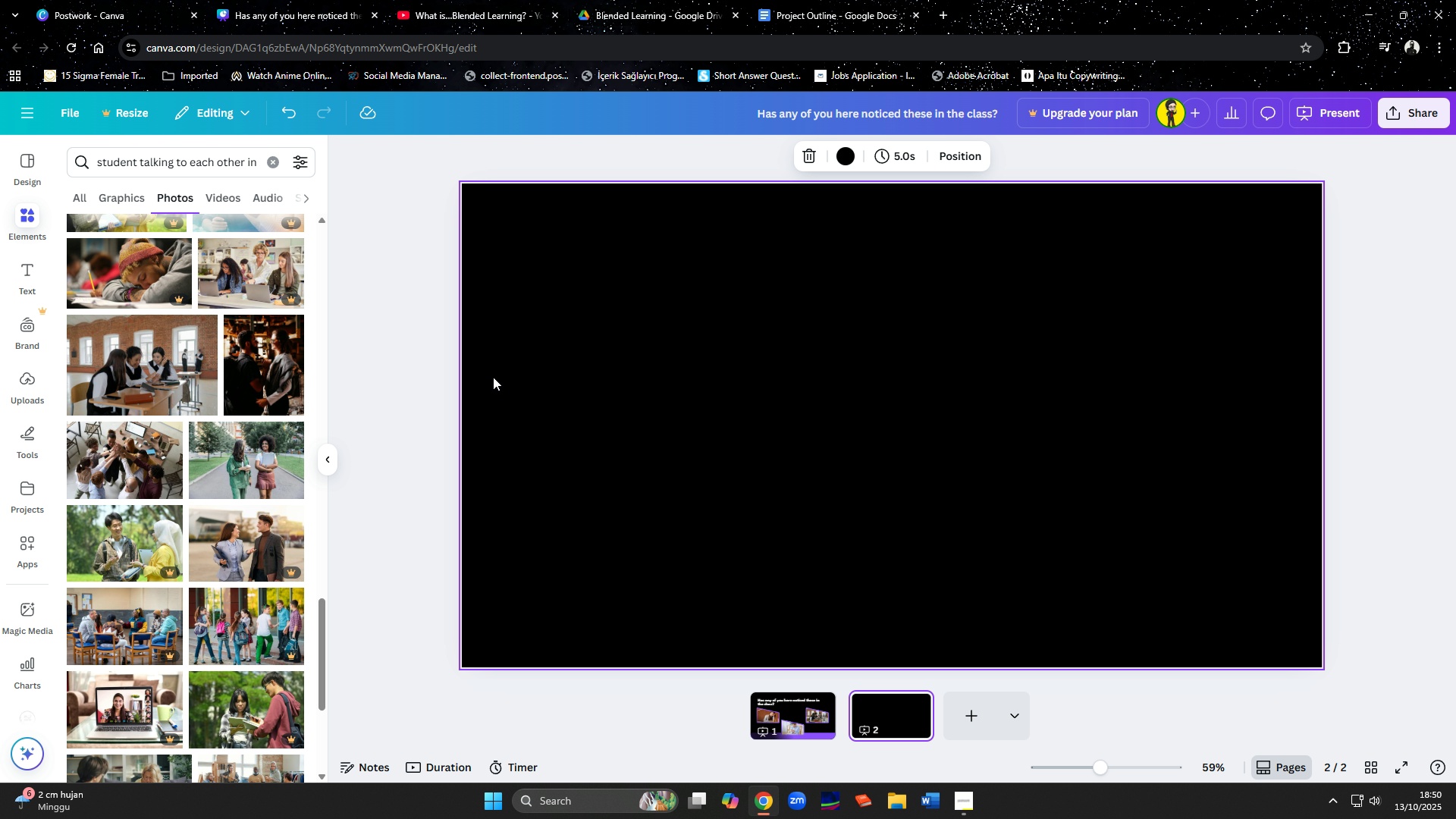 
left_click([276, 158])
 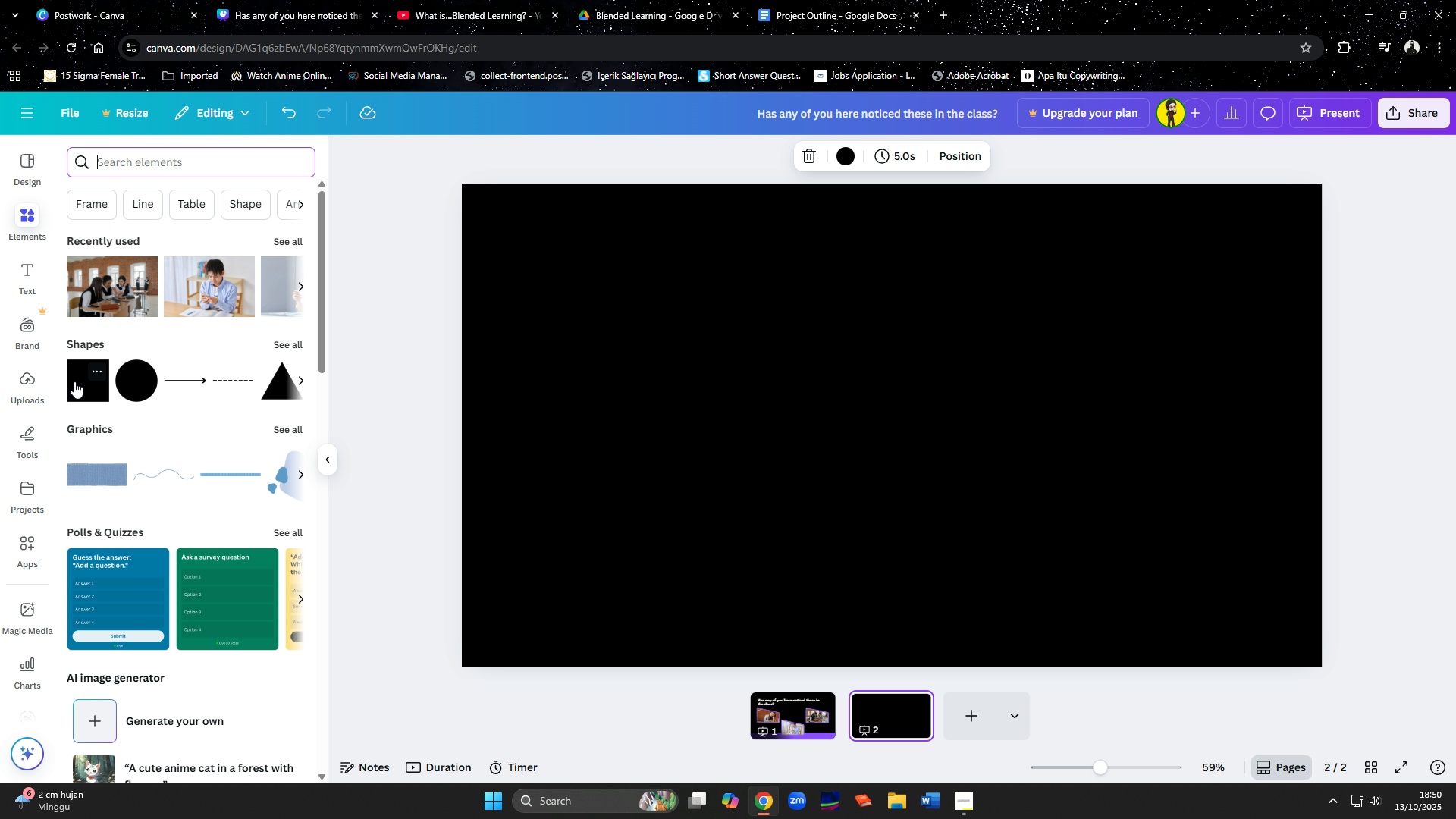 
left_click([74, 381])
 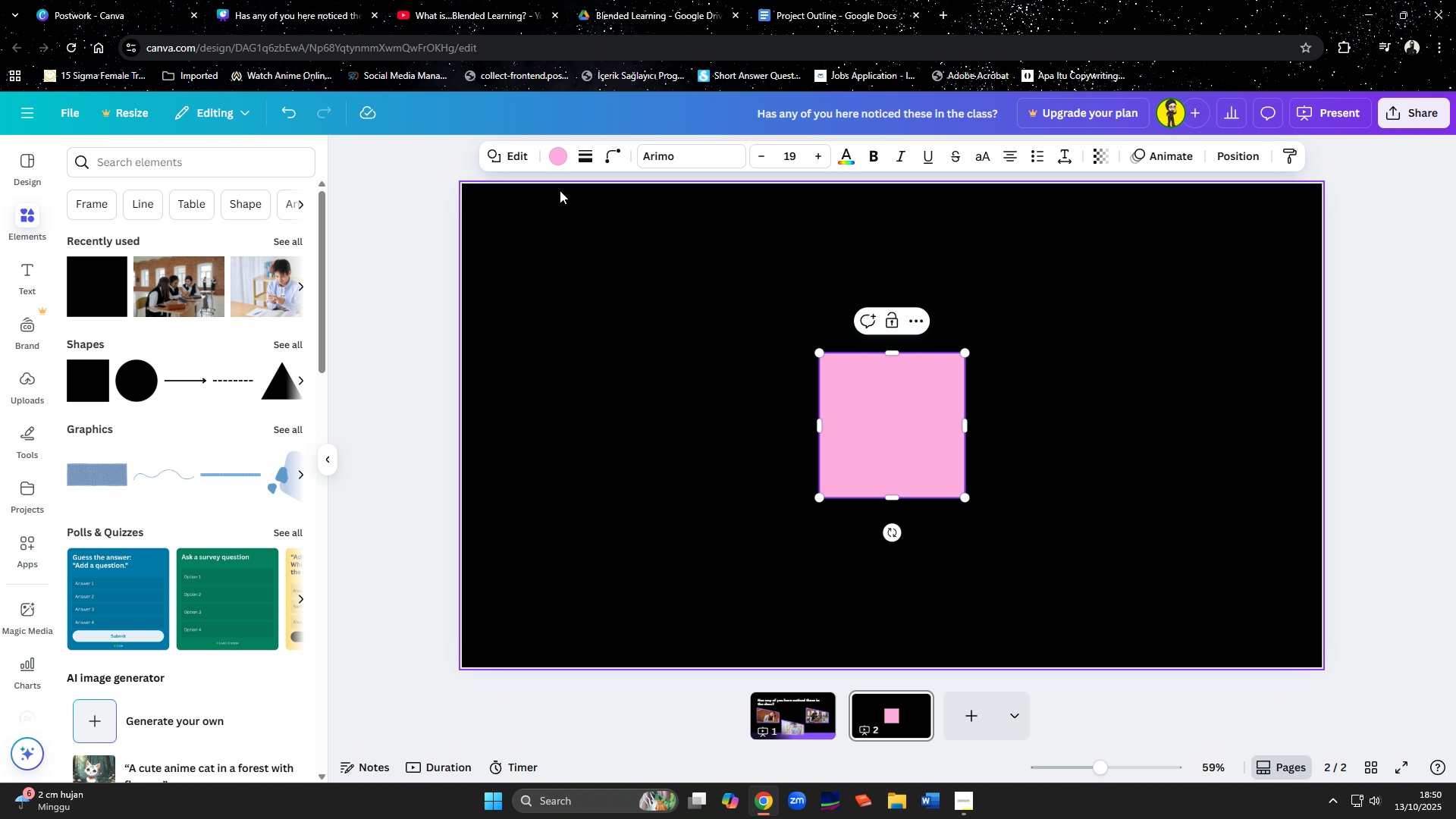 
left_click([552, 161])
 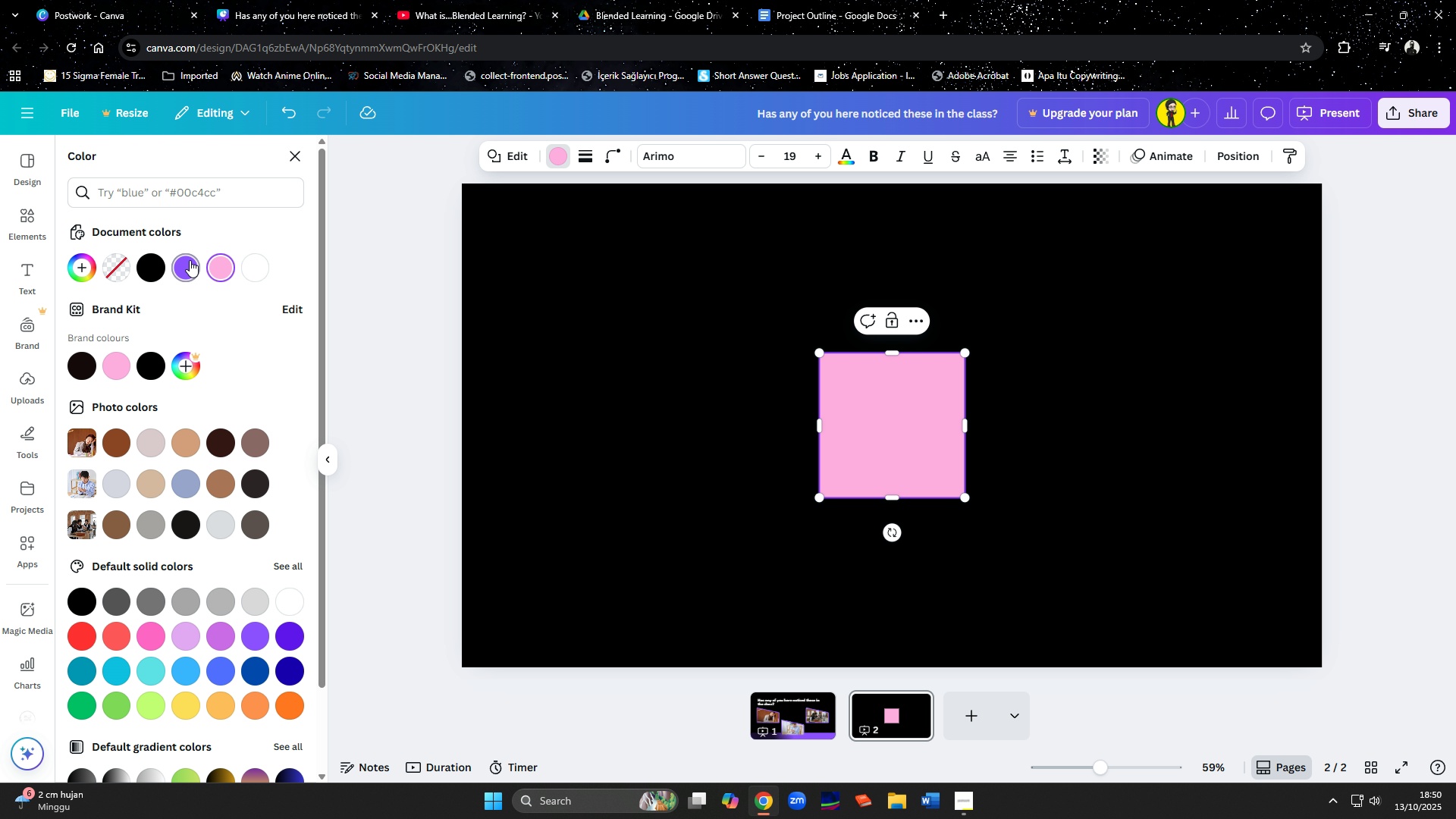 
left_click([190, 260])
 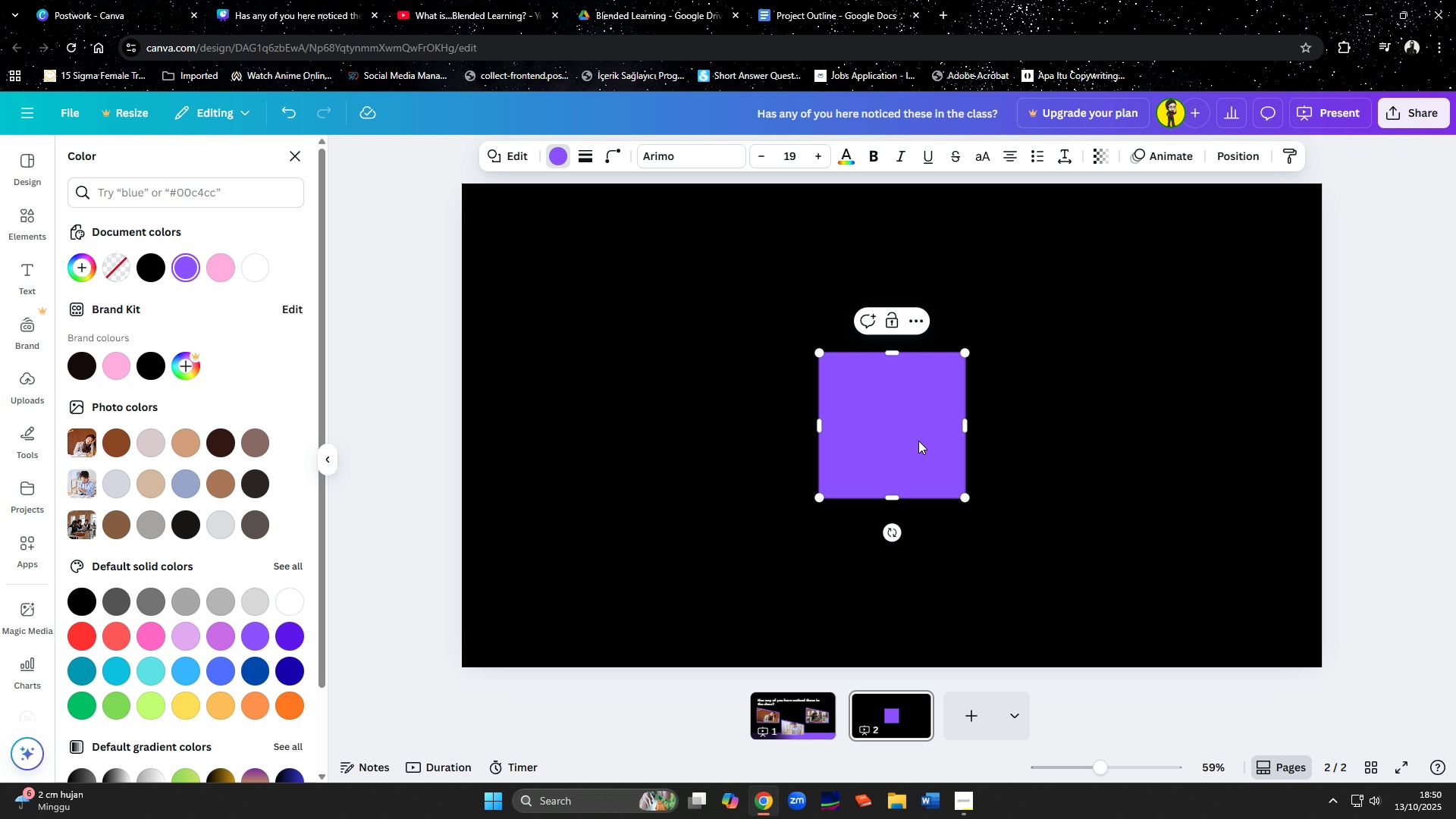 
left_click_drag(start_coordinate=[918, 441], to_coordinate=[561, 275])
 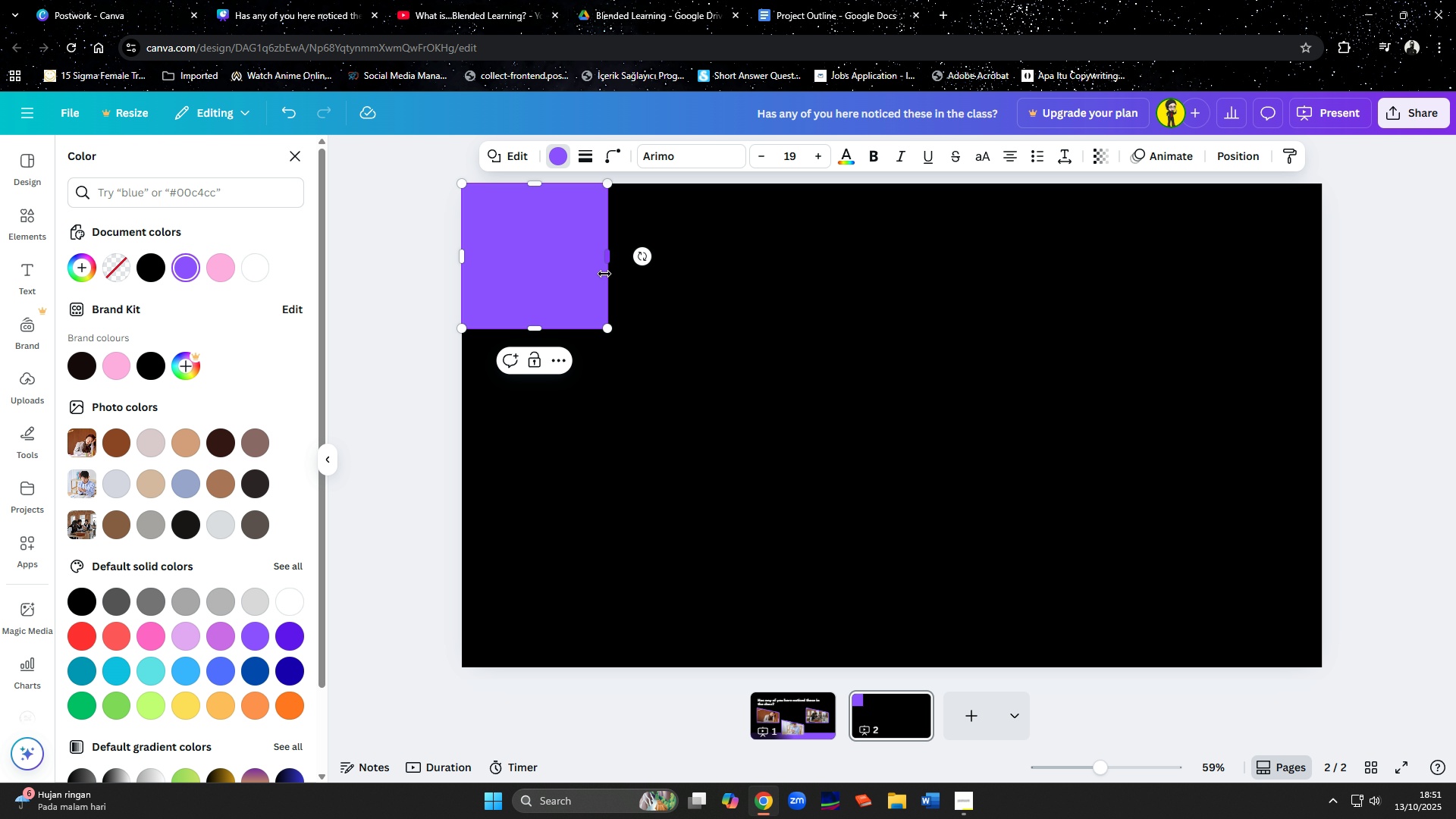 
left_click_drag(start_coordinate=[610, 328], to_coordinate=[774, 669])
 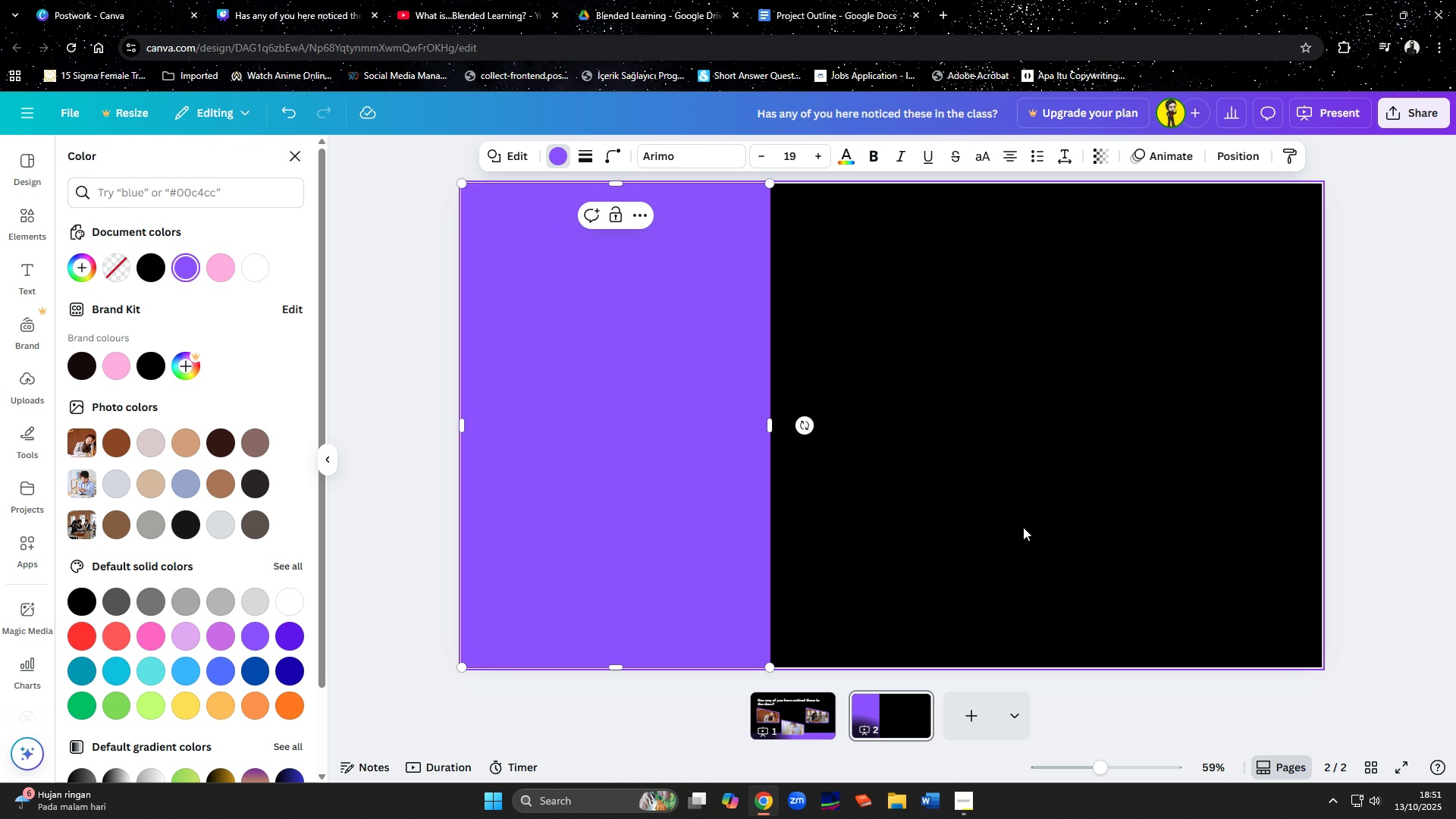 
left_click([1023, 527])
 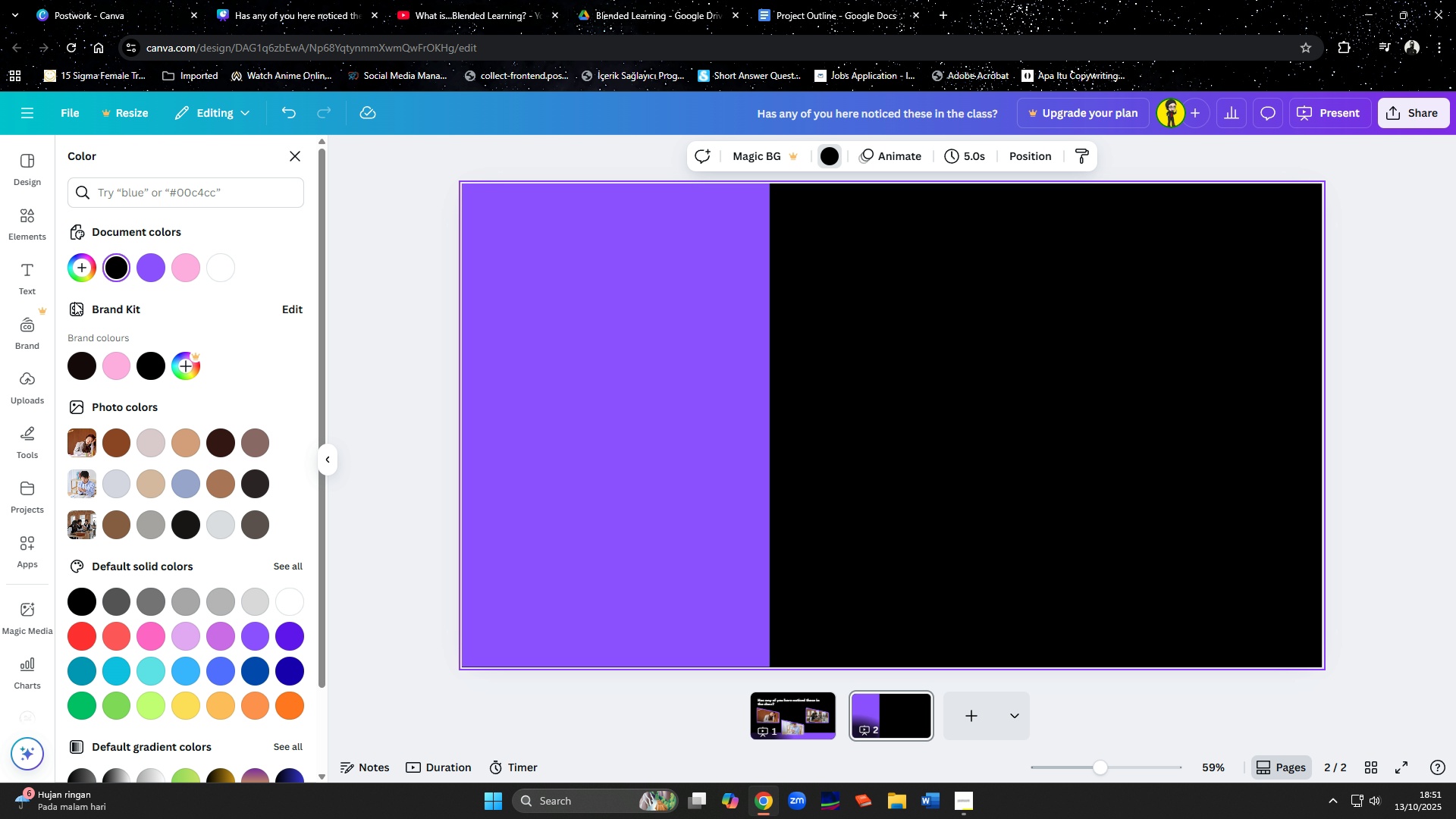 
left_click([23, 222])
 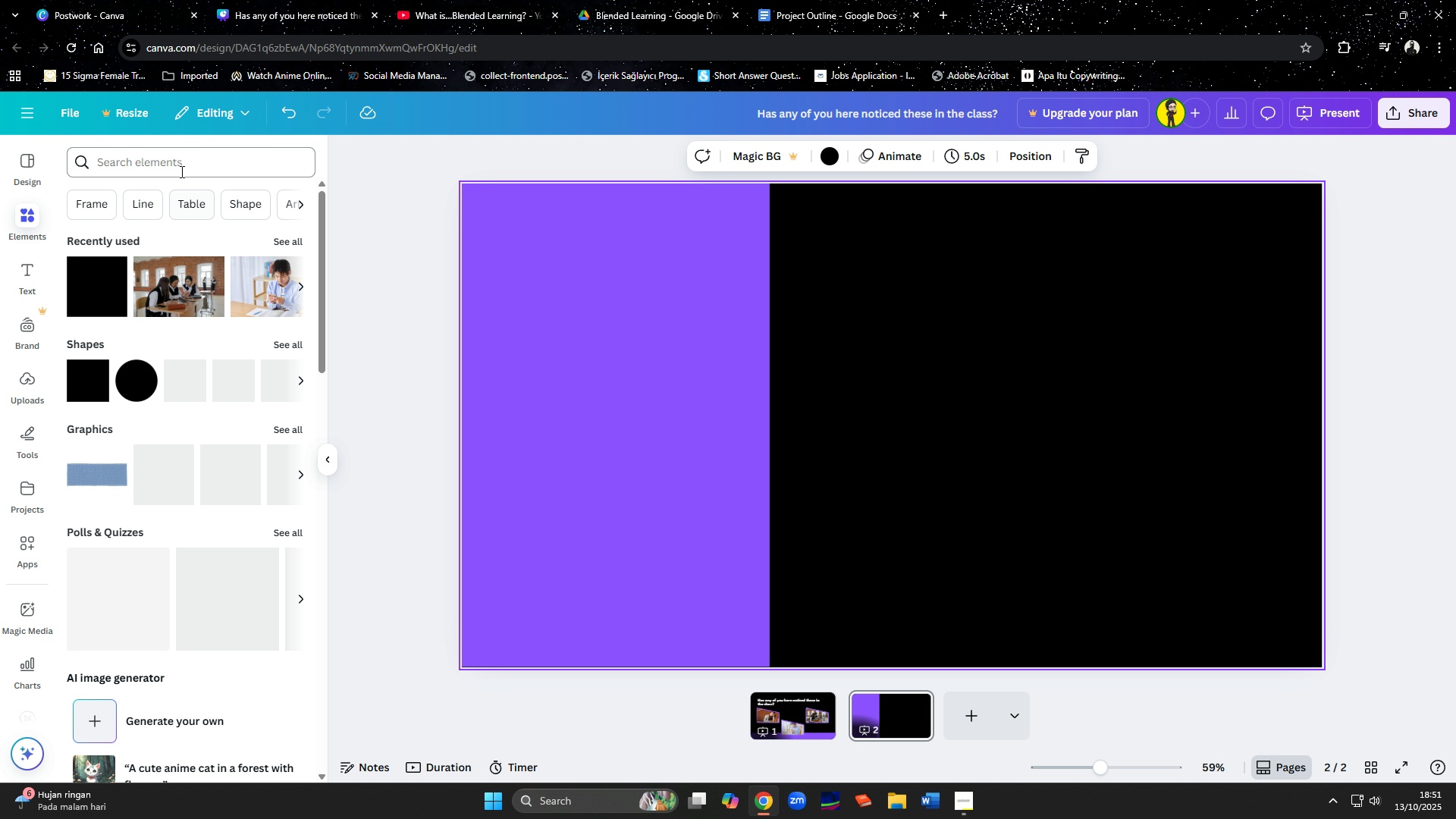 
left_click([177, 165])
 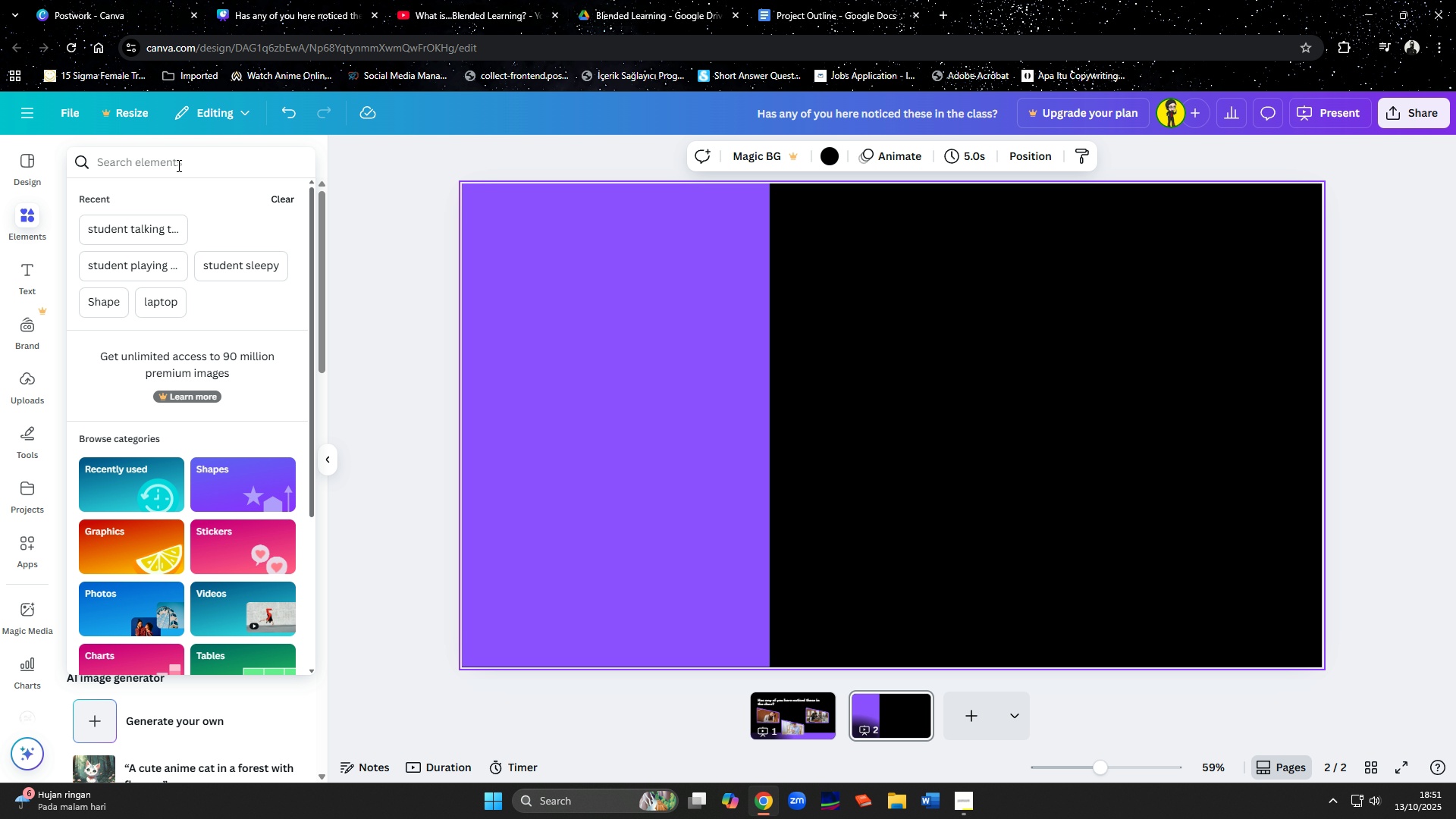 
type(blended learning)
 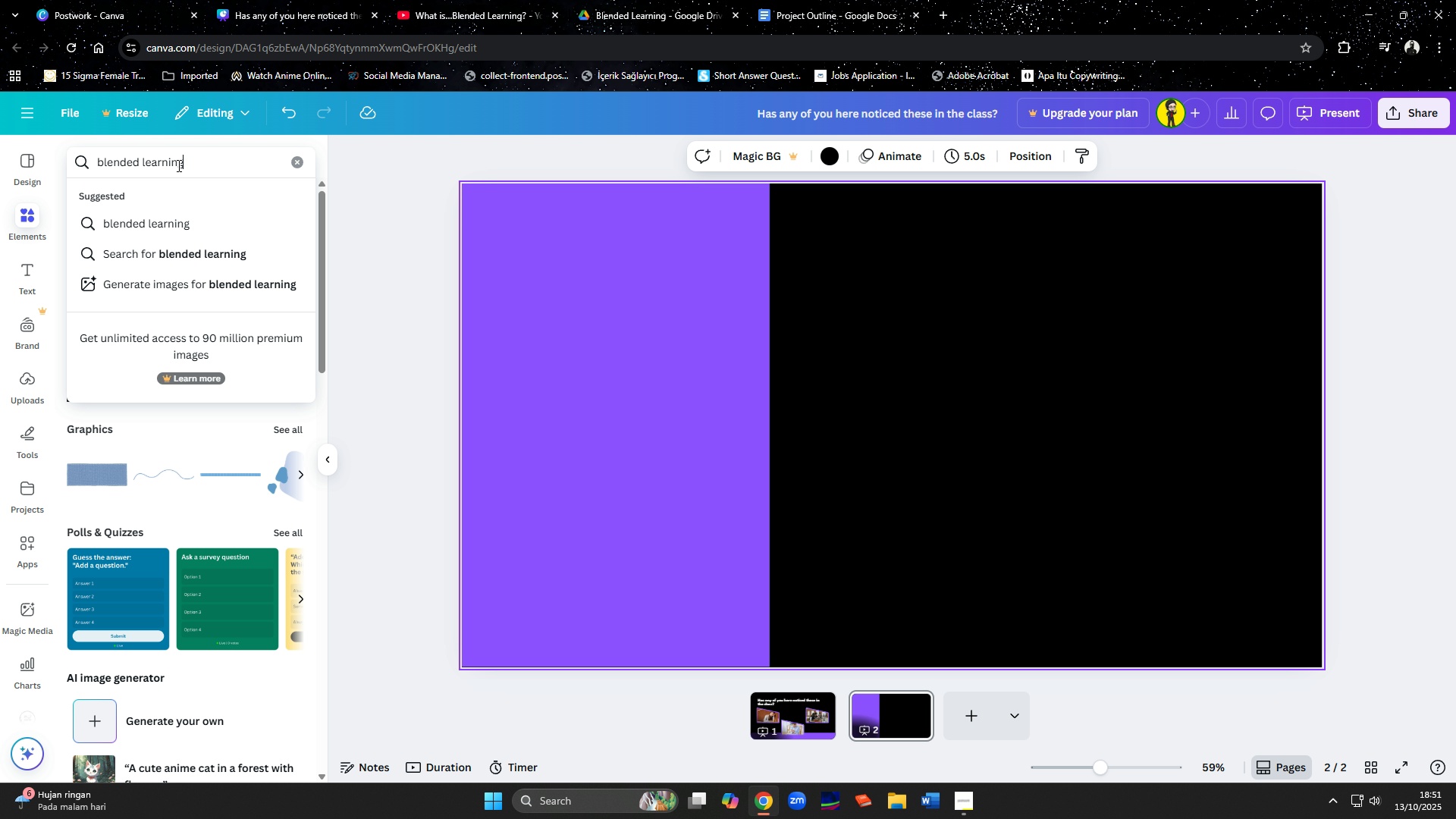 
key(Enter)
 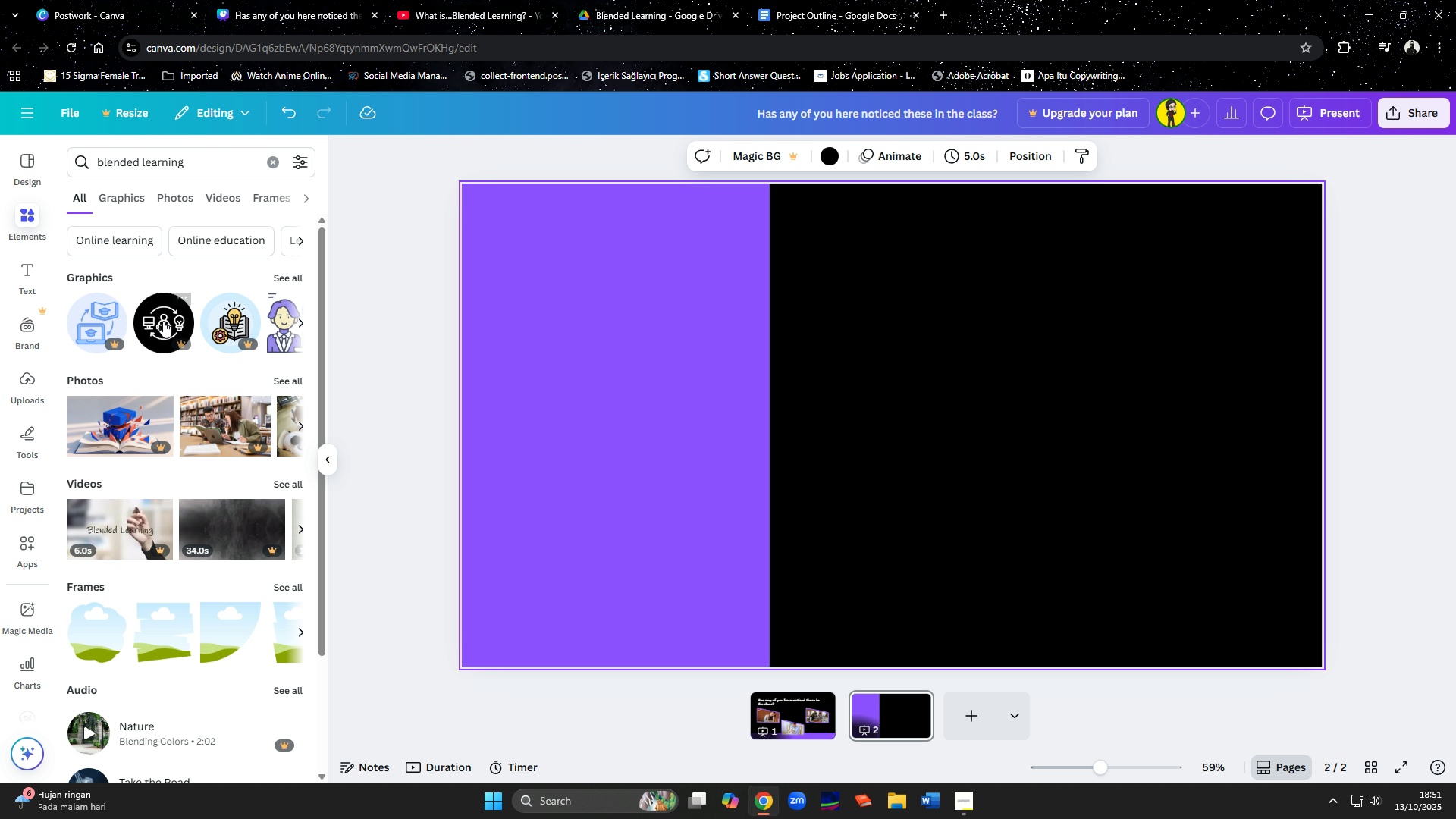 
left_click([287, 379])
 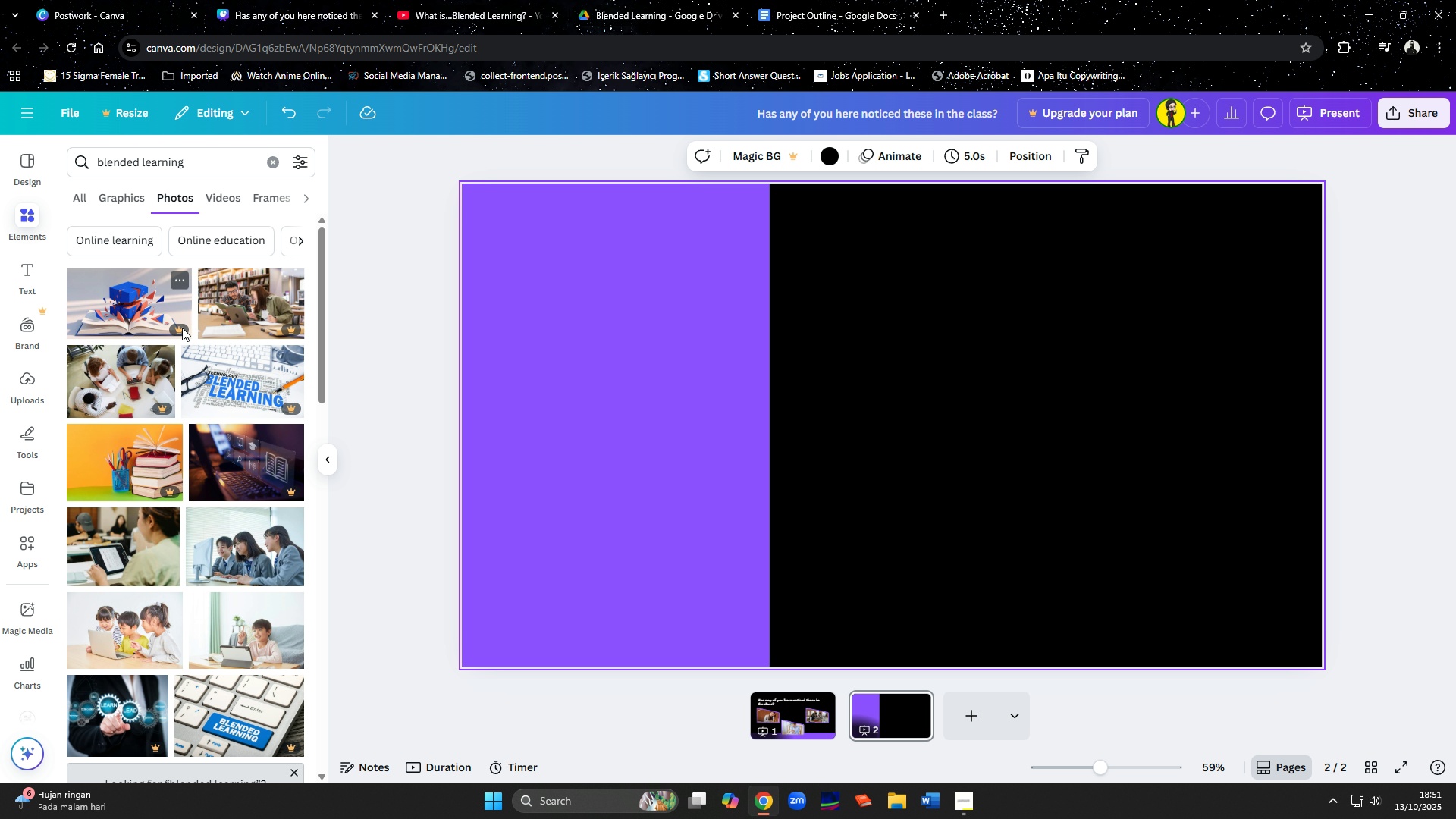 
mouse_move([147, 341])
 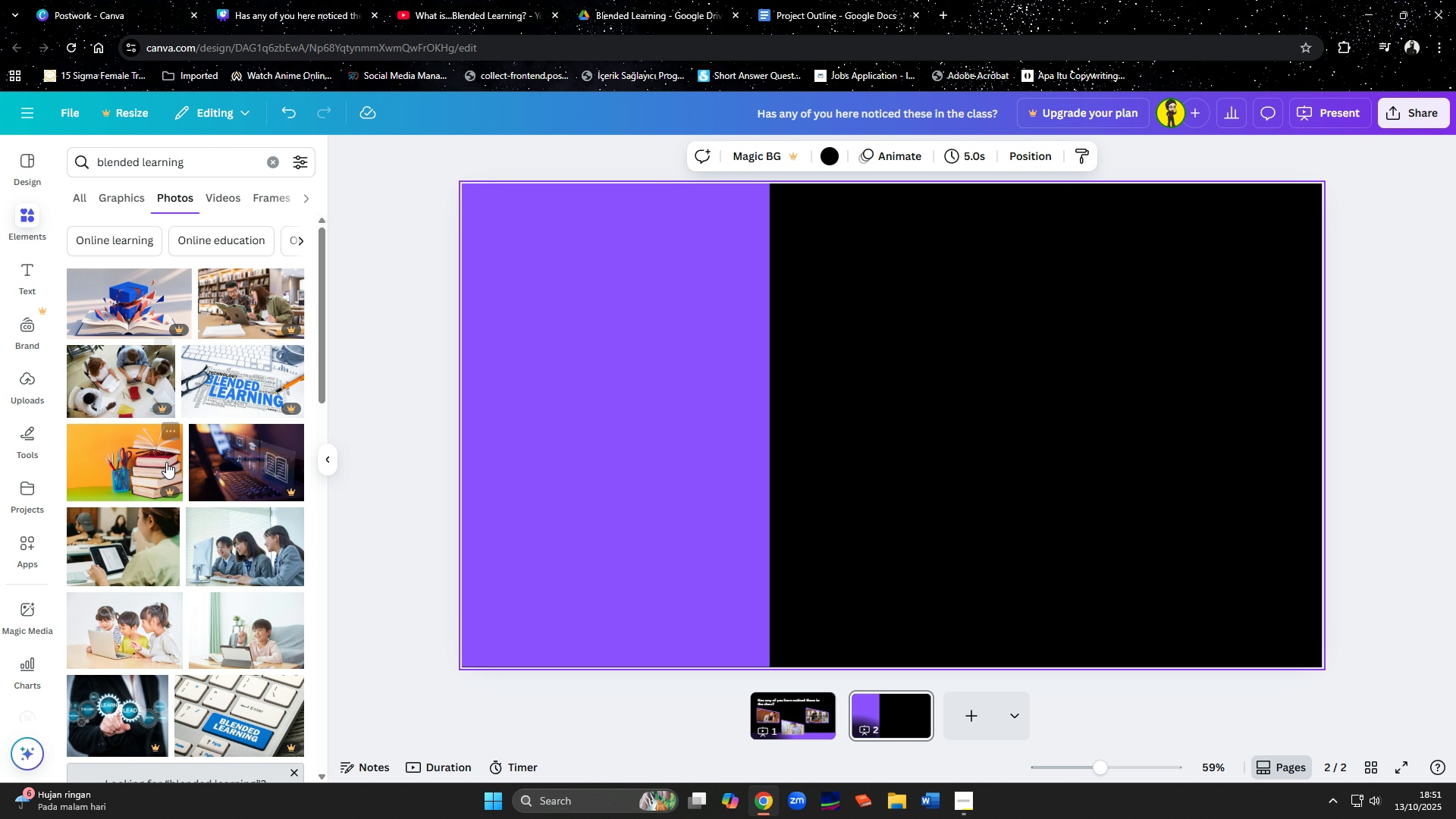 
scroll: coordinate [167, 472], scroll_direction: down, amount: 2.0
 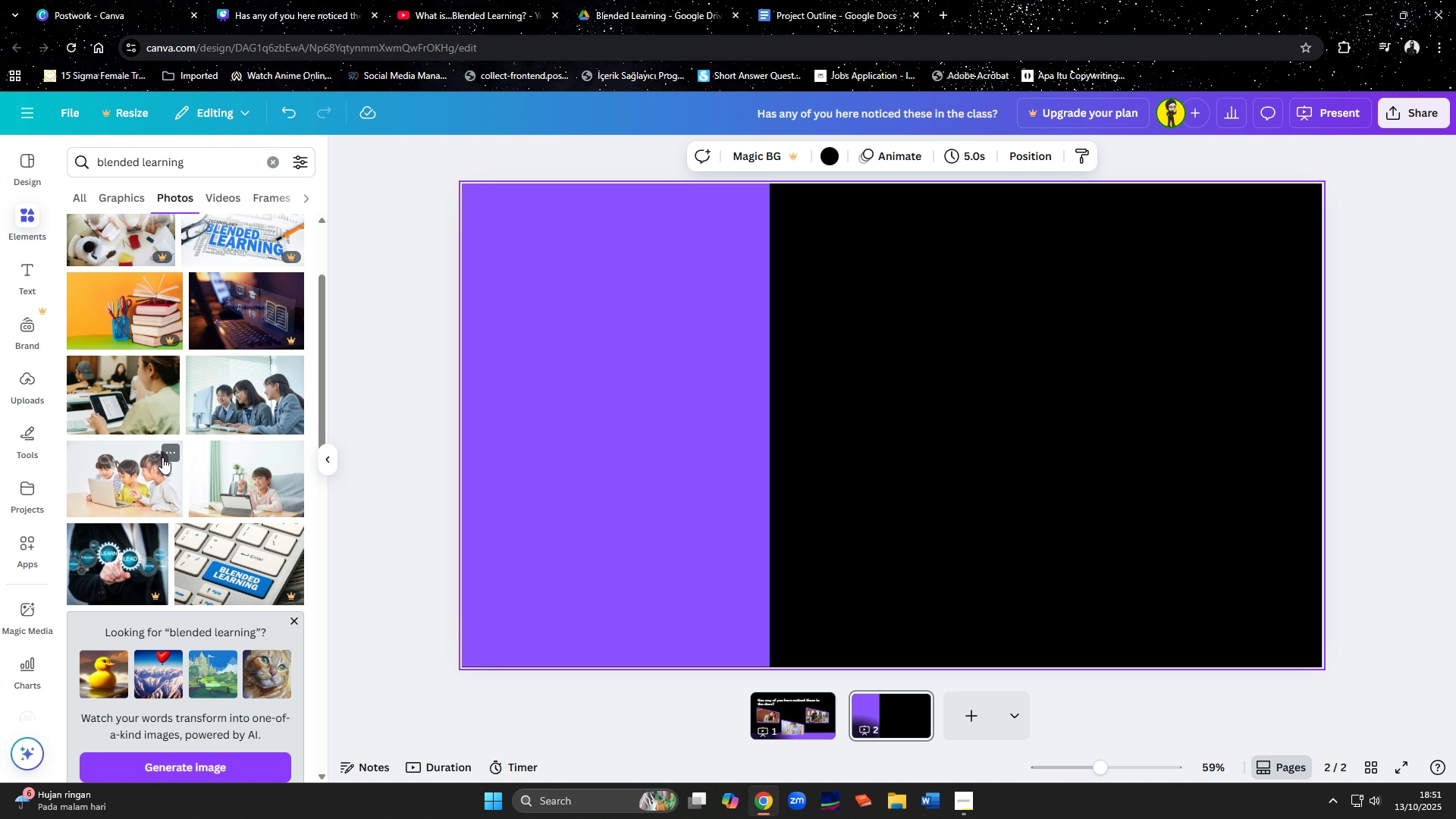 
mouse_move([136, 417])
 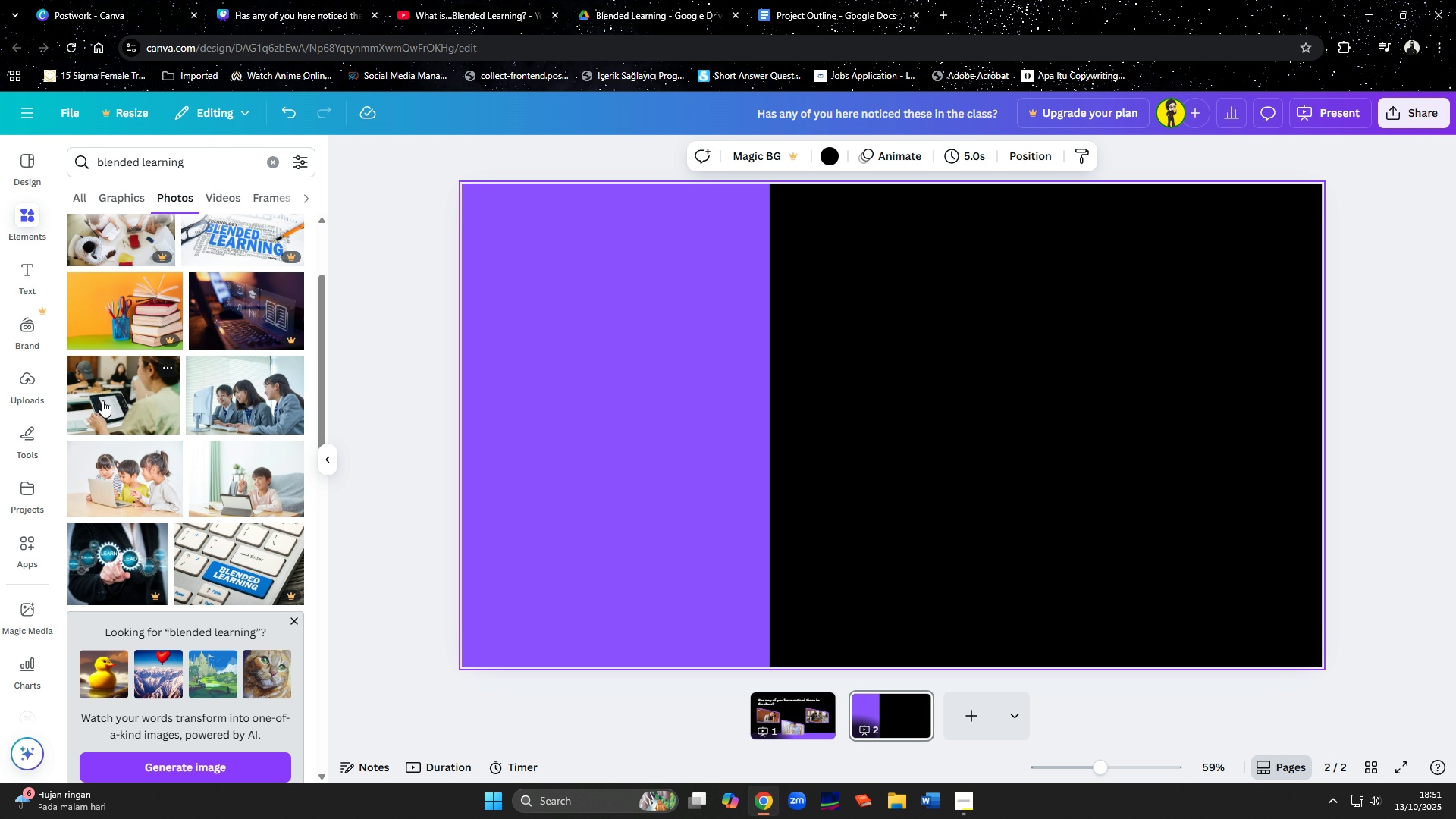 
left_click([102, 400])
 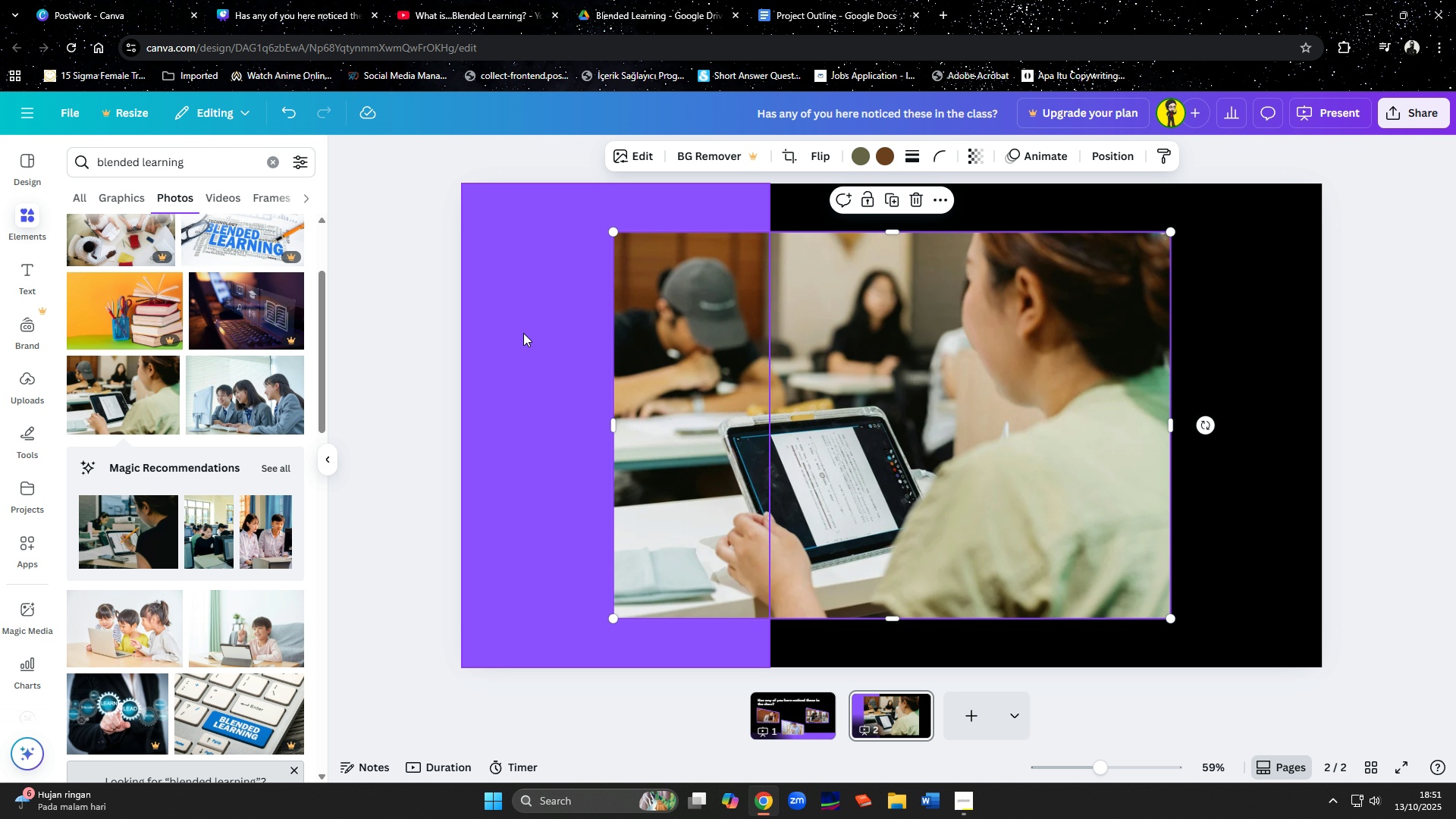 
left_click_drag(start_coordinate=[922, 447], to_coordinate=[947, 441])
 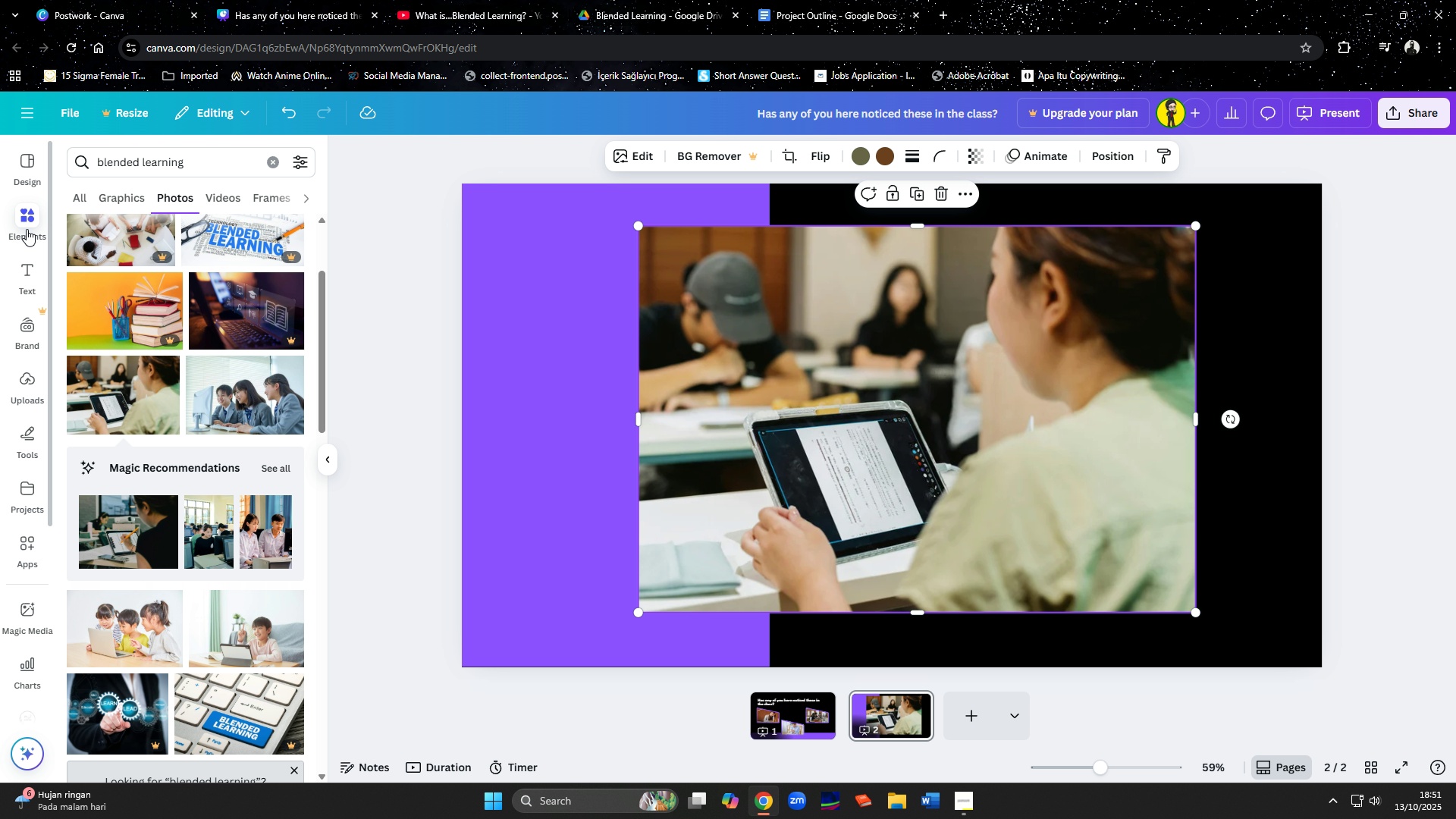 
left_click([32, 216])
 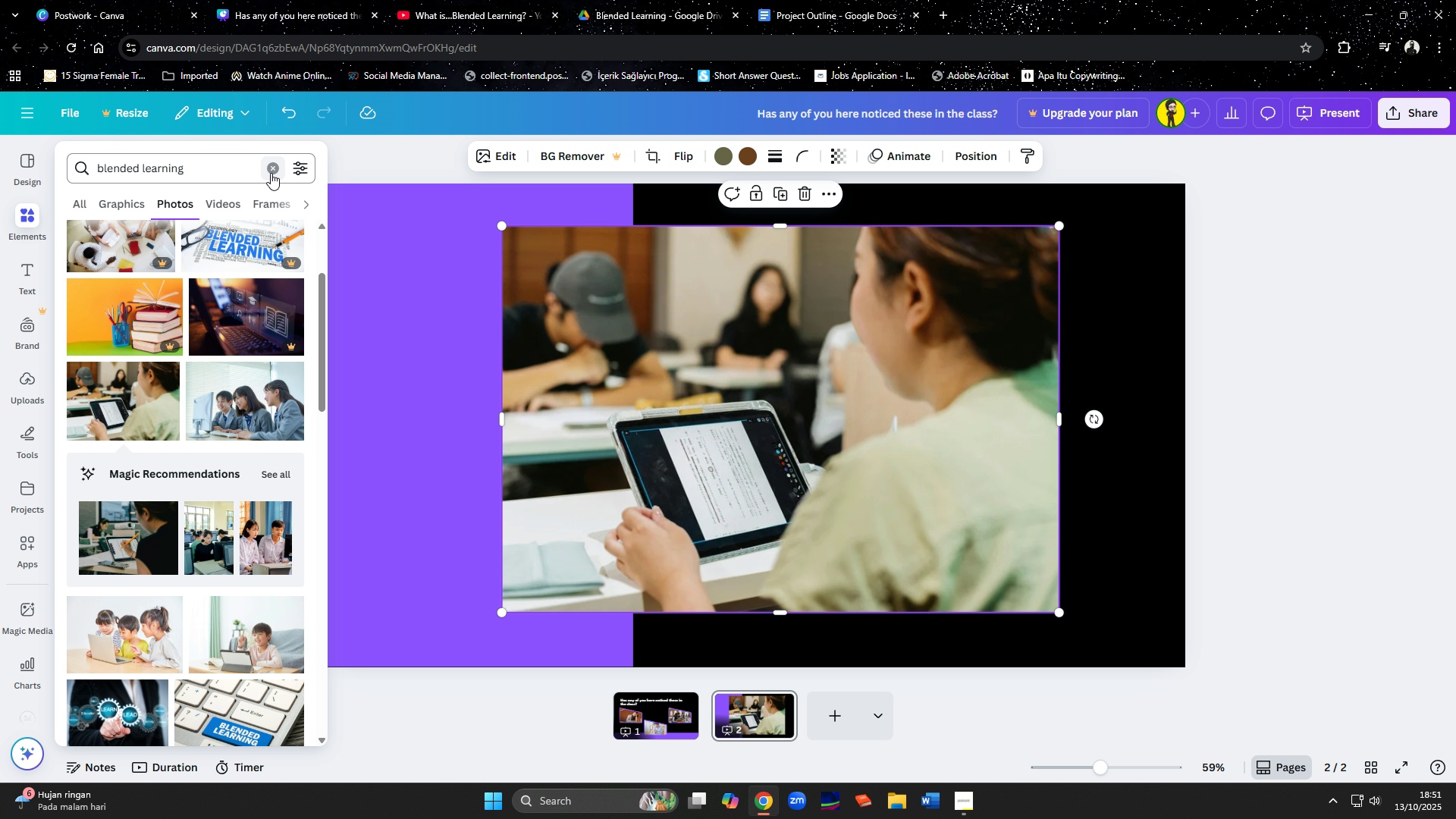 
left_click([272, 173])
 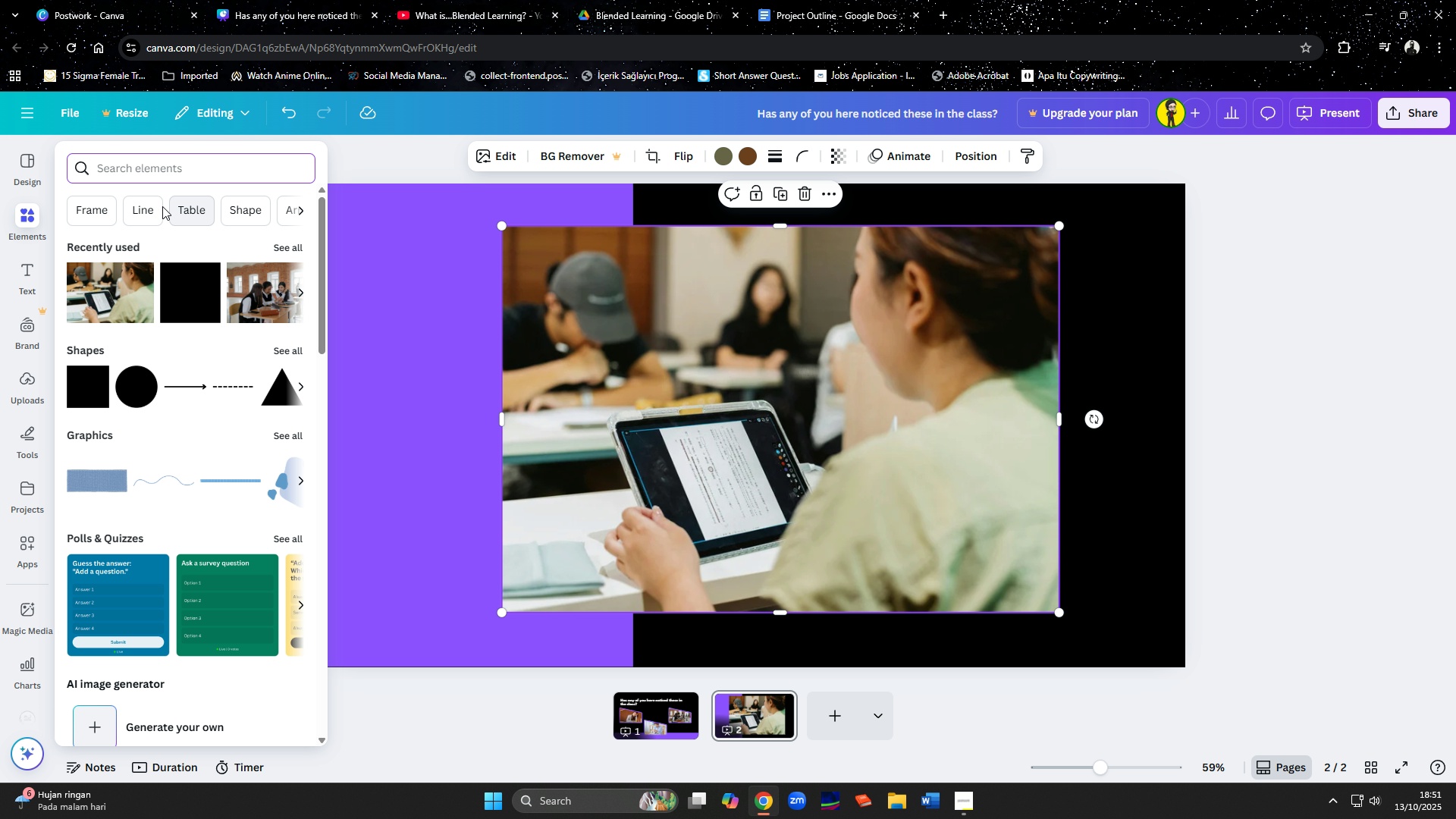 
left_click([116, 215])
 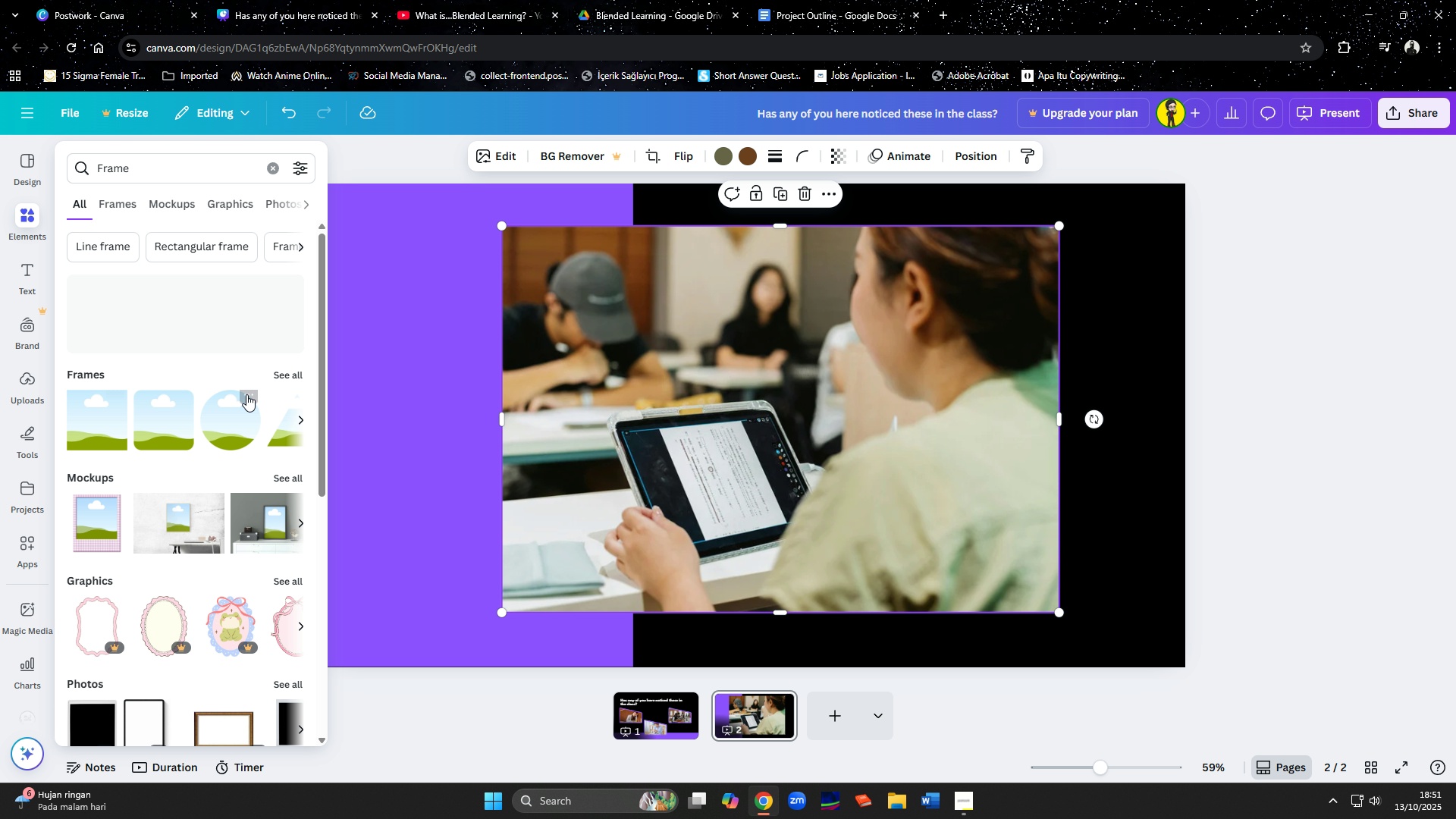 
left_click([284, 374])
 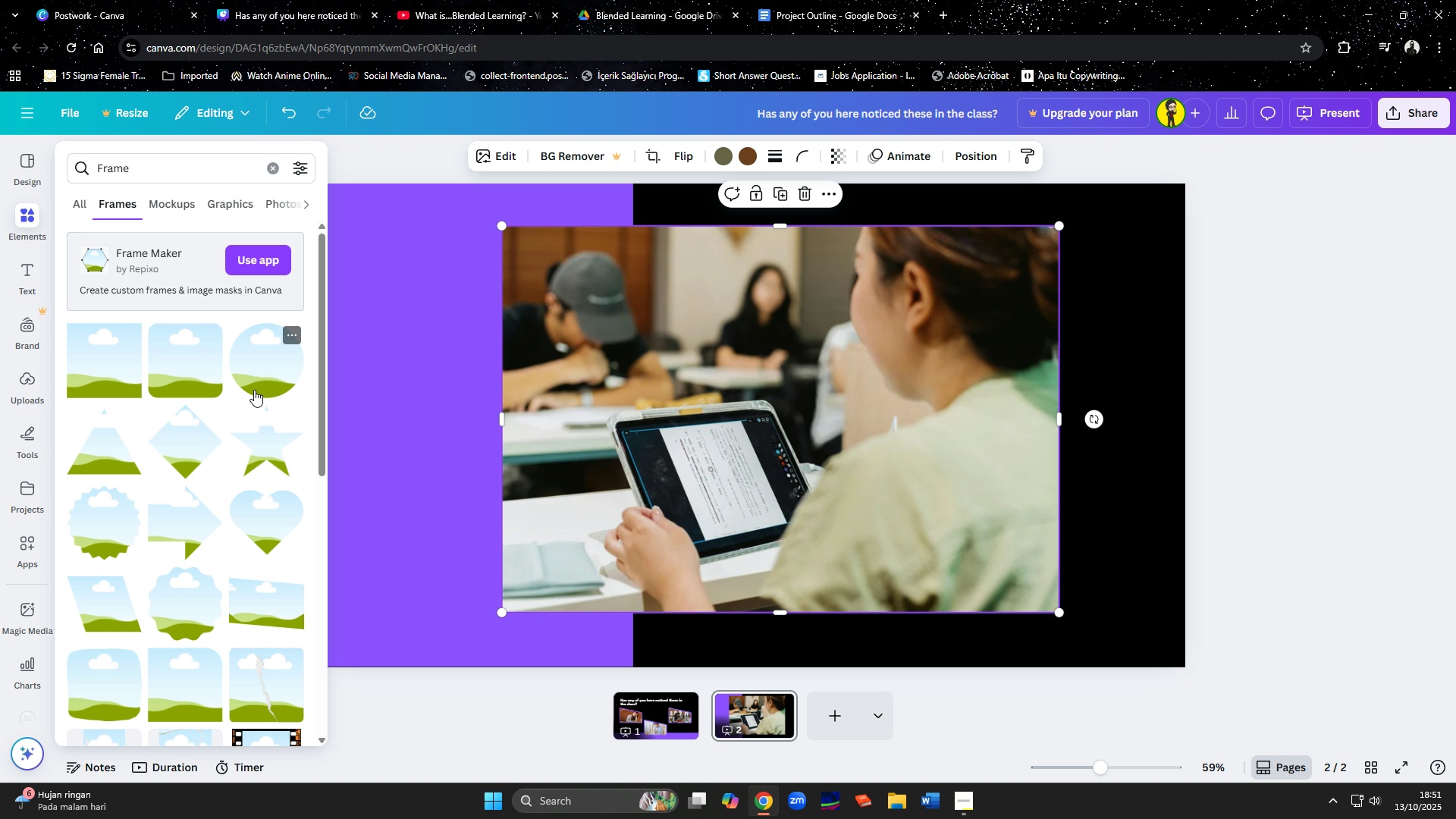 
scroll: coordinate [234, 431], scroll_direction: down, amount: 7.0
 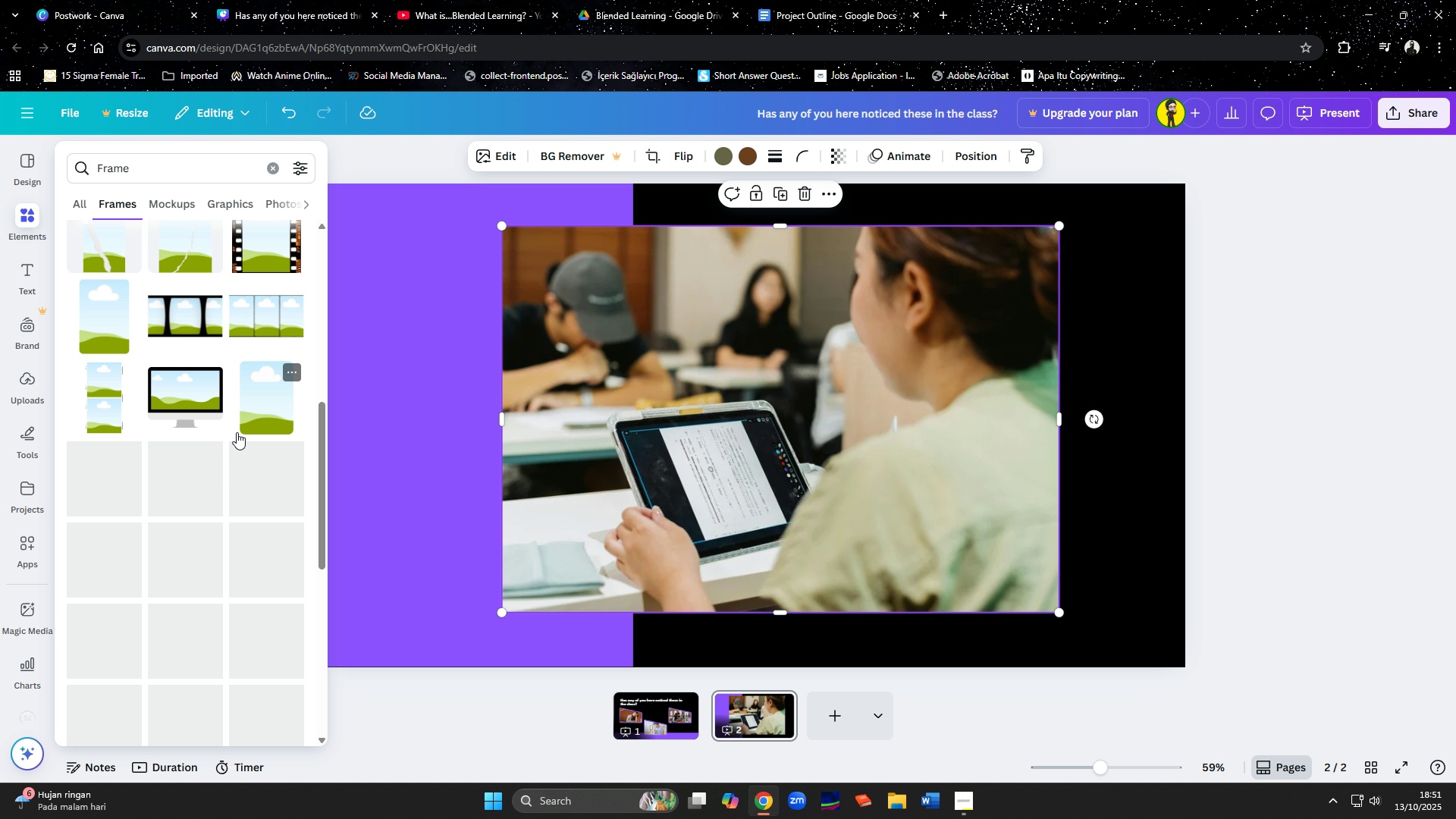 
scroll: coordinate [195, 429], scroll_direction: up, amount: 11.0
 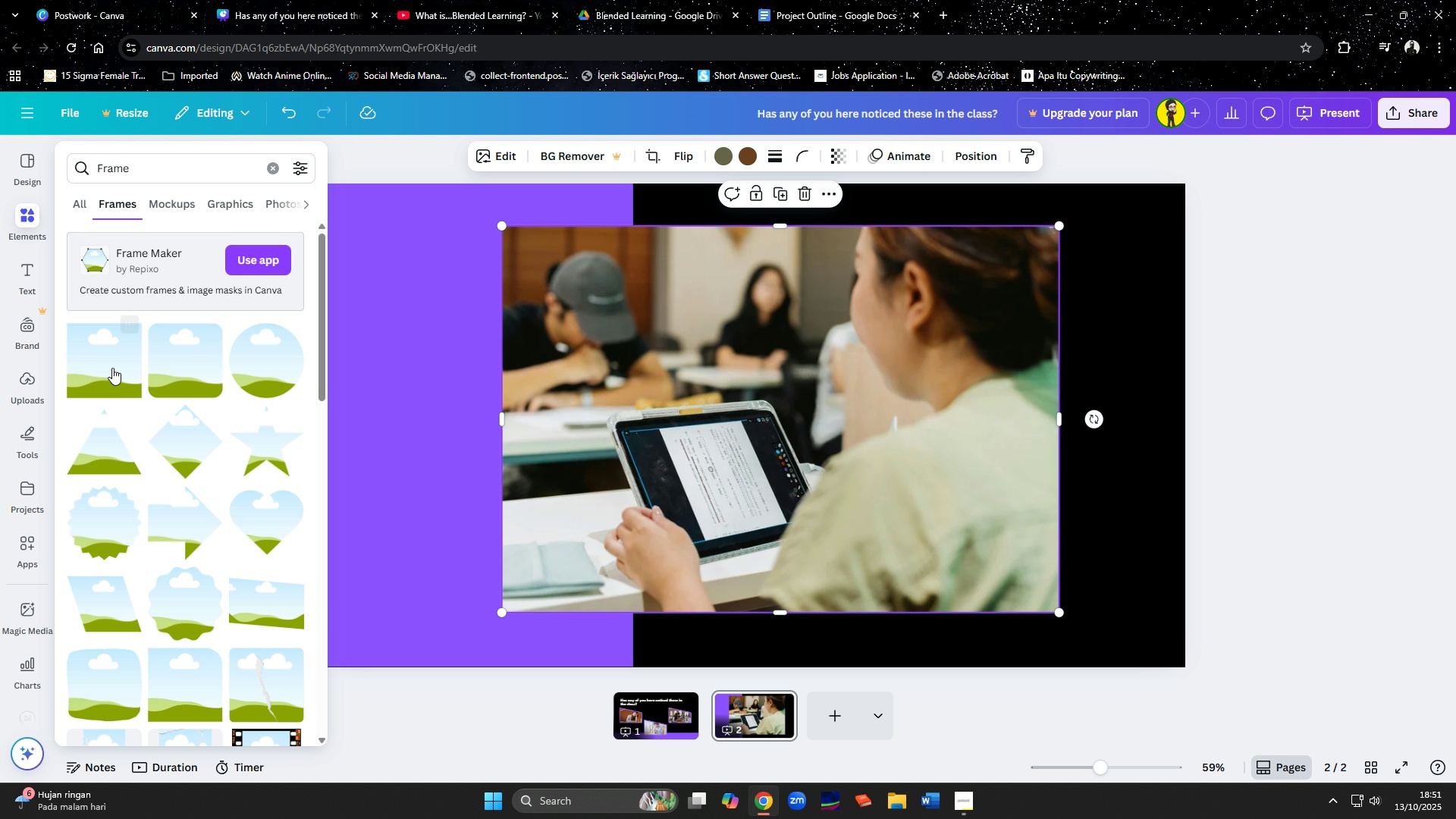 
left_click([112, 368])
 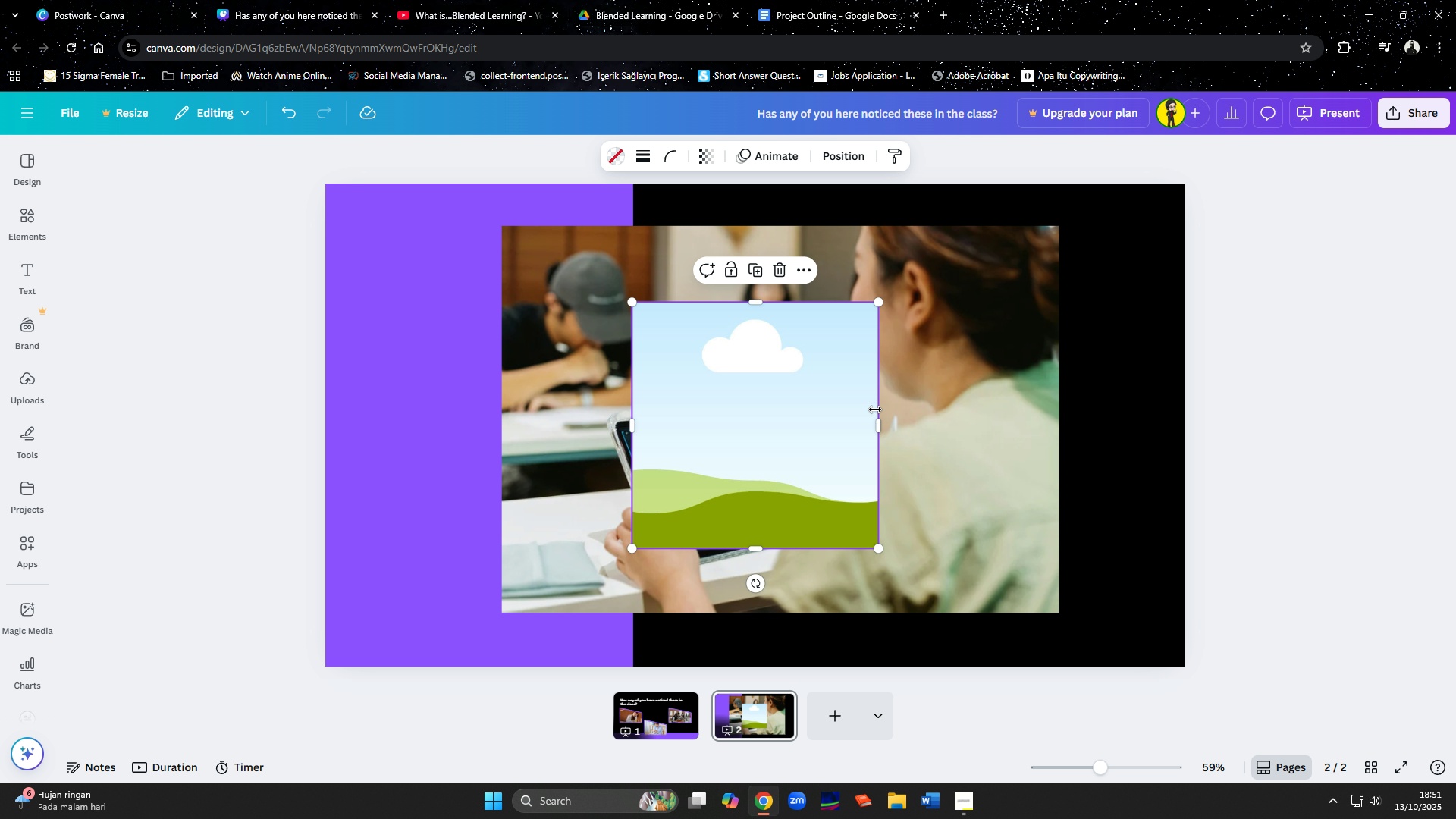 
left_click_drag(start_coordinate=[981, 444], to_coordinate=[864, 436])
 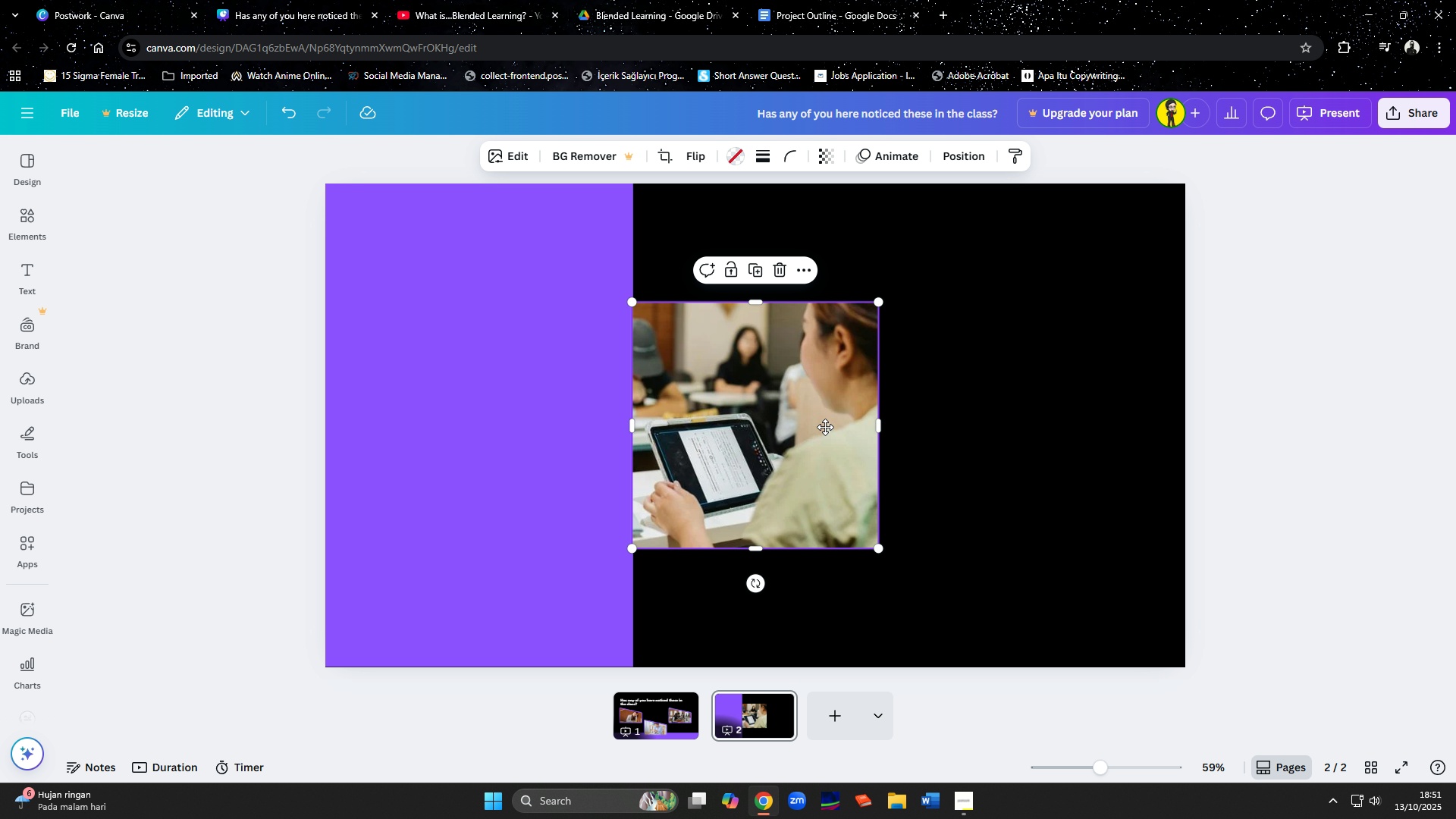 
left_click_drag(start_coordinate=[802, 429], to_coordinate=[632, 427])
 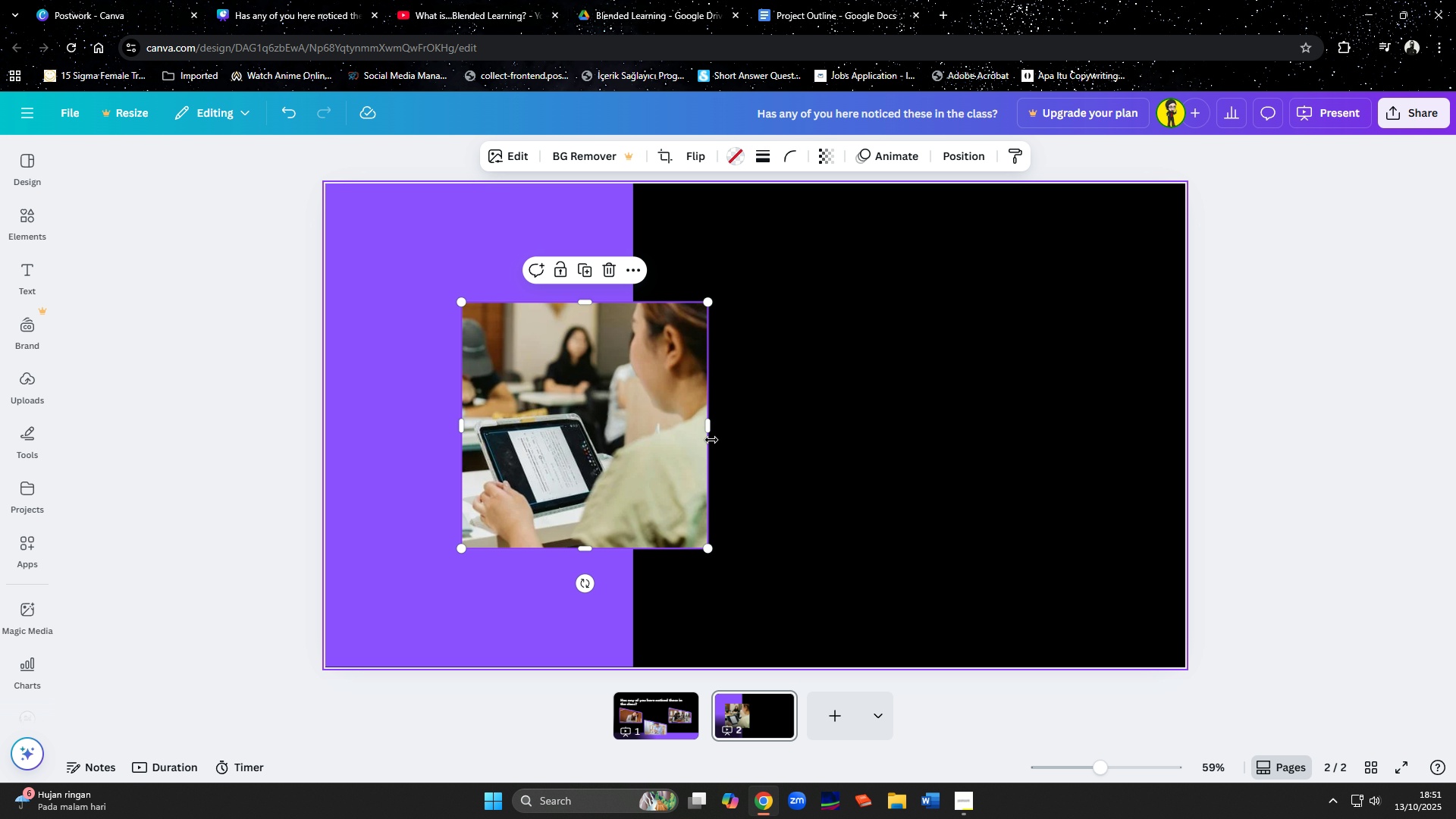 
left_click_drag(start_coordinate=[709, 431], to_coordinate=[862, 431])
 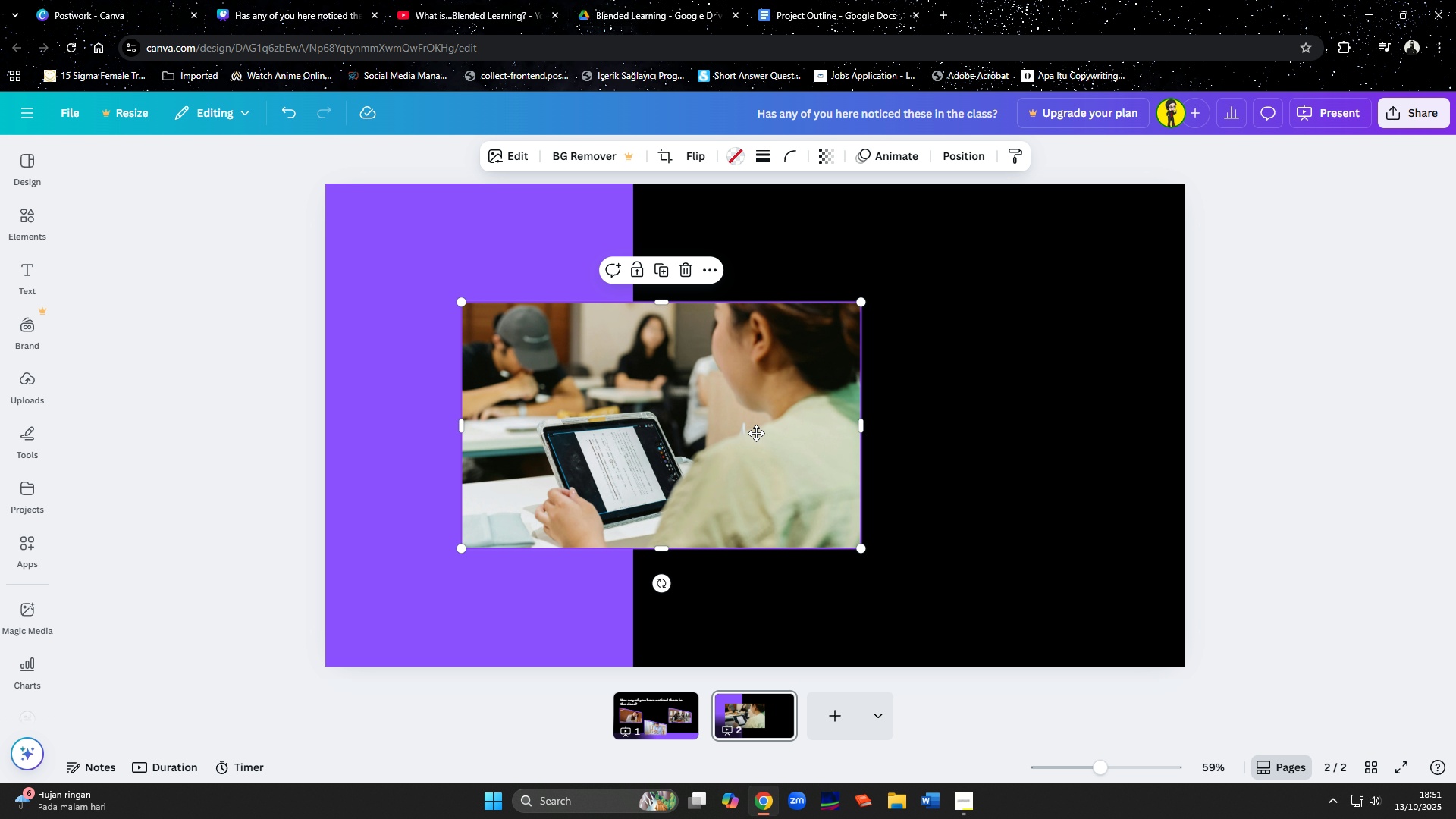 
double_click([756, 433])
 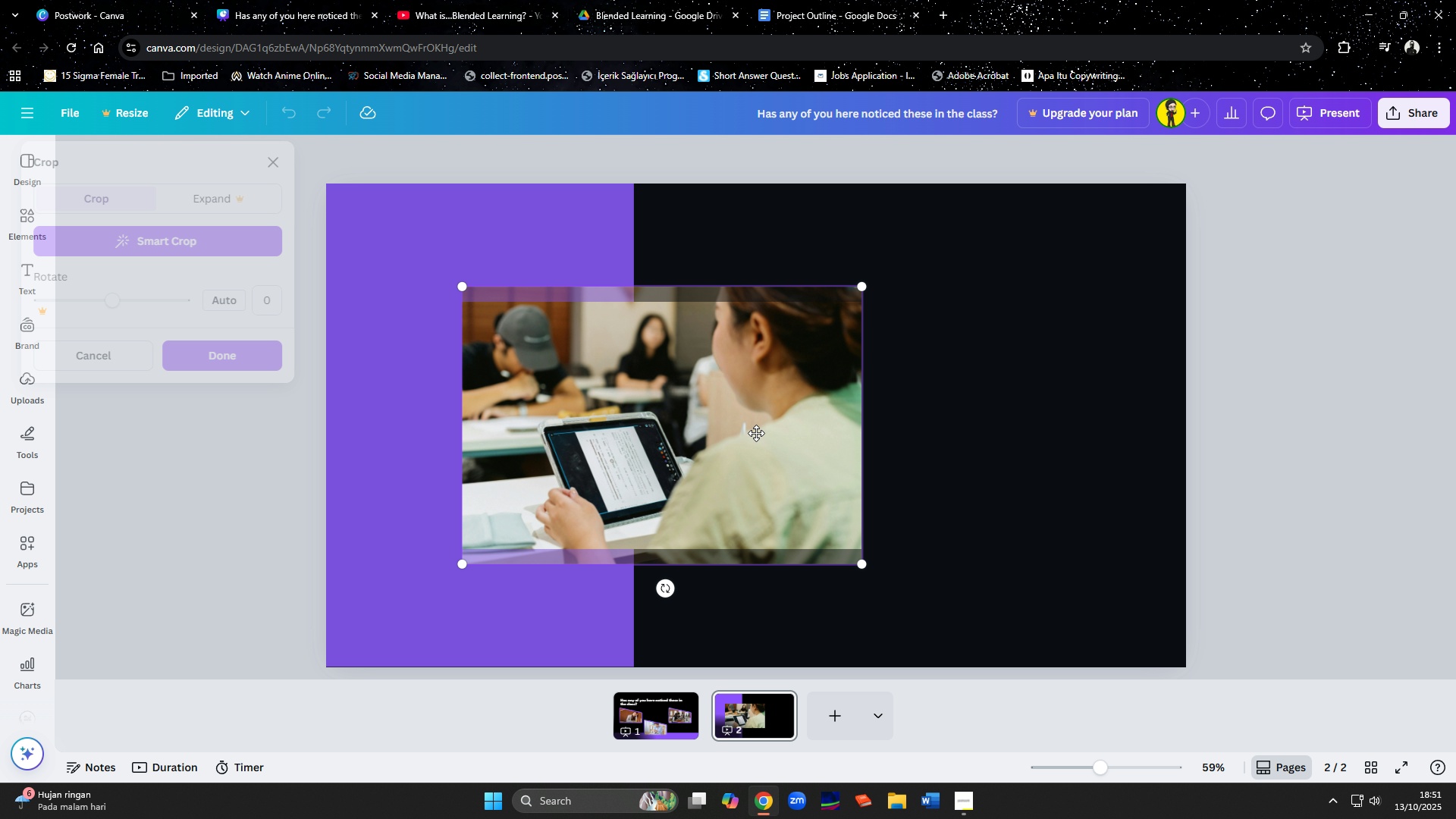 
left_click_drag(start_coordinate=[756, 433], to_coordinate=[755, 470])
 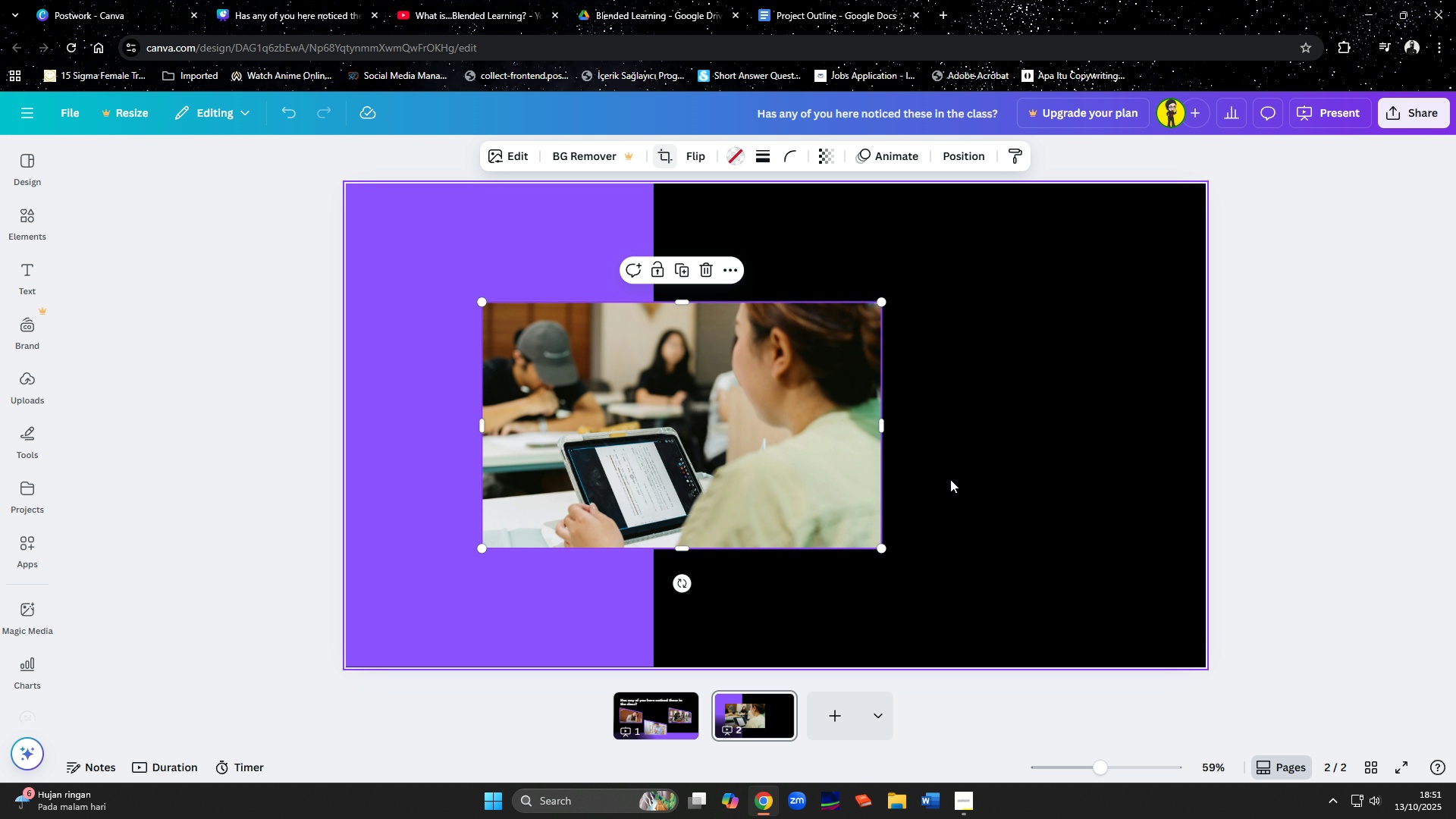 
left_click([950, 479])
 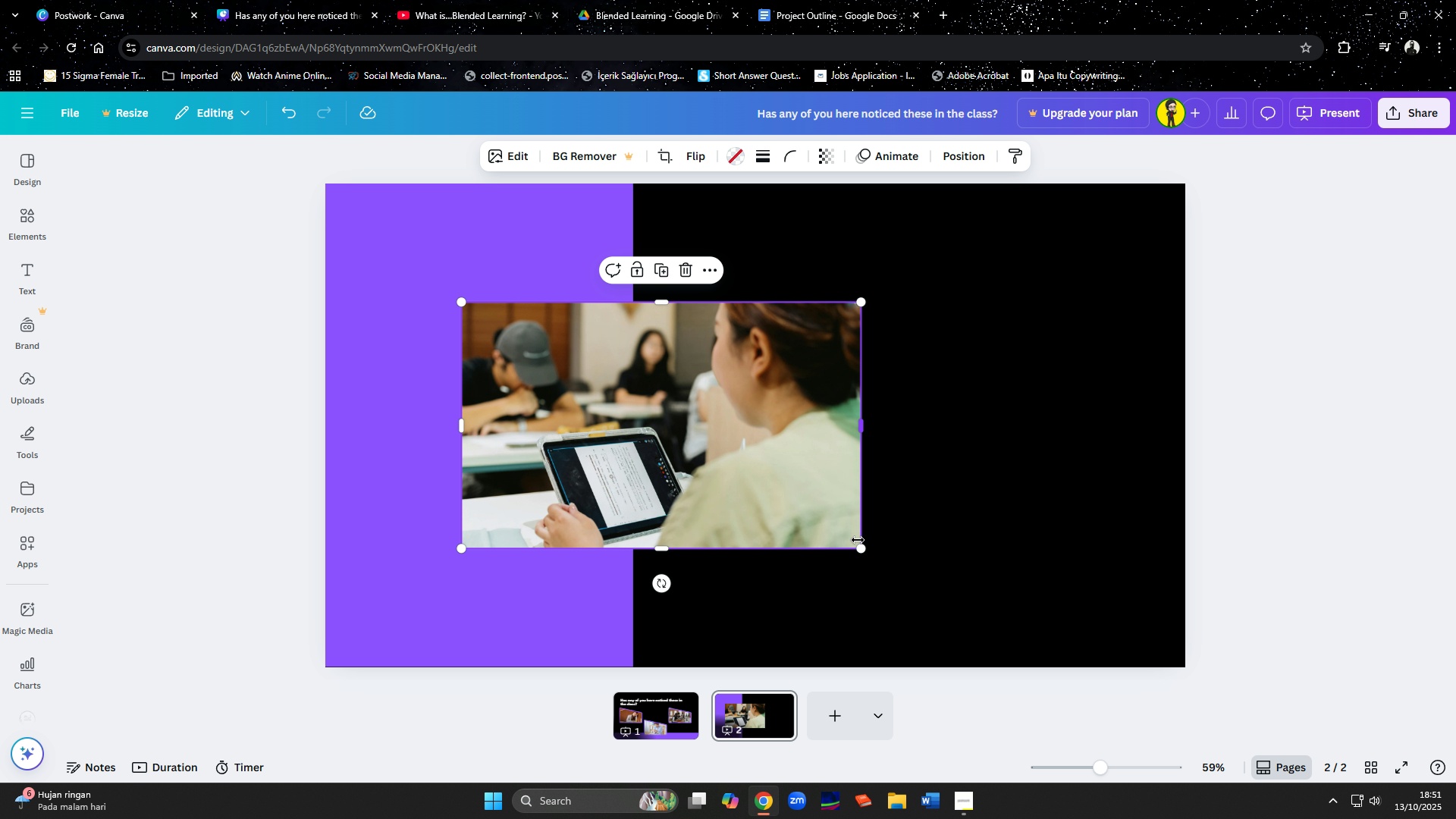 
left_click_drag(start_coordinate=[861, 551], to_coordinate=[934, 619])
 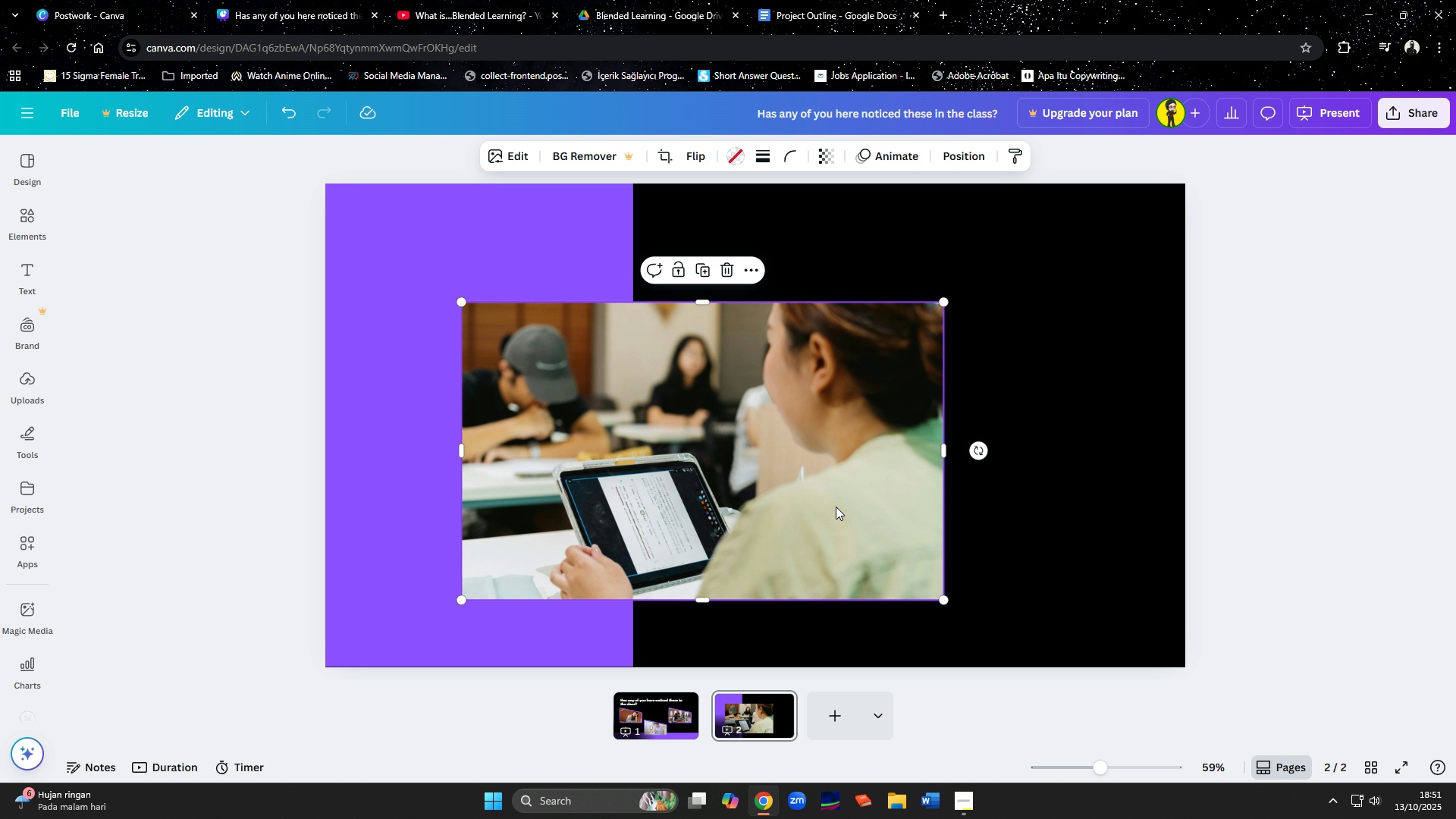 
left_click_drag(start_coordinate=[821, 495], to_coordinate=[569, 468])
 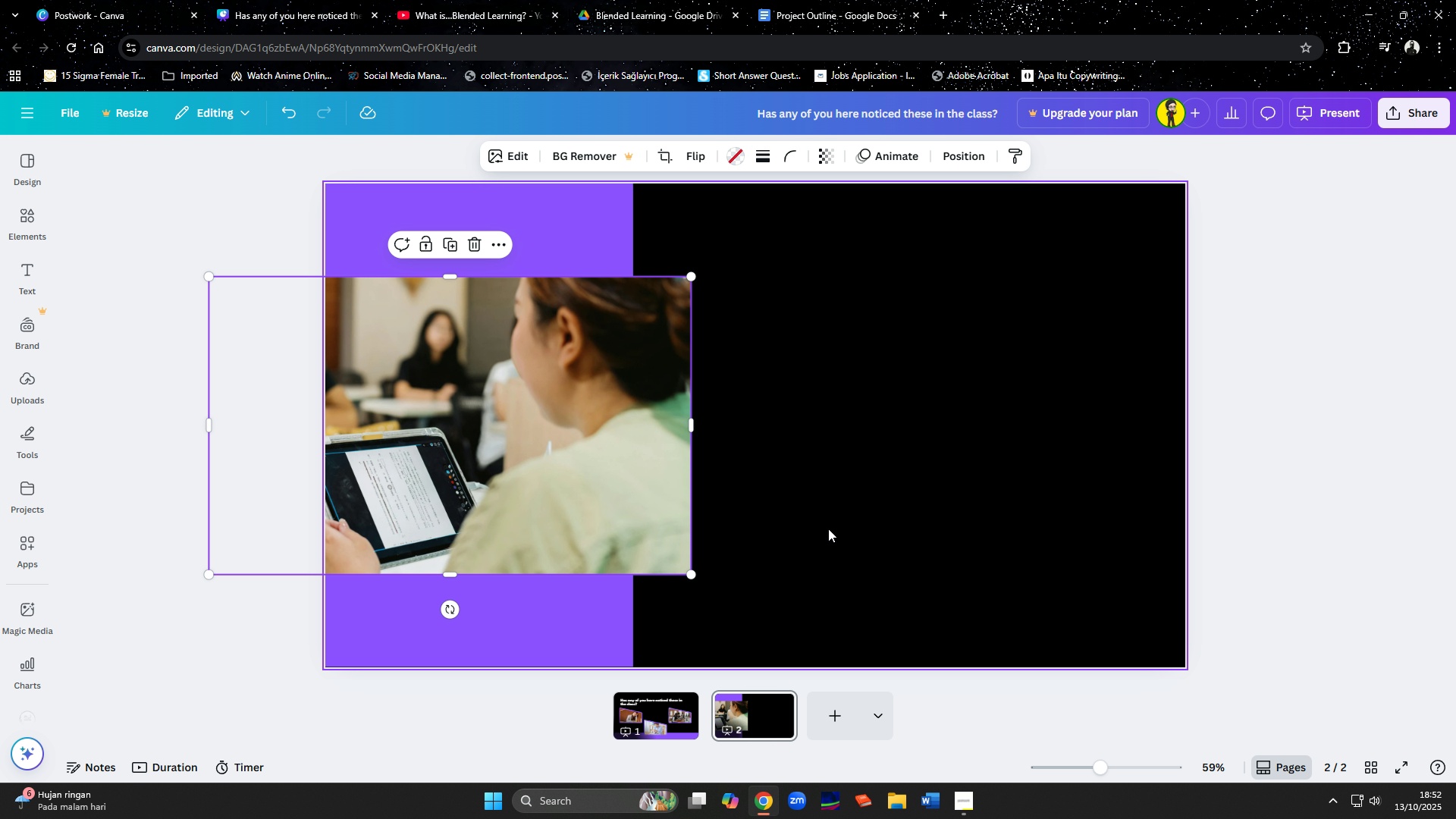 
left_click([828, 529])
 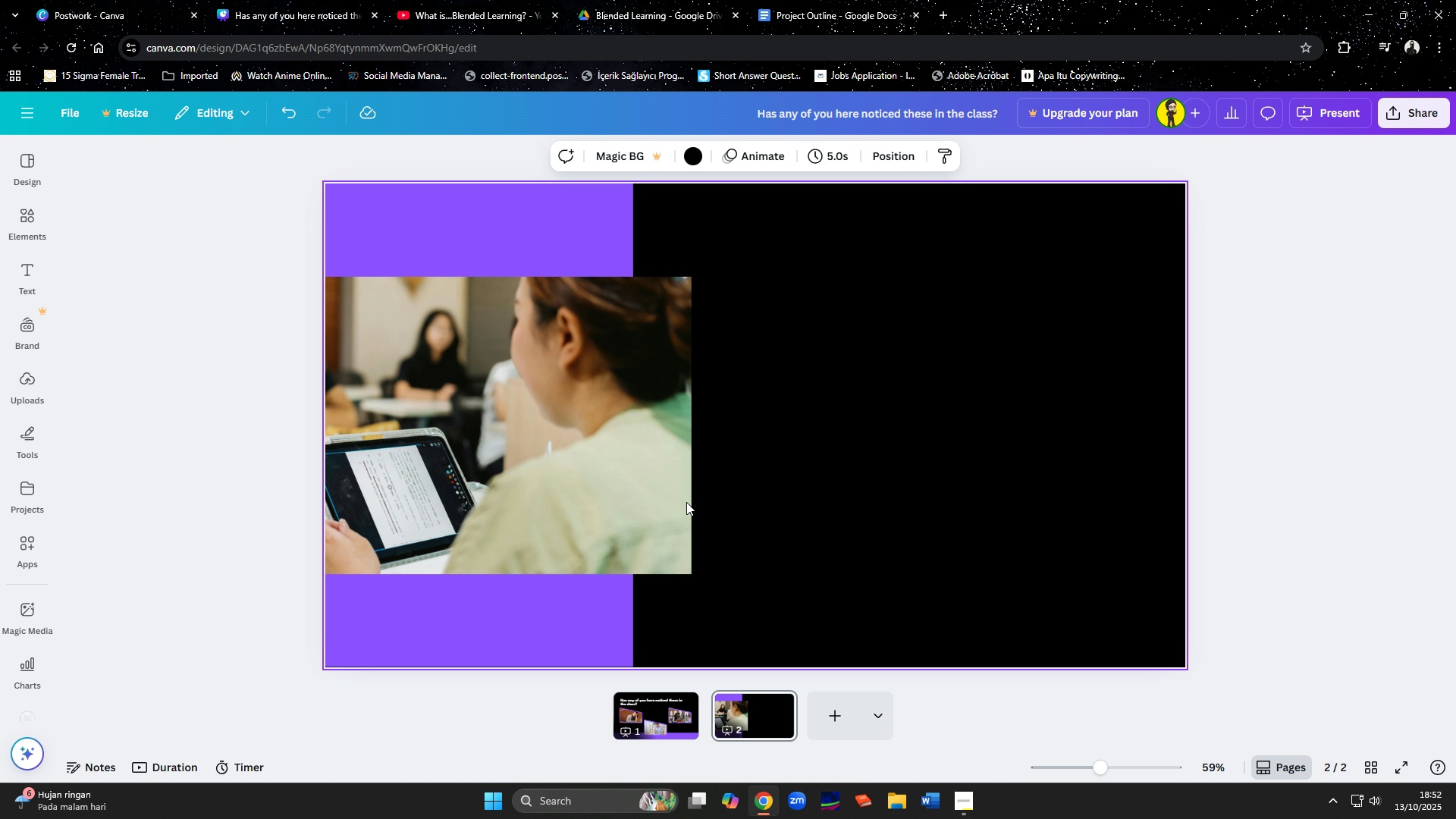 
left_click([566, 466])
 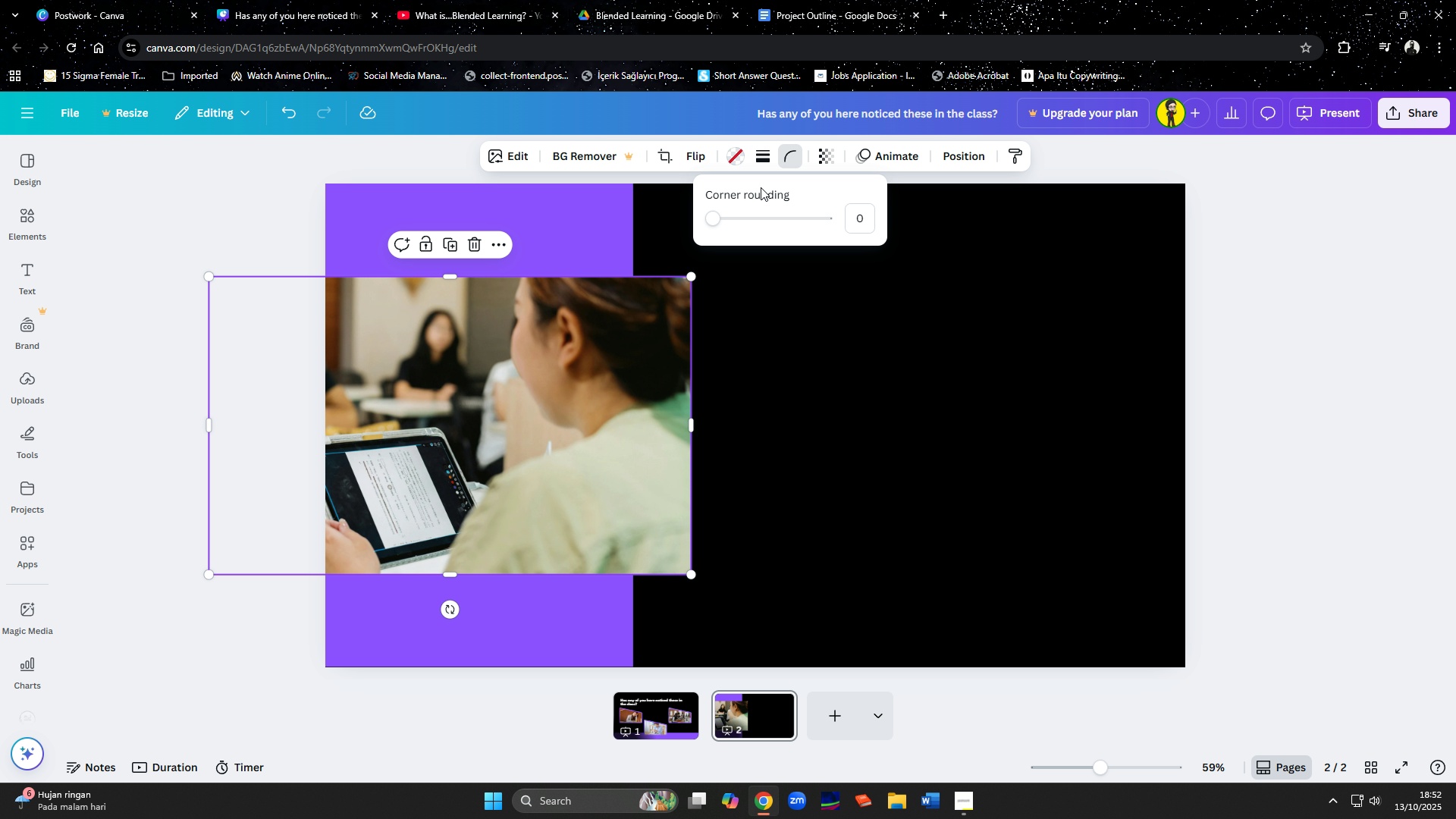 
left_click_drag(start_coordinate=[714, 218], to_coordinate=[730, 224])
 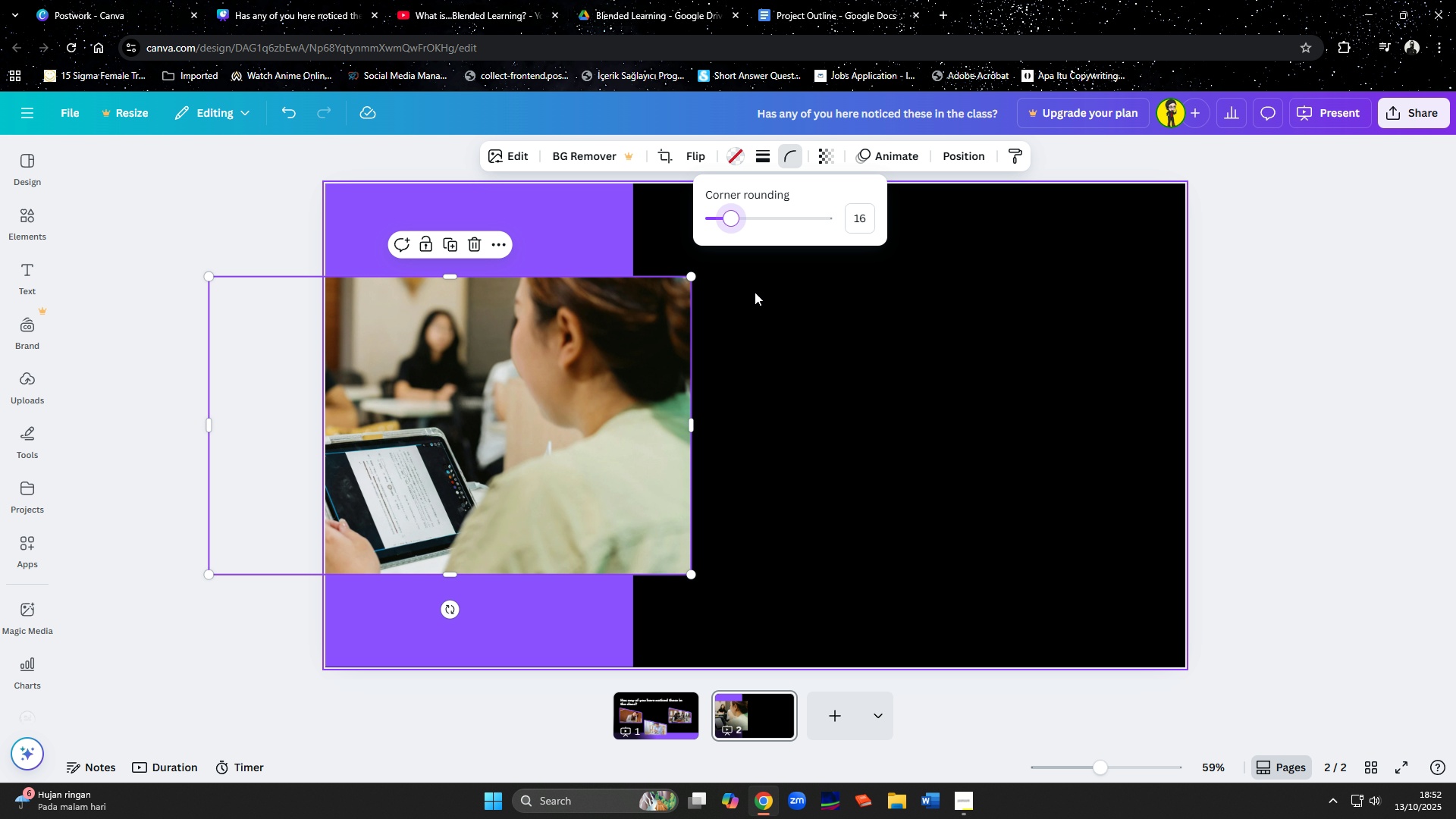 
left_click([792, 441])
 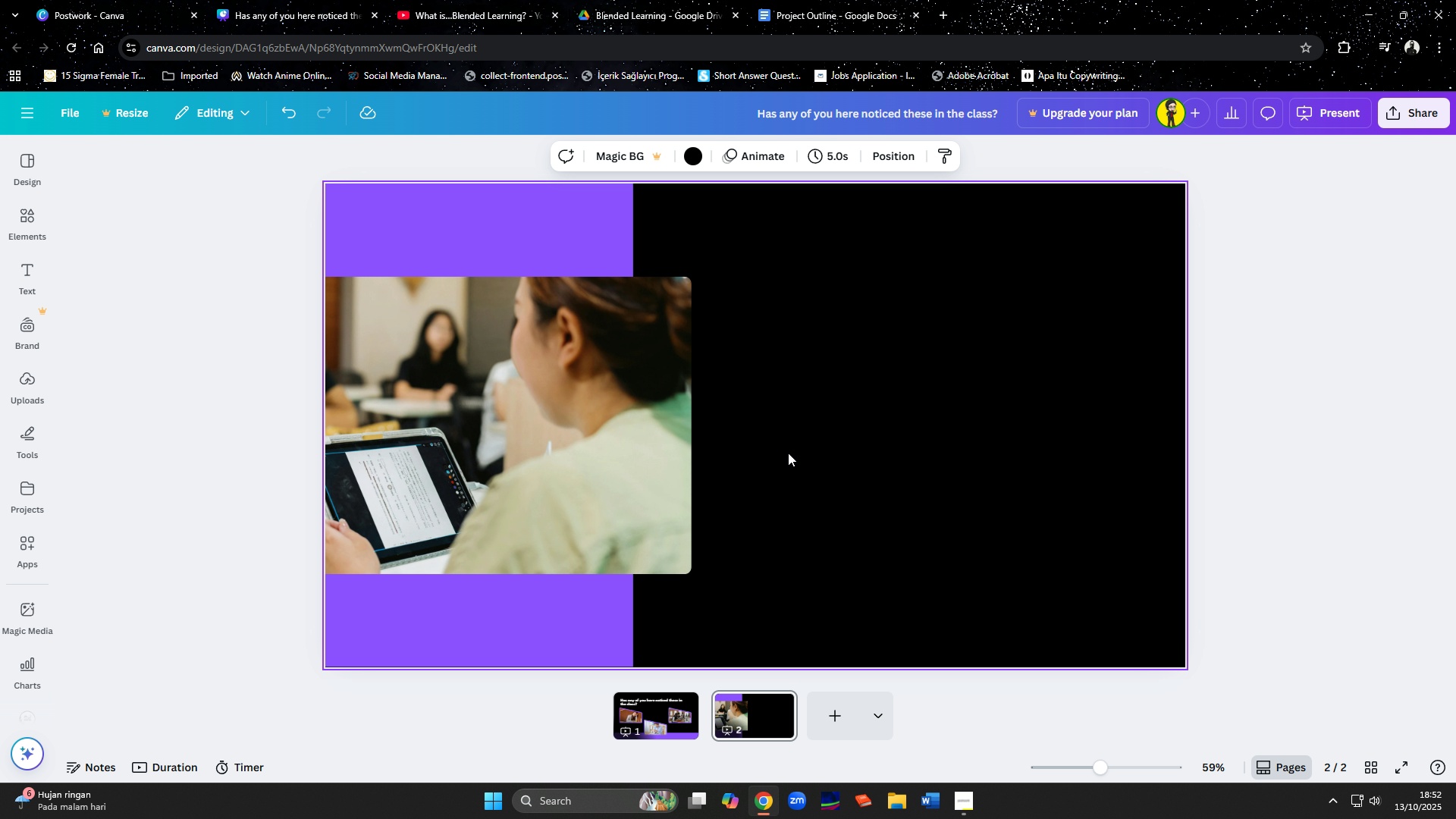 
left_click([677, 703])
 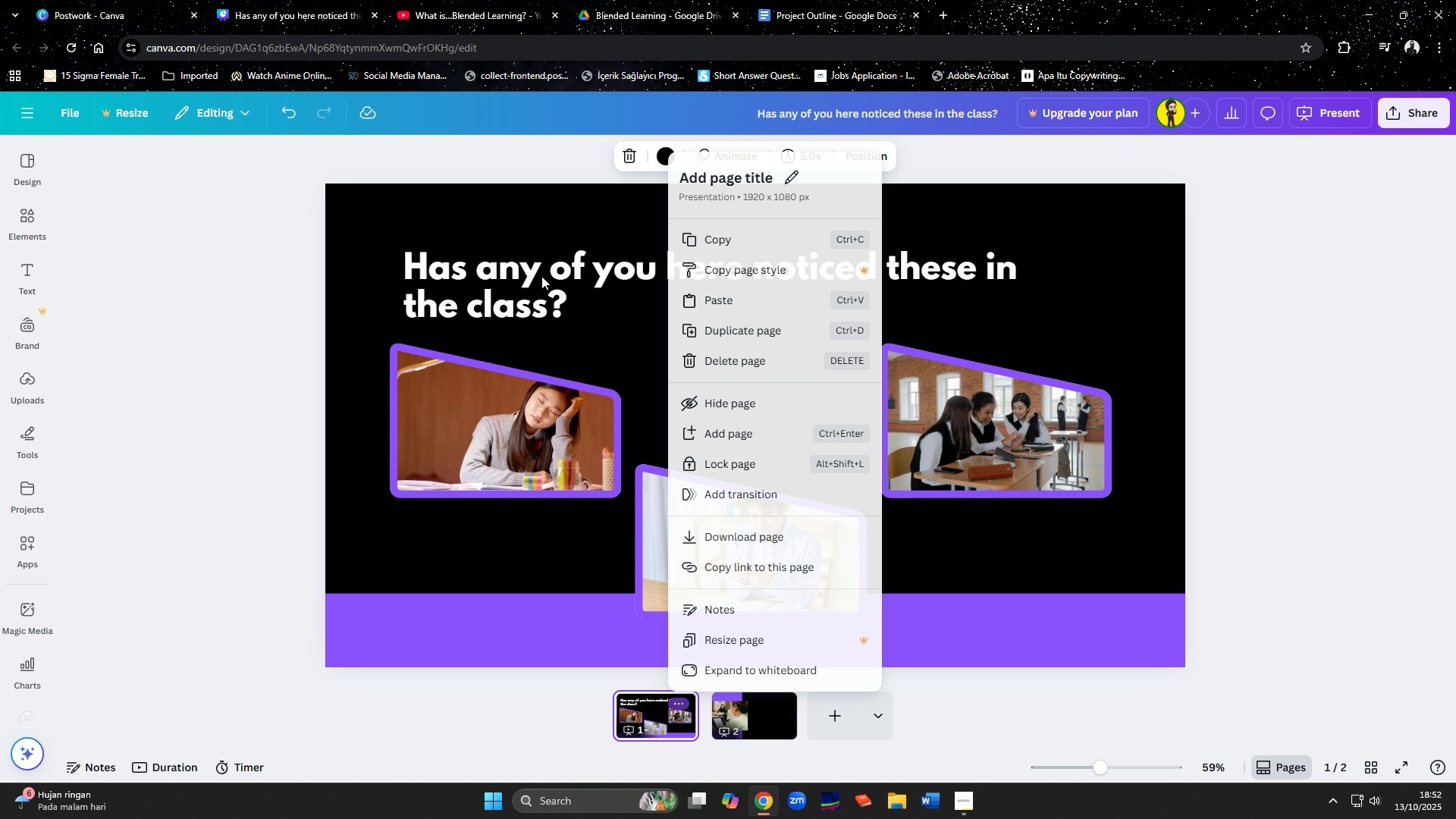 
double_click([541, 276])
 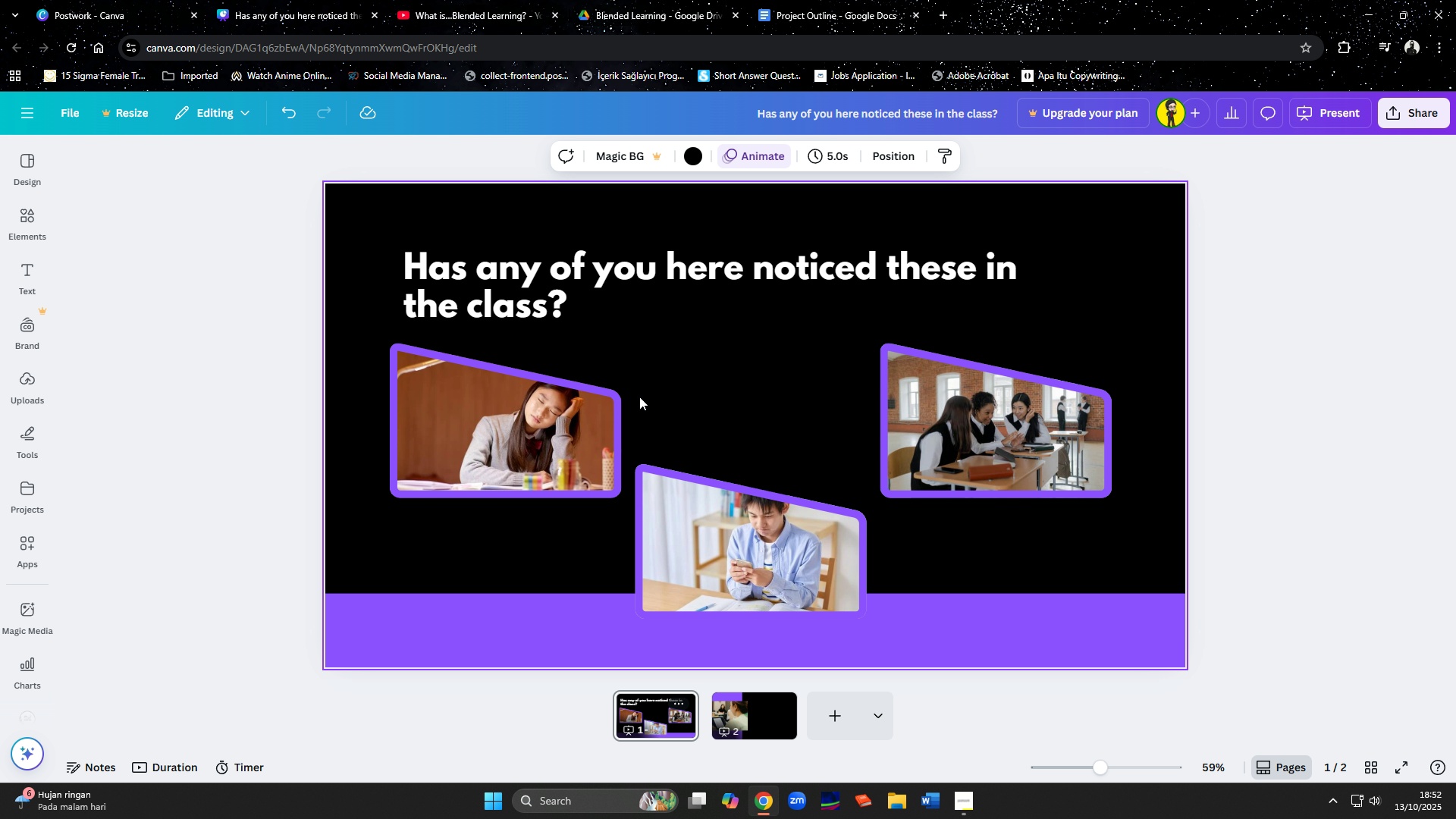 
double_click([551, 290])
 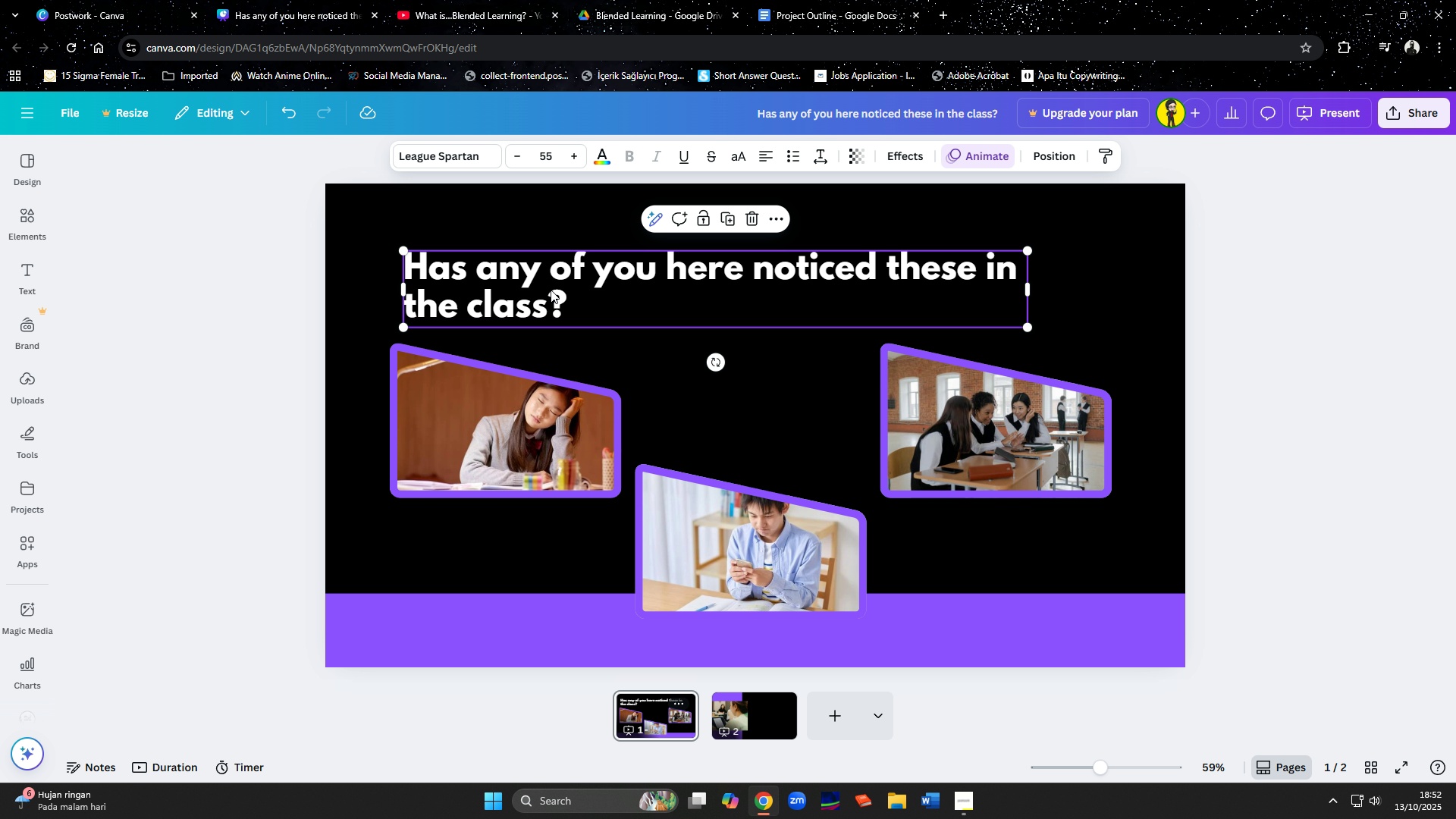 
key(Control+C)
 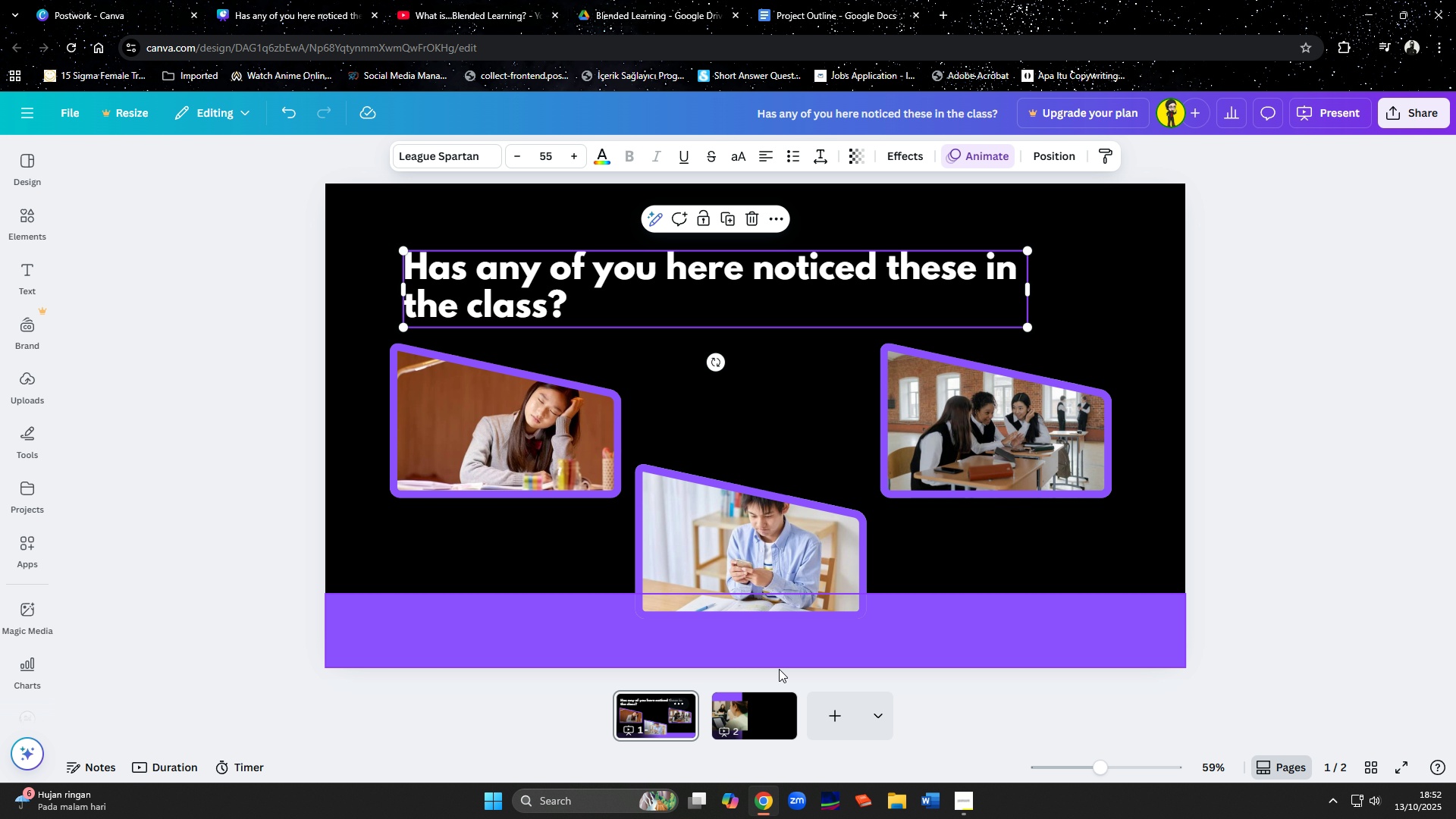 
left_click([761, 714])
 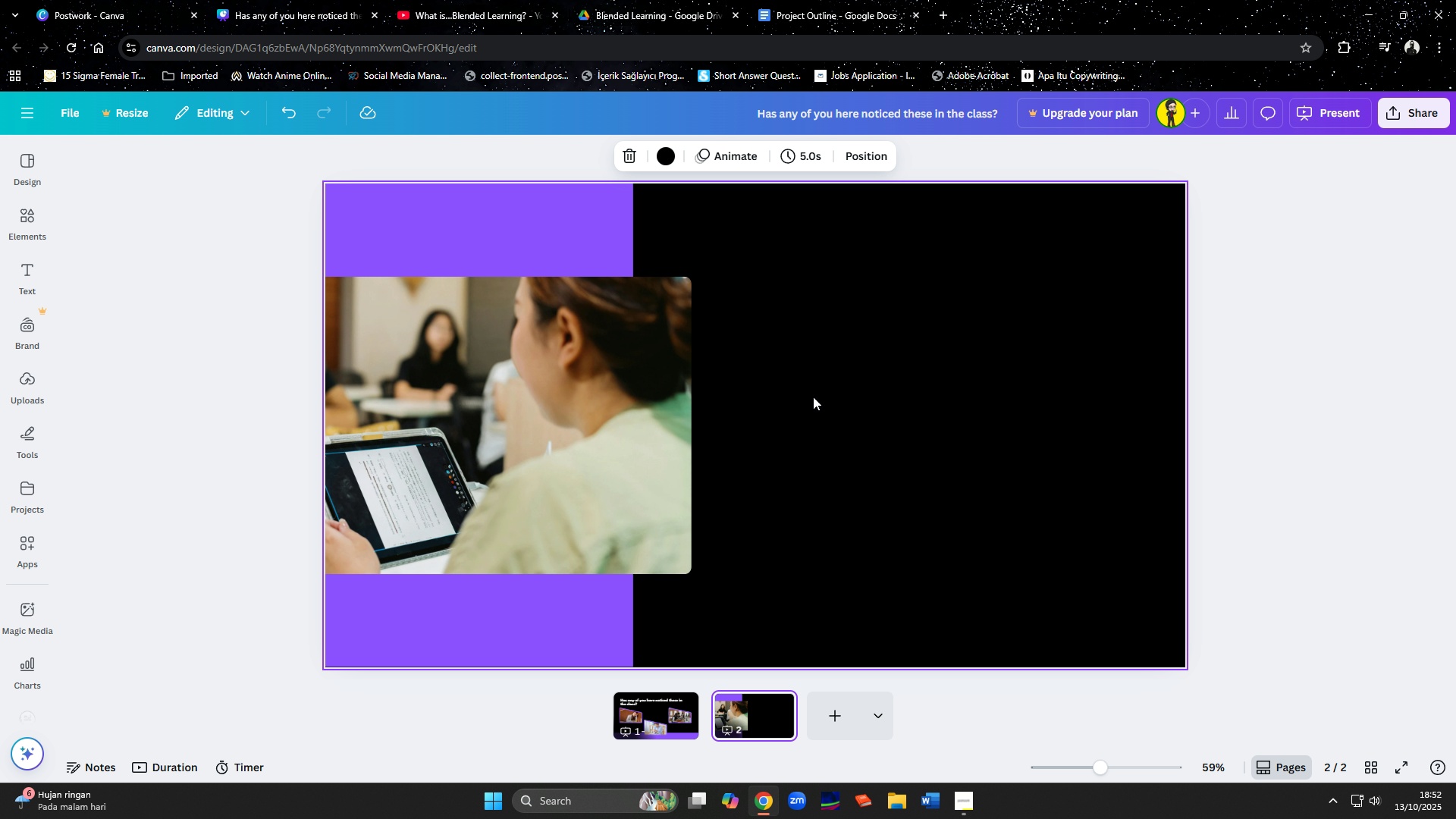 
left_click([813, 397])
 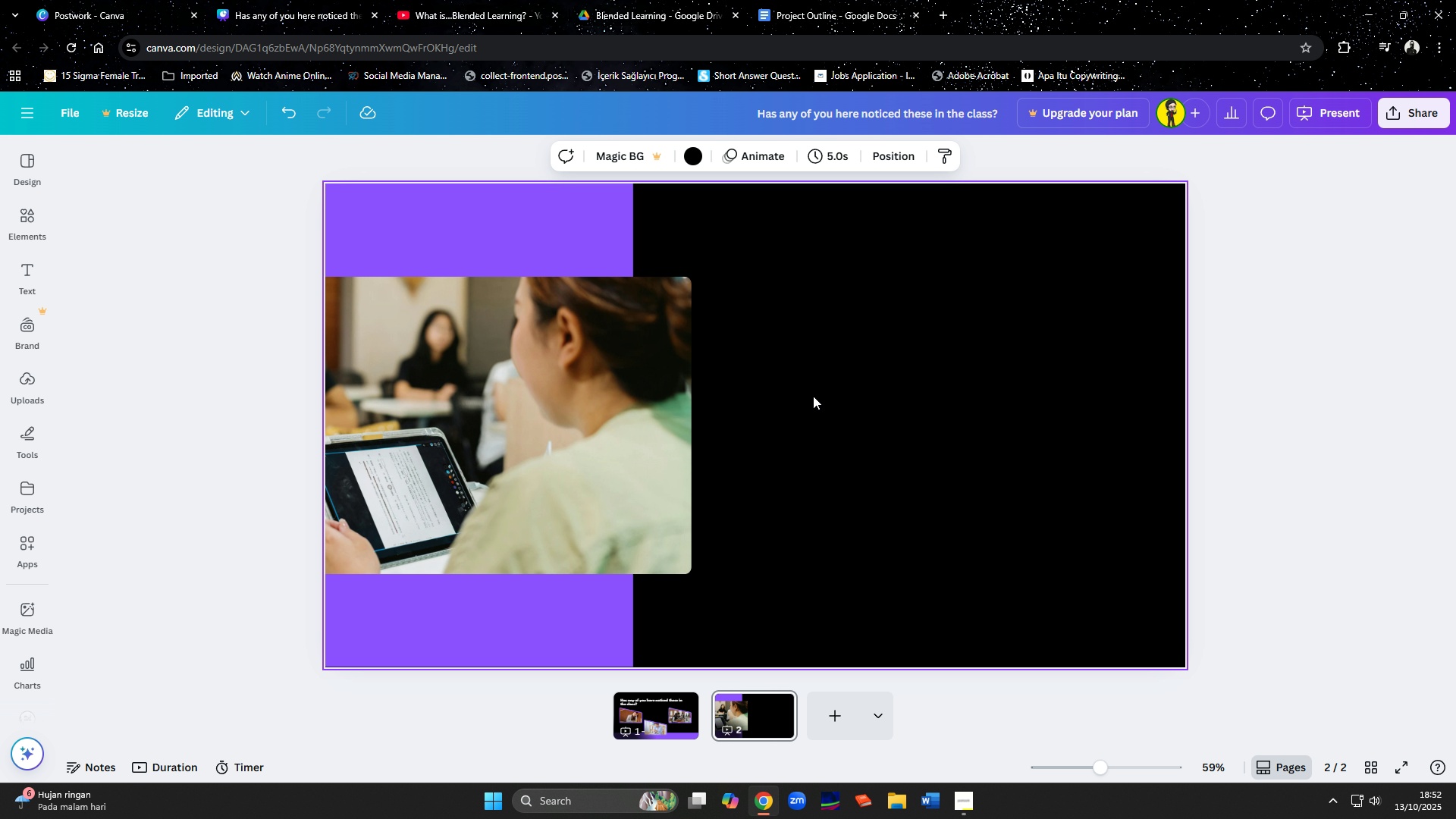 
key(Control+ControlLeft)
 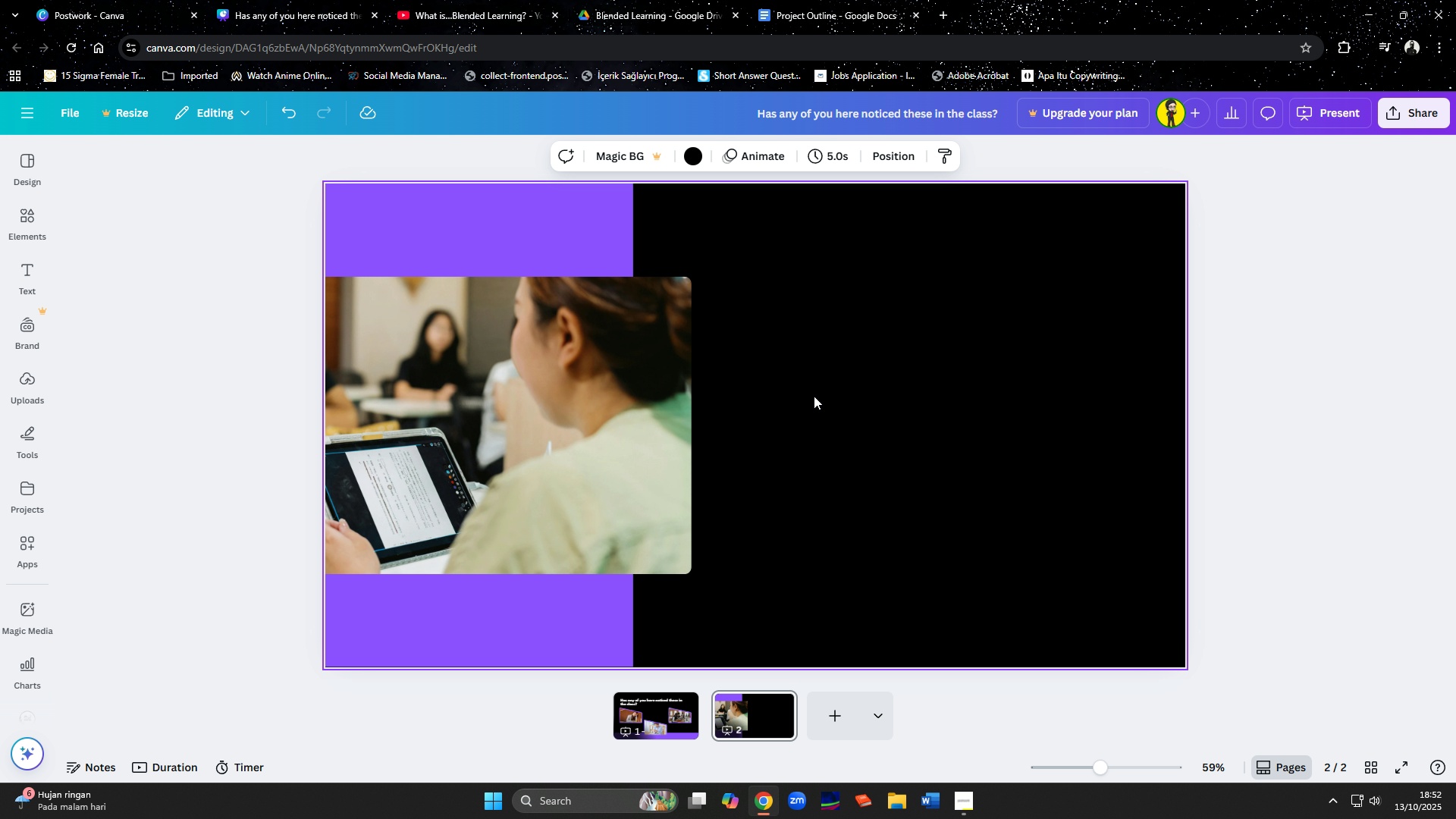 
key(Control+V)
 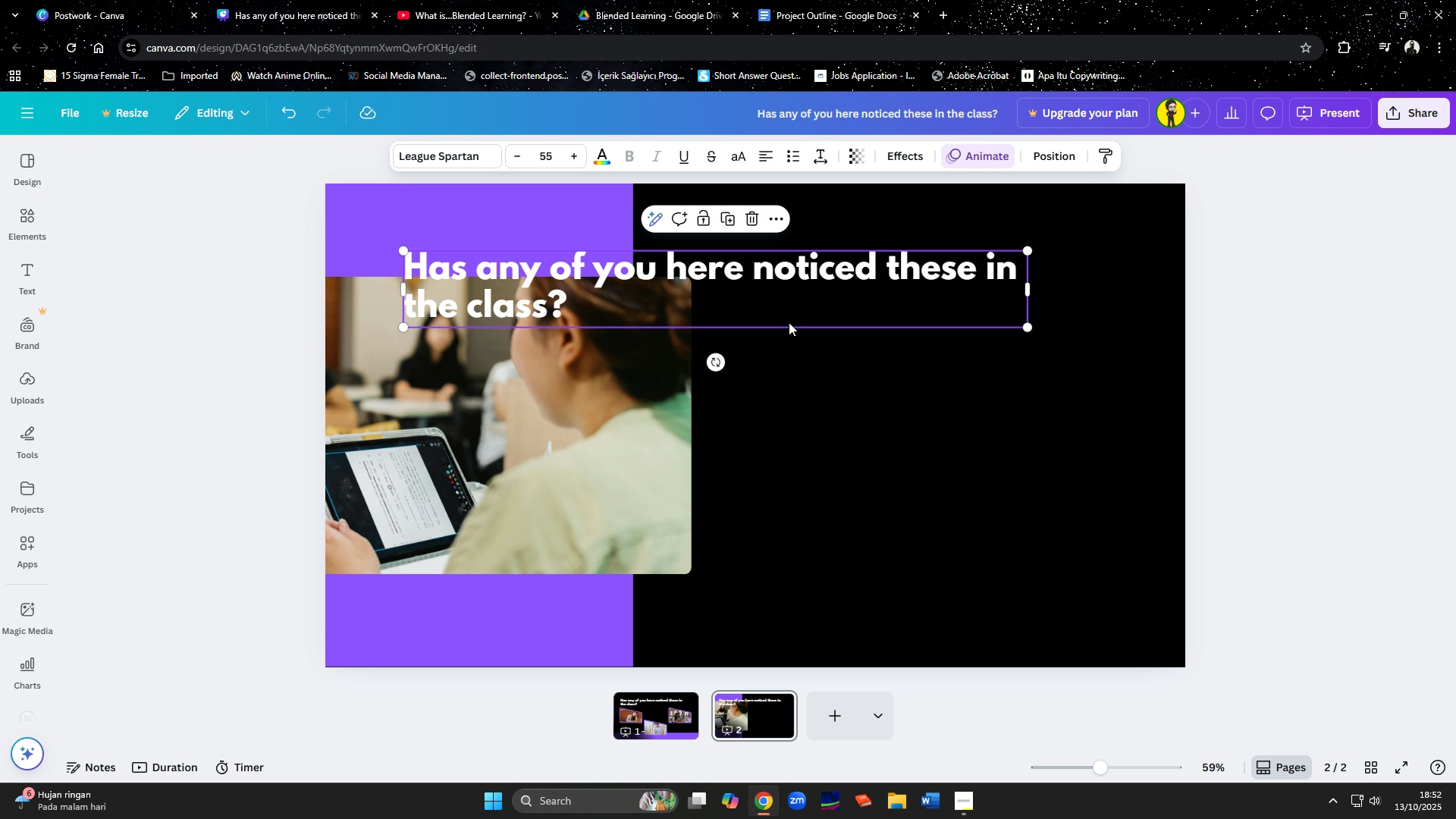 
left_click_drag(start_coordinate=[788, 310], to_coordinate=[1100, 326])
 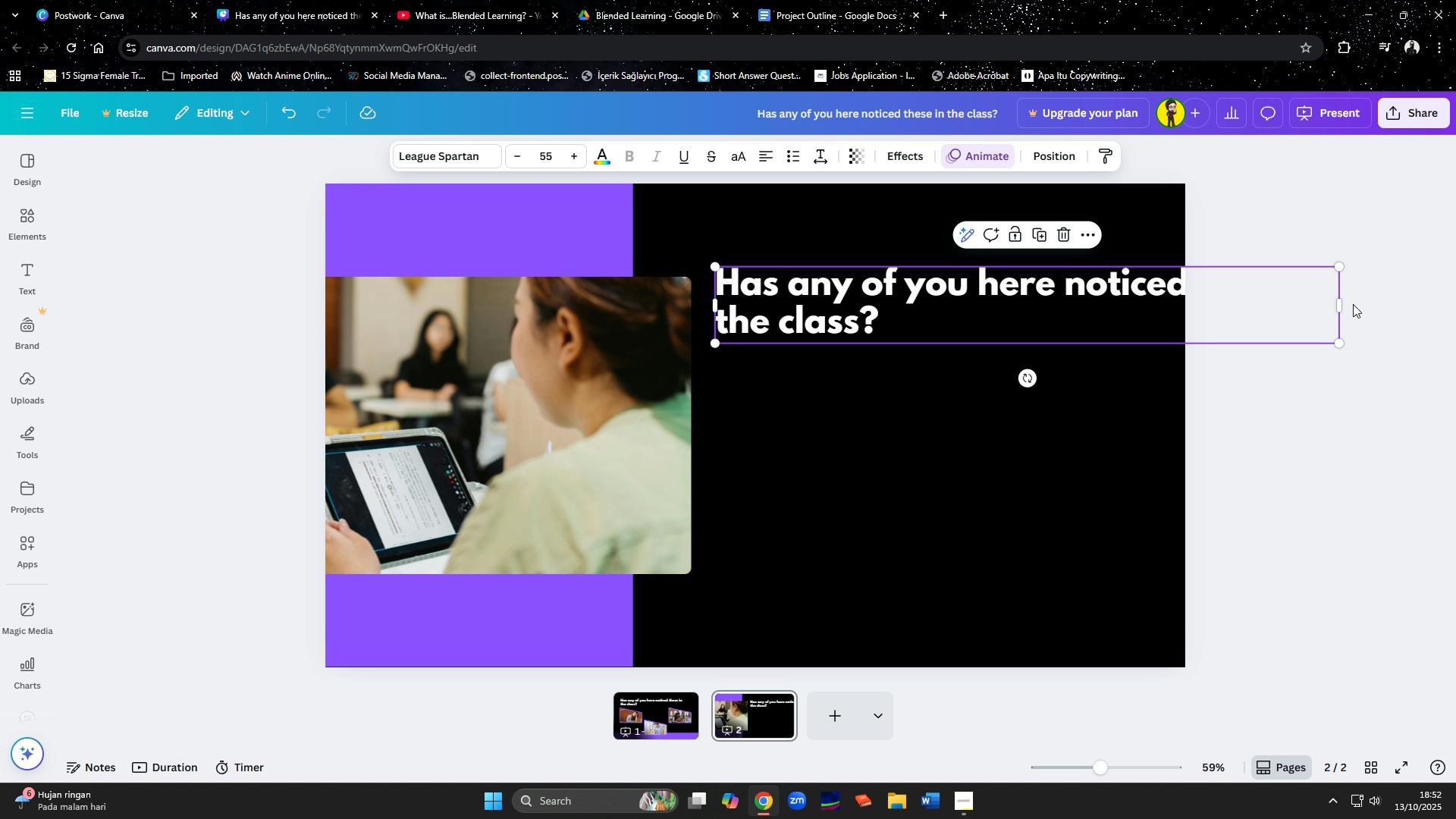 
left_click_drag(start_coordinate=[1345, 304], to_coordinate=[1104, 314])
 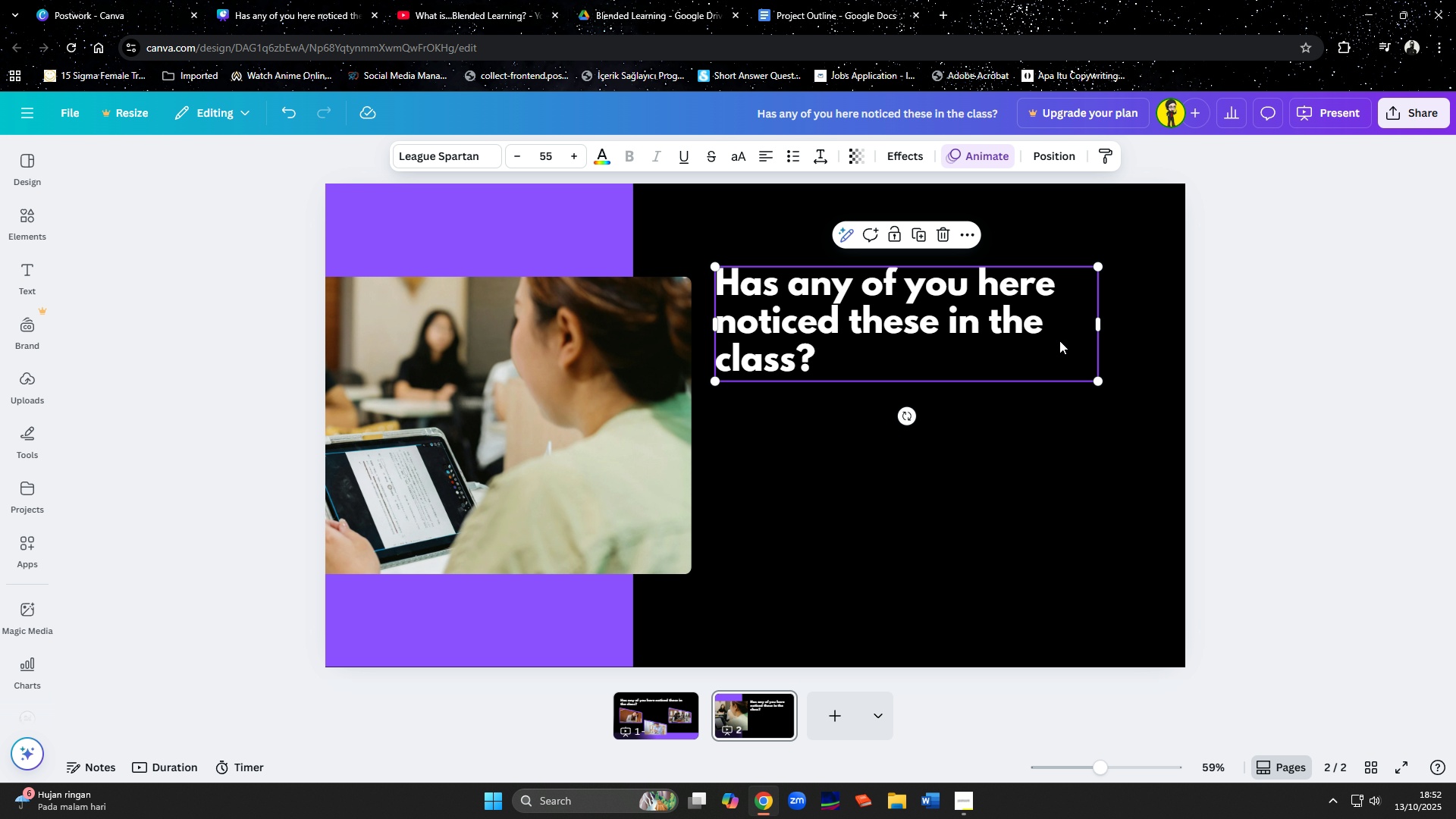 
left_click_drag(start_coordinate=[1059, 340], to_coordinate=[1078, 318])
 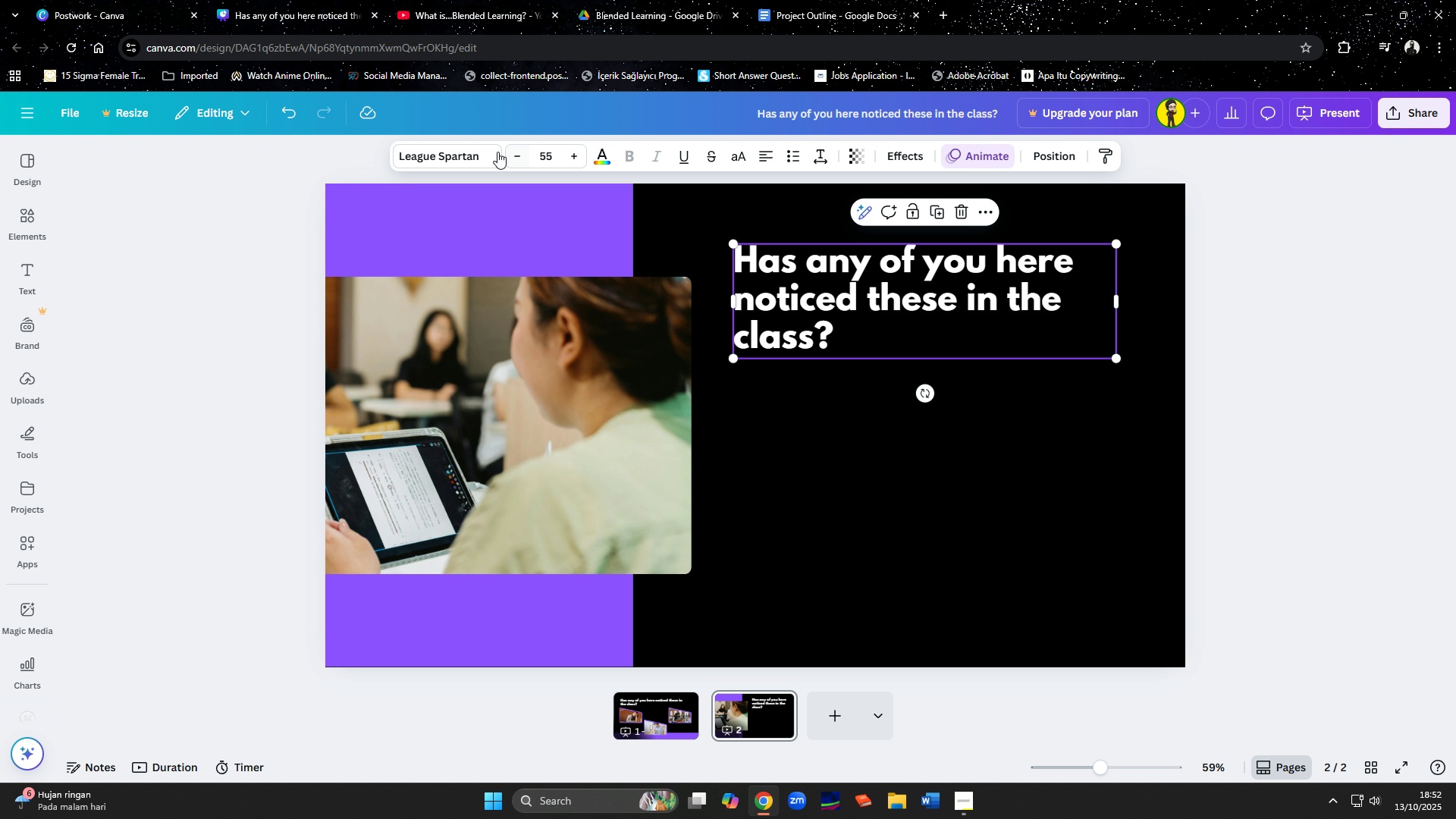 
left_click([544, 152])
 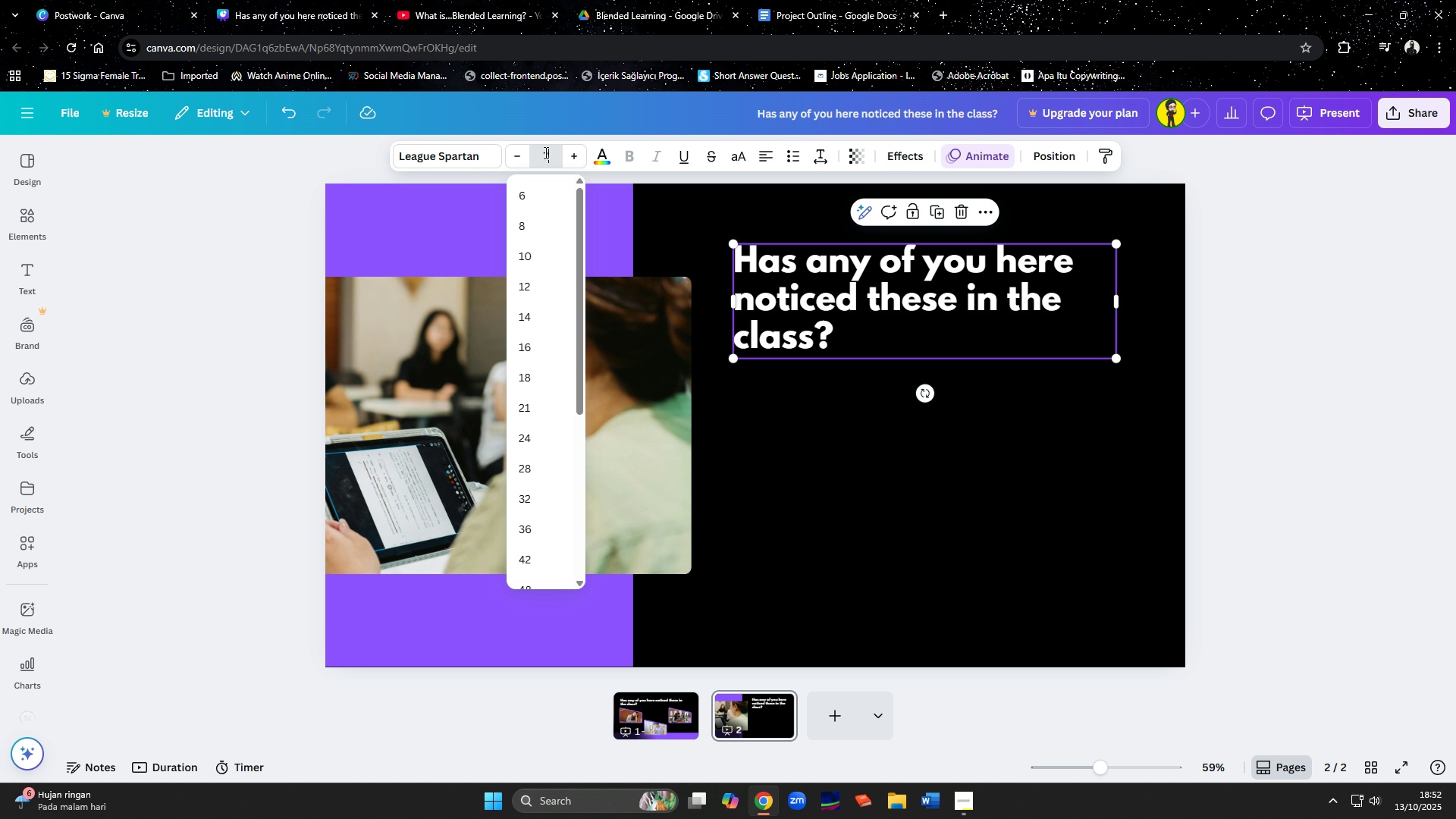 
type(70)
 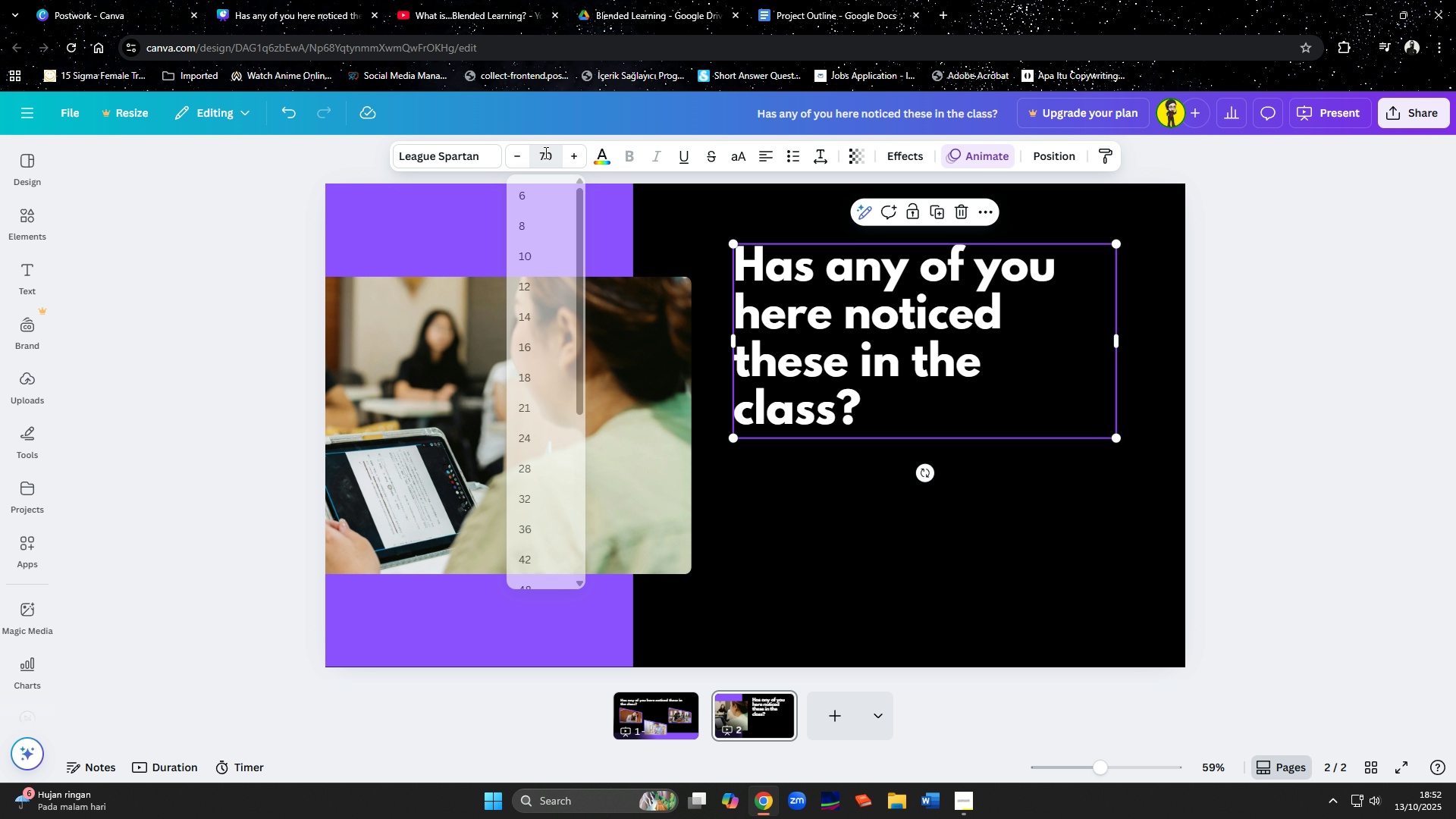 
key(Enter)
 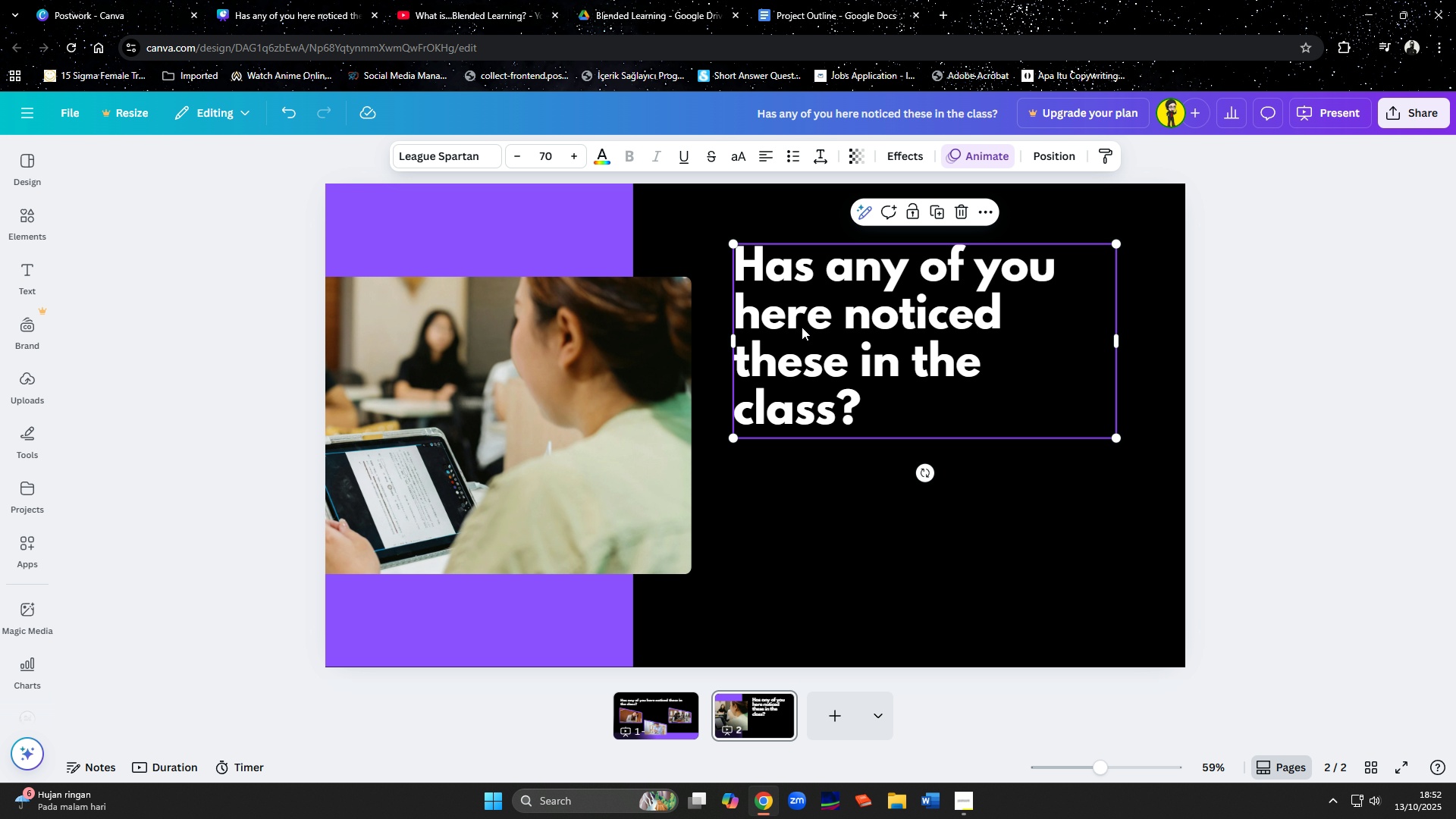 
left_click([802, 327])
 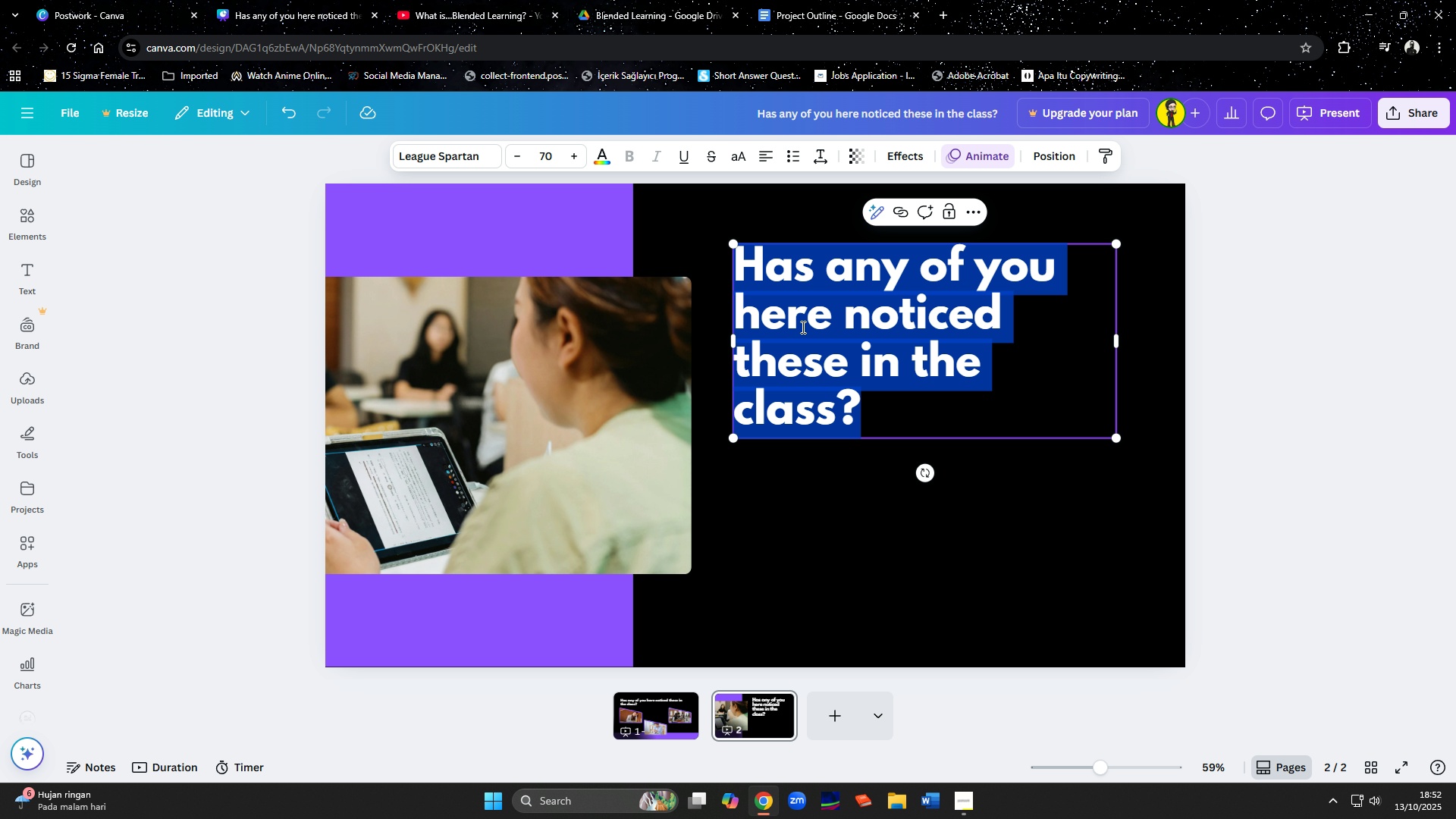 
type(BLENE)
key(Backspace)
type(DED EA)
key(Backspace)
key(Backspace)
type(LEARNING WORKSHOP)
 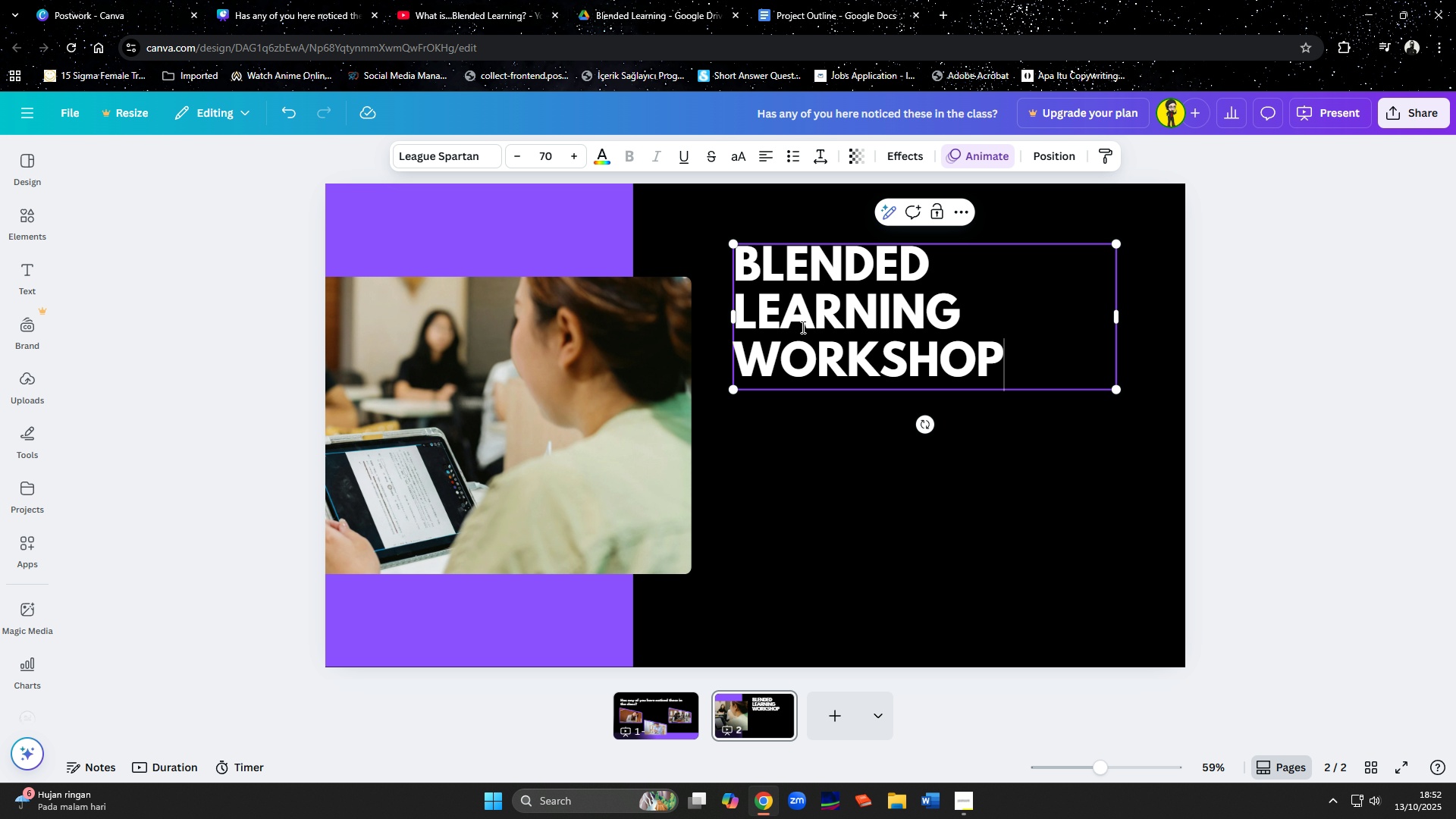 
key(Control+Backspace)
 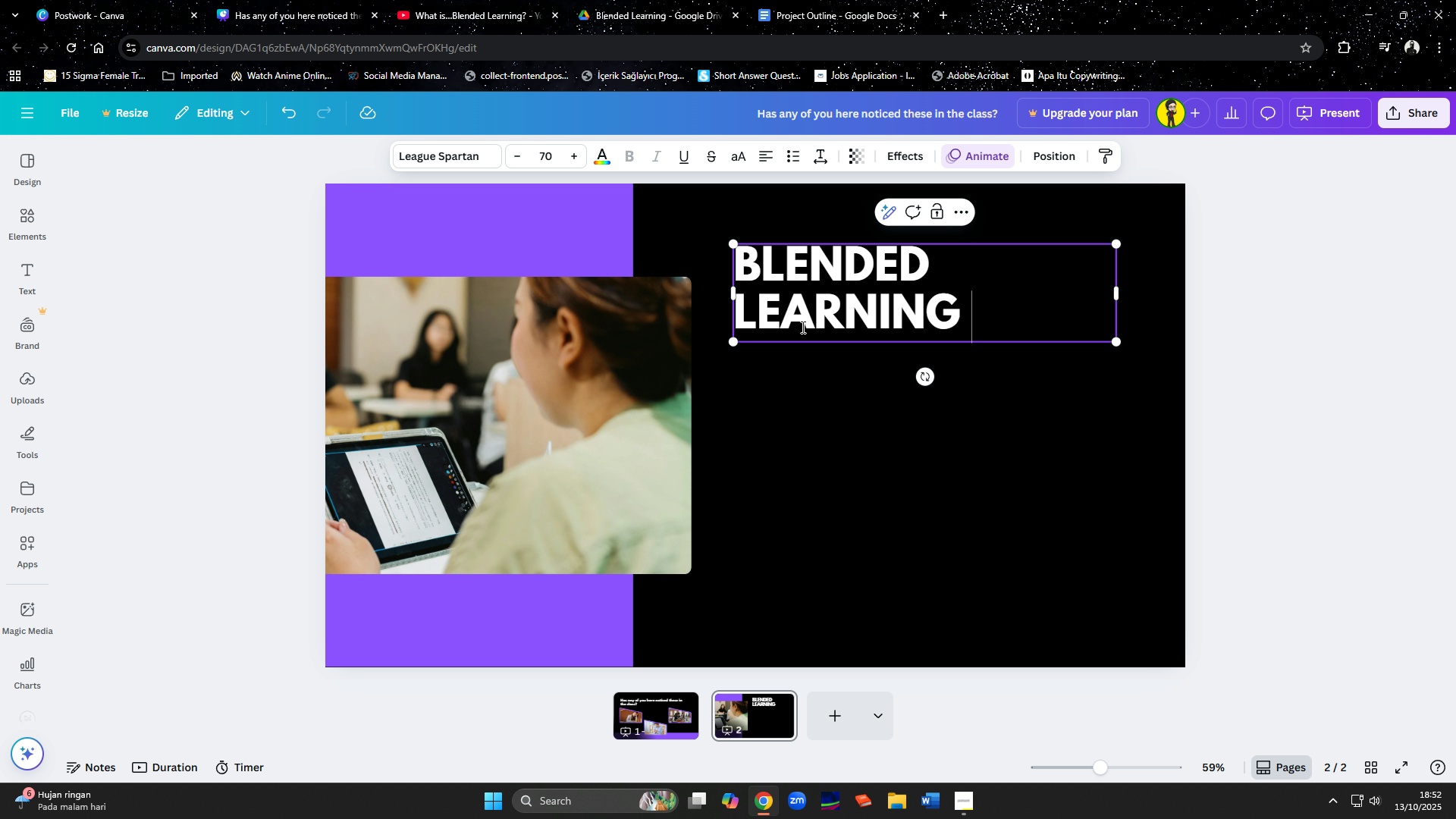 
key(Control+Backspace)
 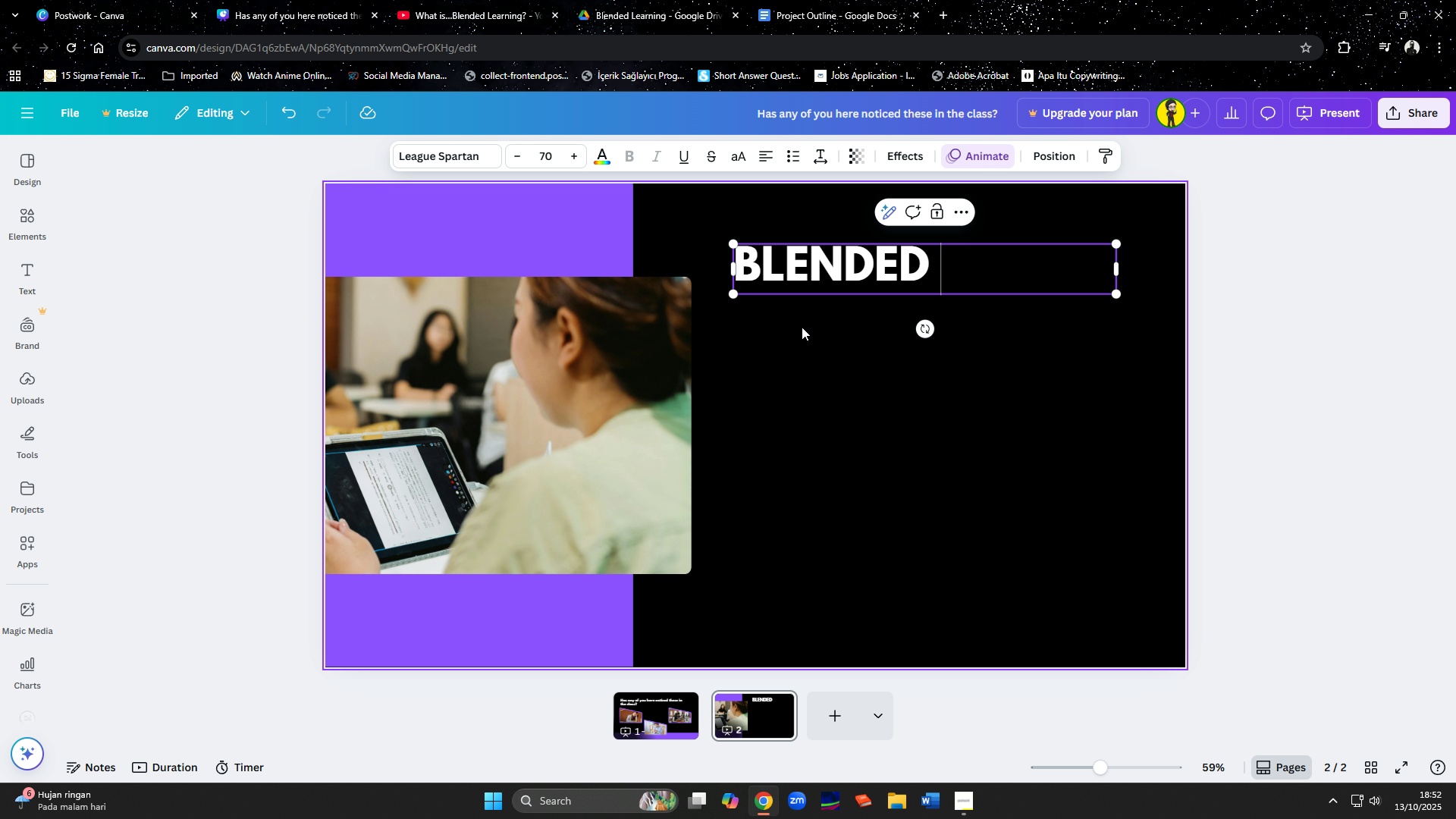 
key(Control+Backspace)
 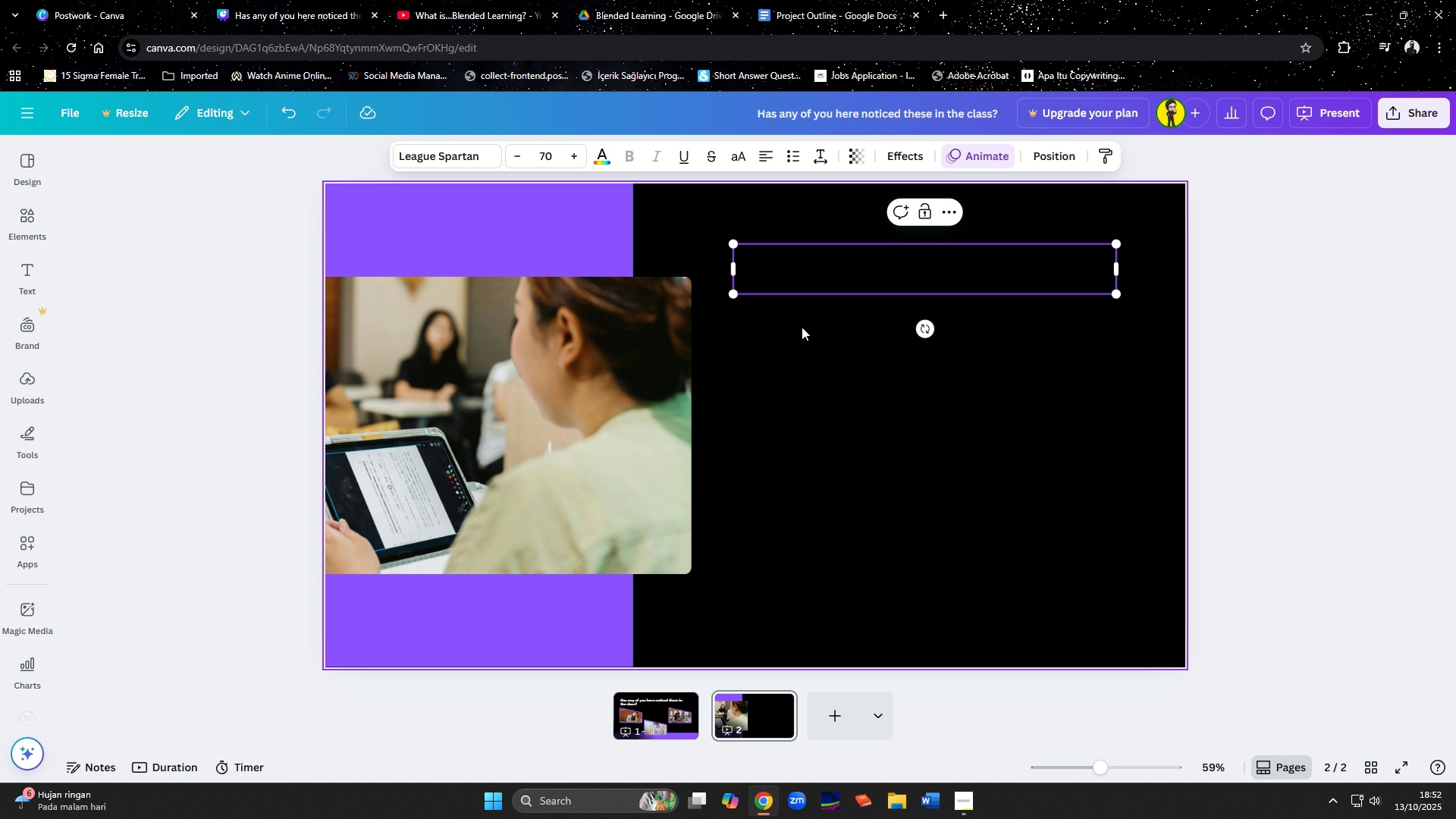 
type(WORKSHO )
key(Backspace)
type(P ON BLENDED LEARNING)
 